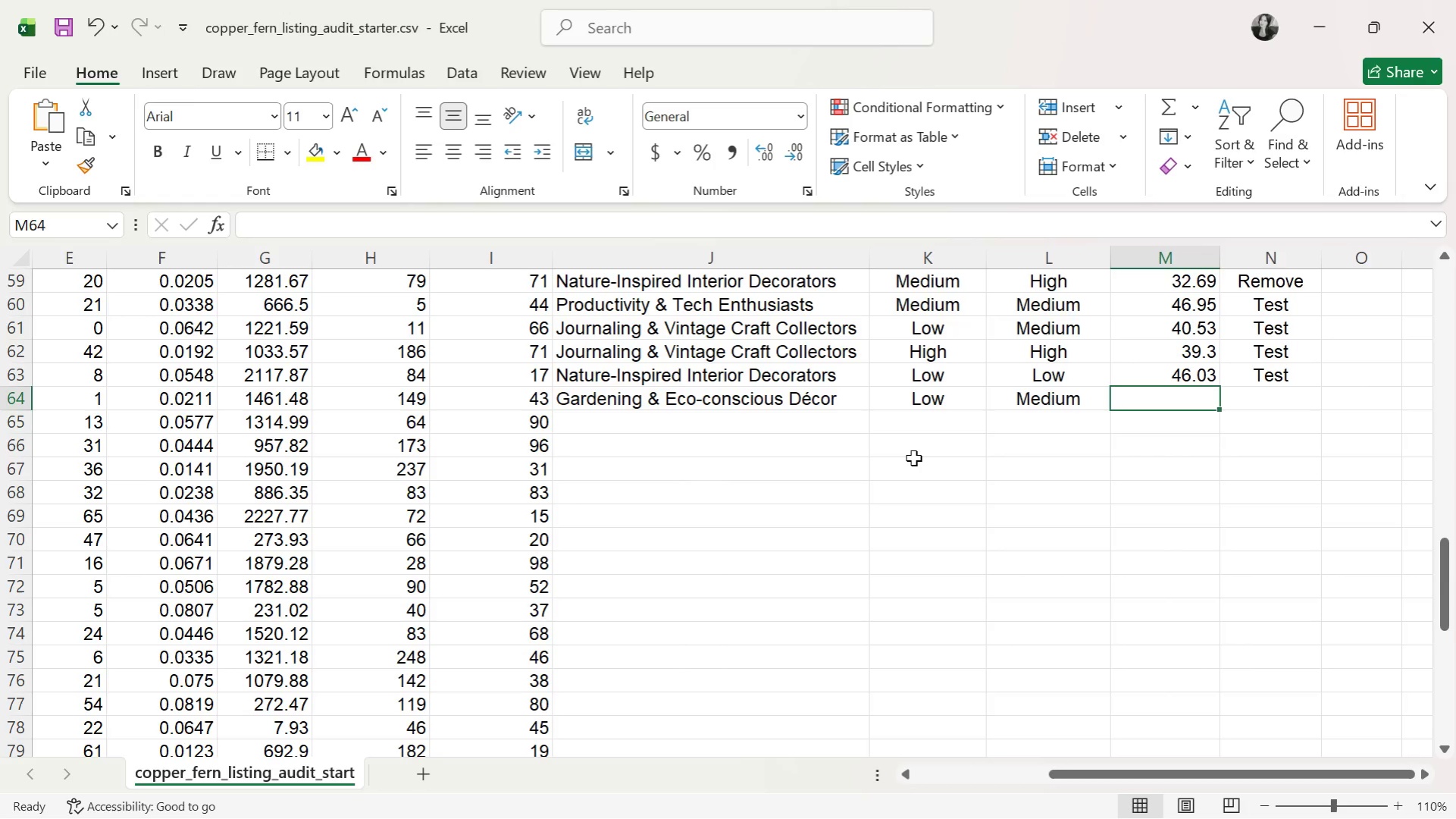 
key(ArrowLeft)
 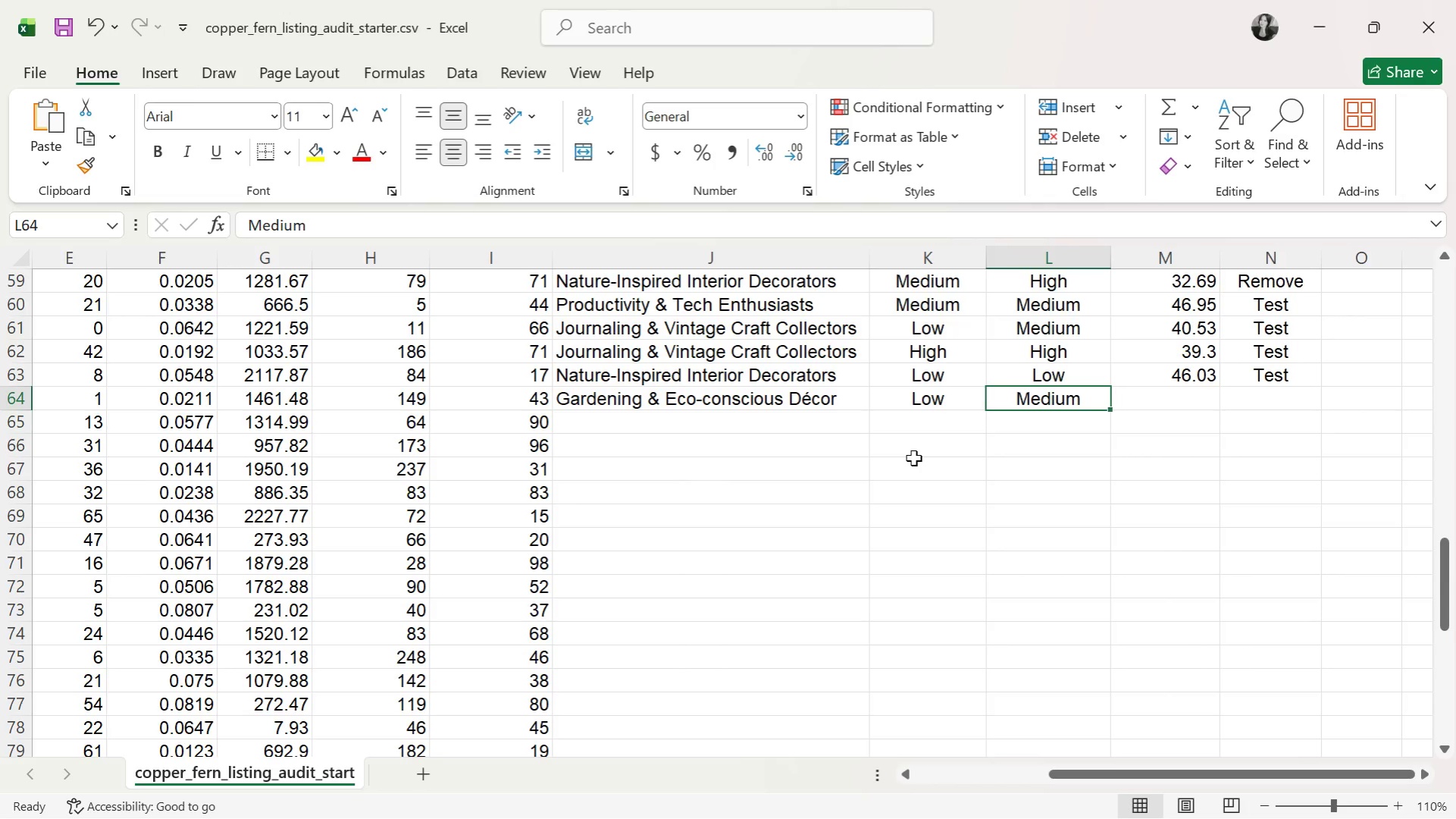 
key(ArrowLeft)
 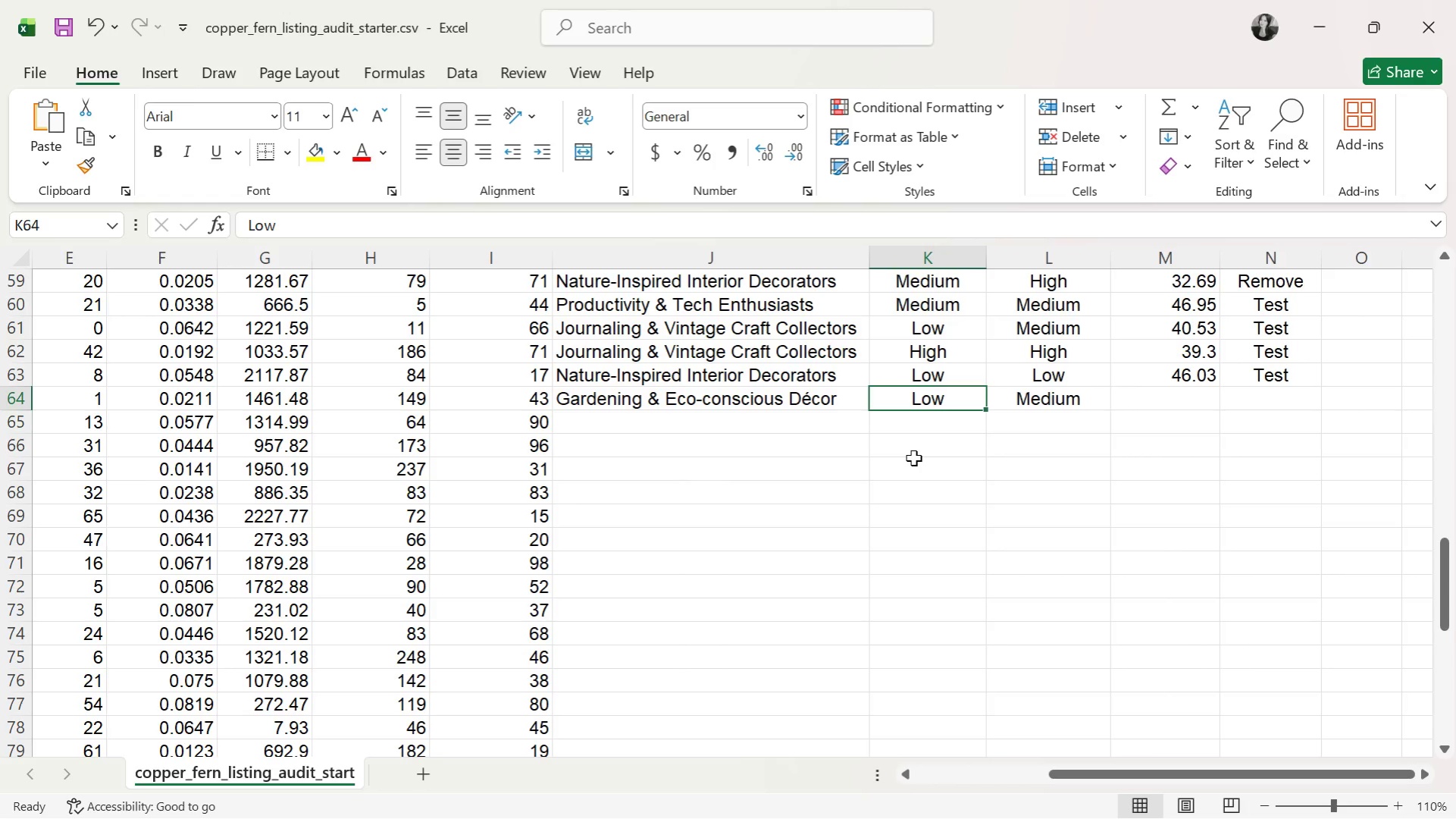 
key(ArrowLeft)
 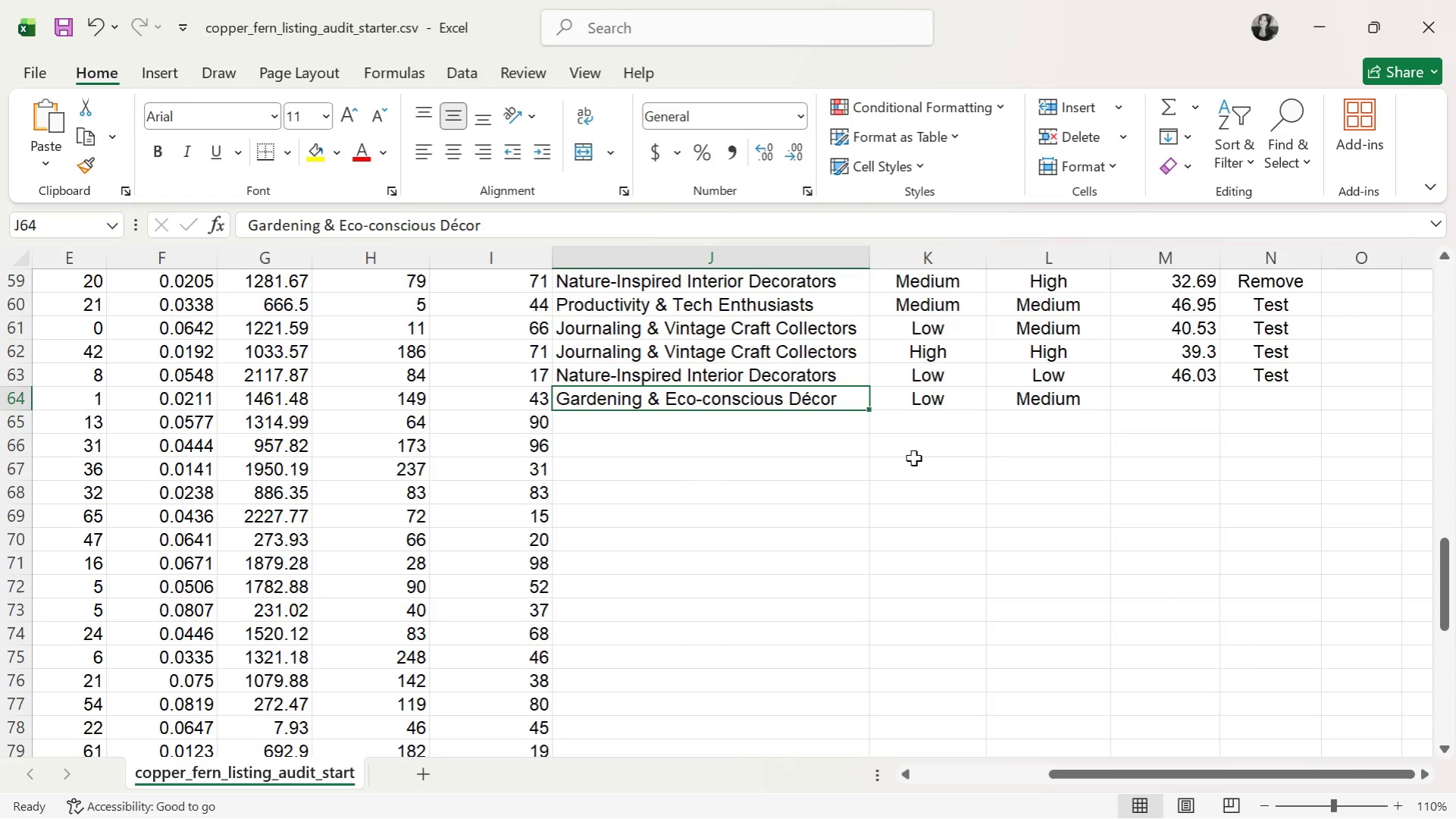 
key(ArrowRight)
 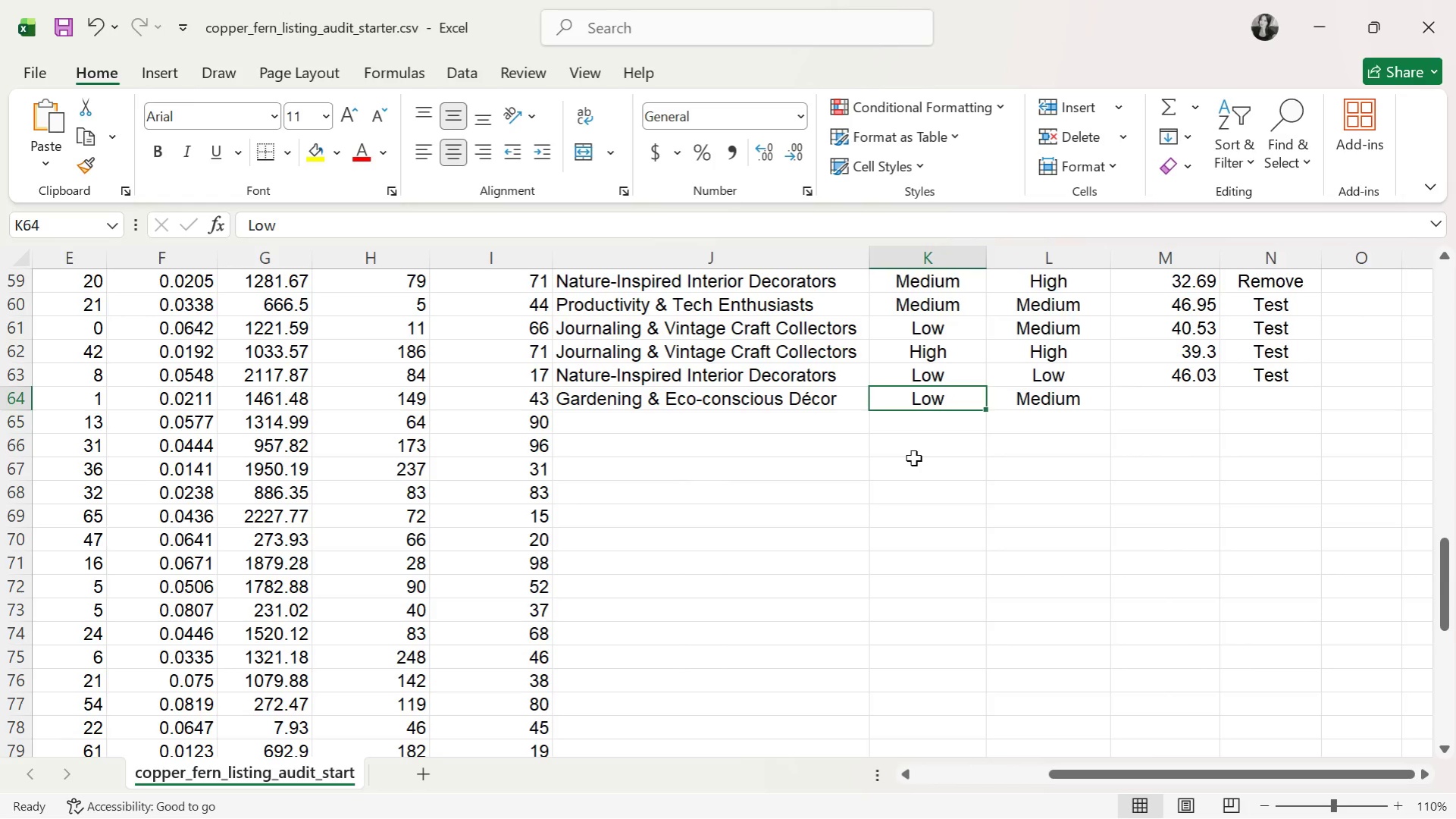 
key(ArrowRight)
 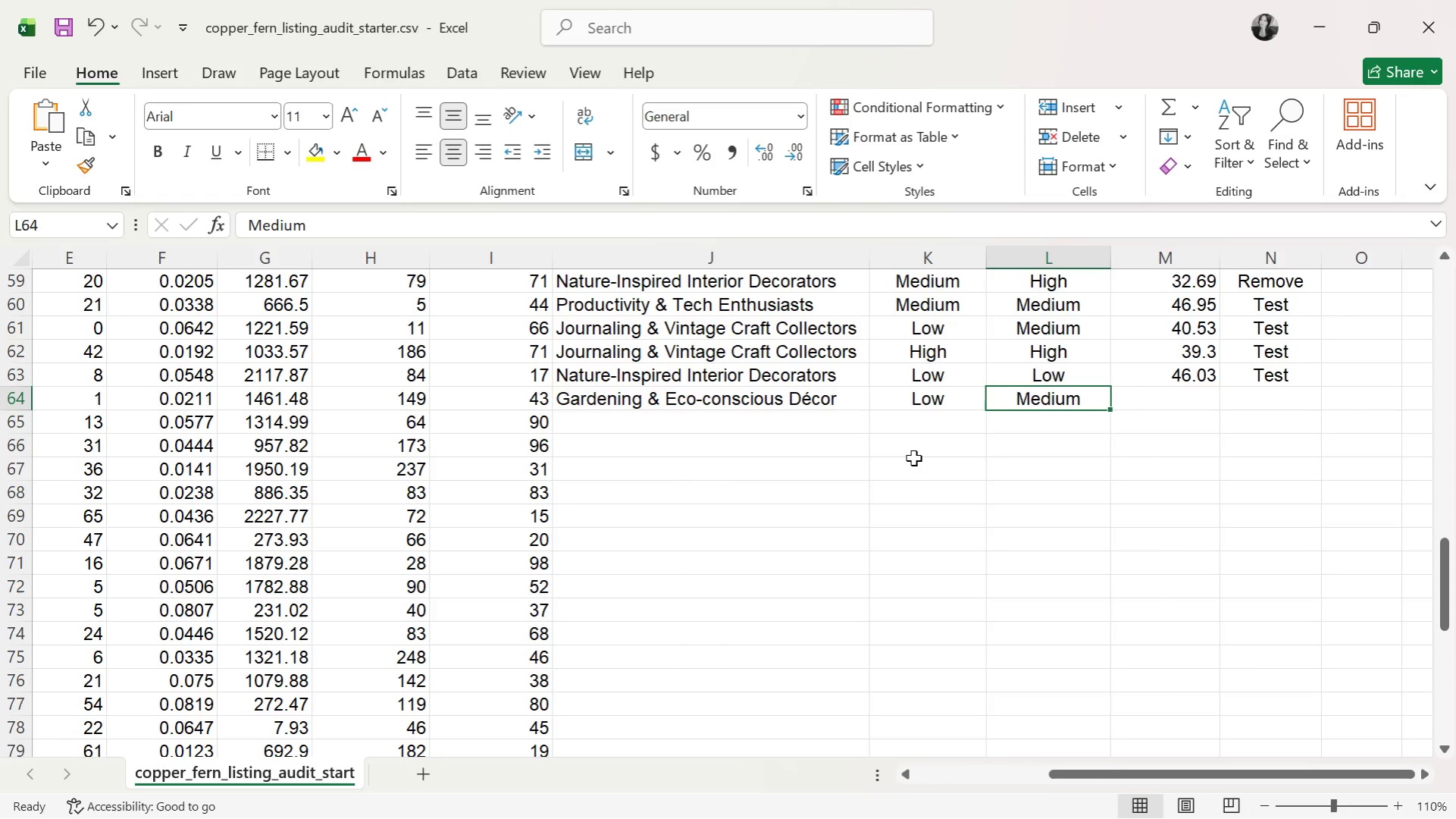 
key(ArrowRight)
 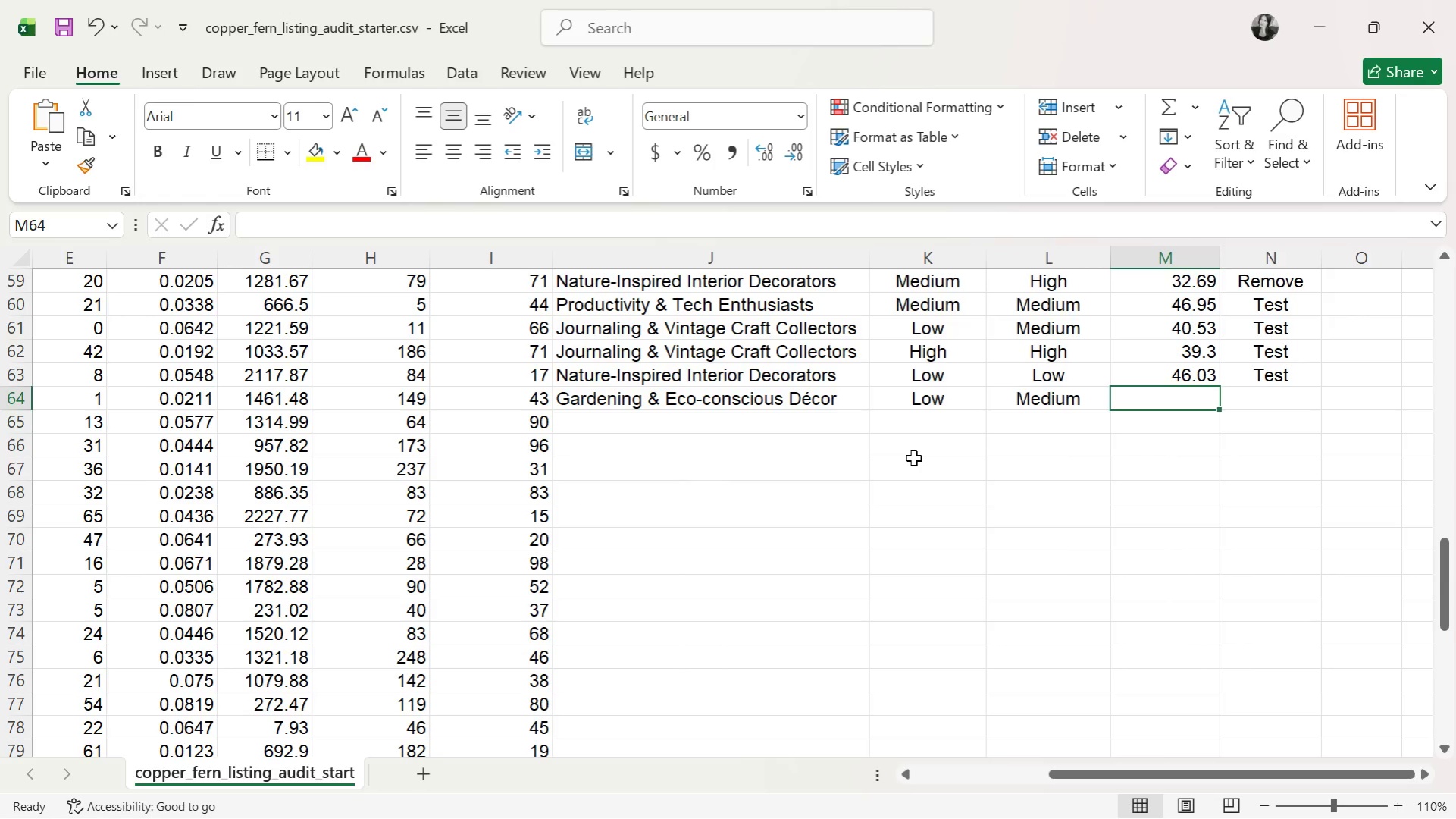 
type(21.69)
 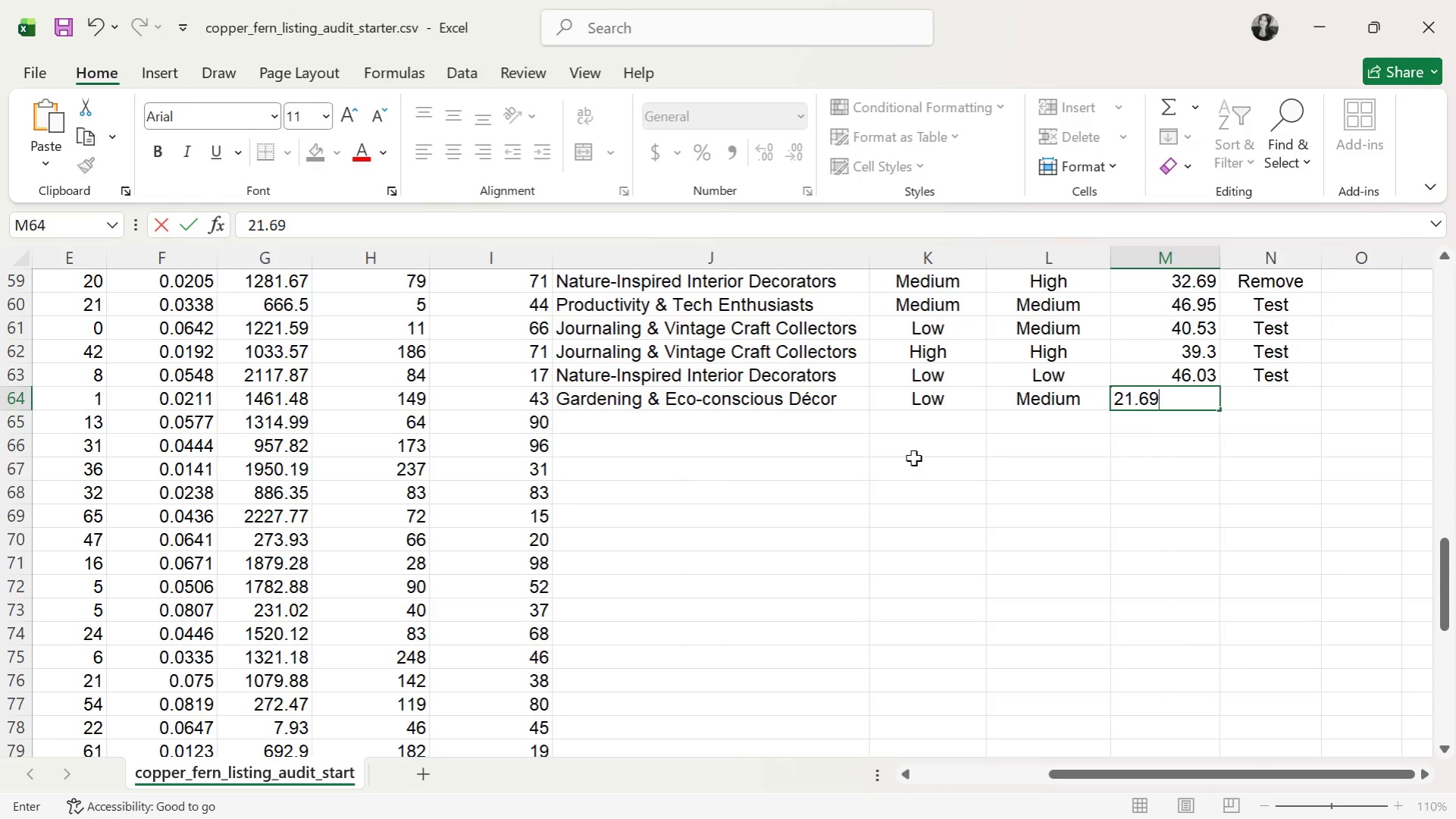 
key(ArrowRight)
 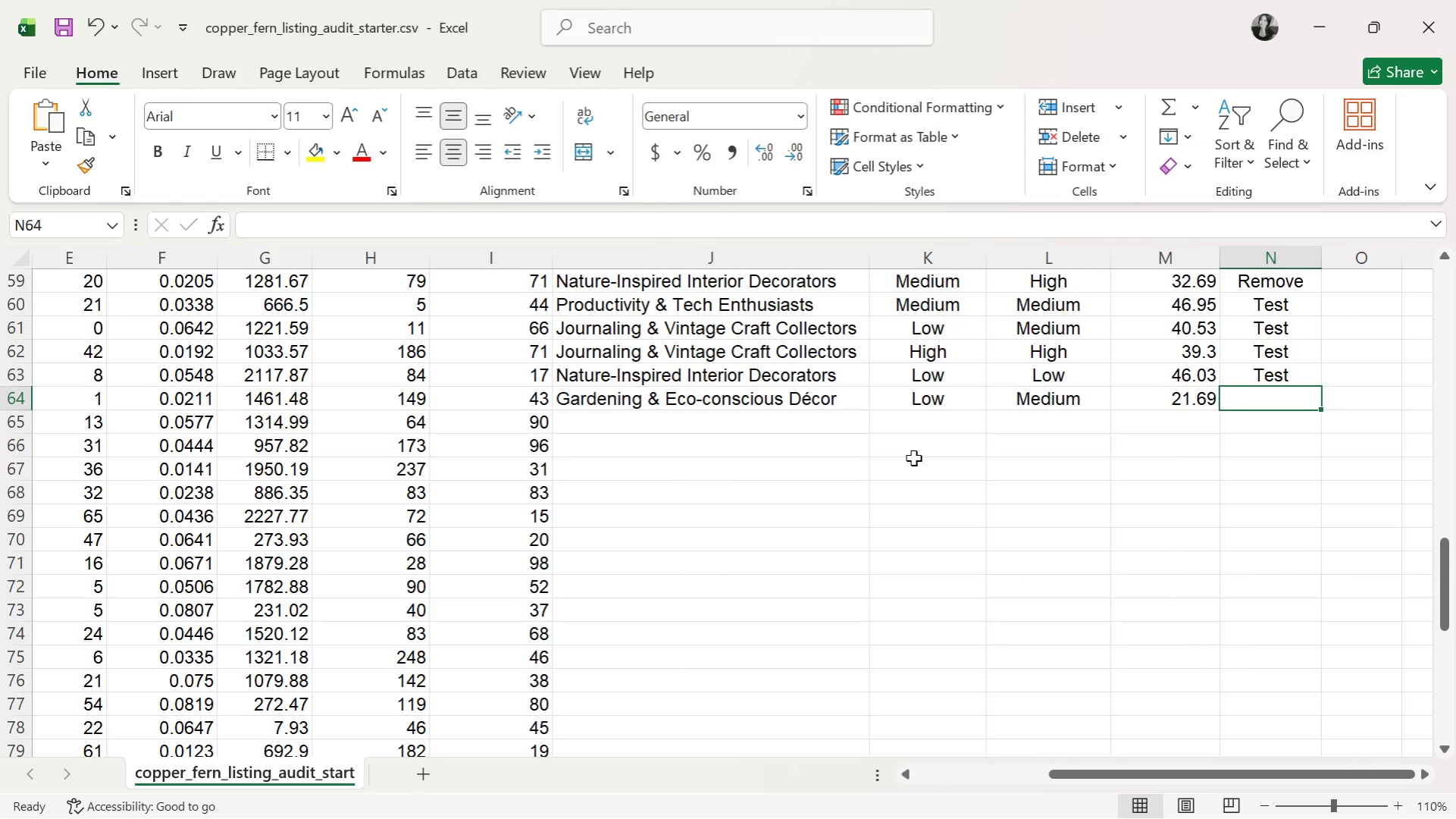 
key(R)
 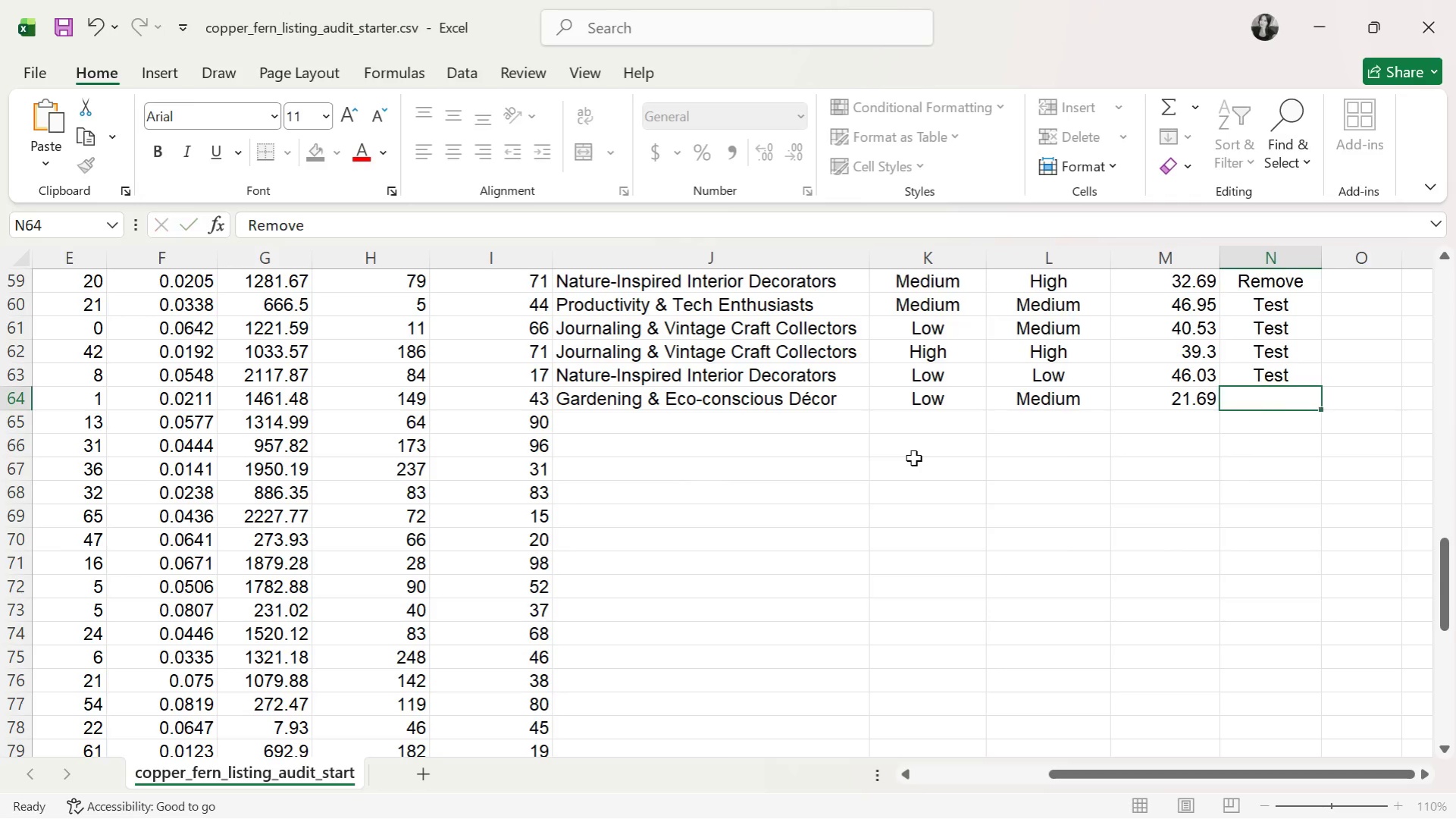 
key(ArrowDown)
 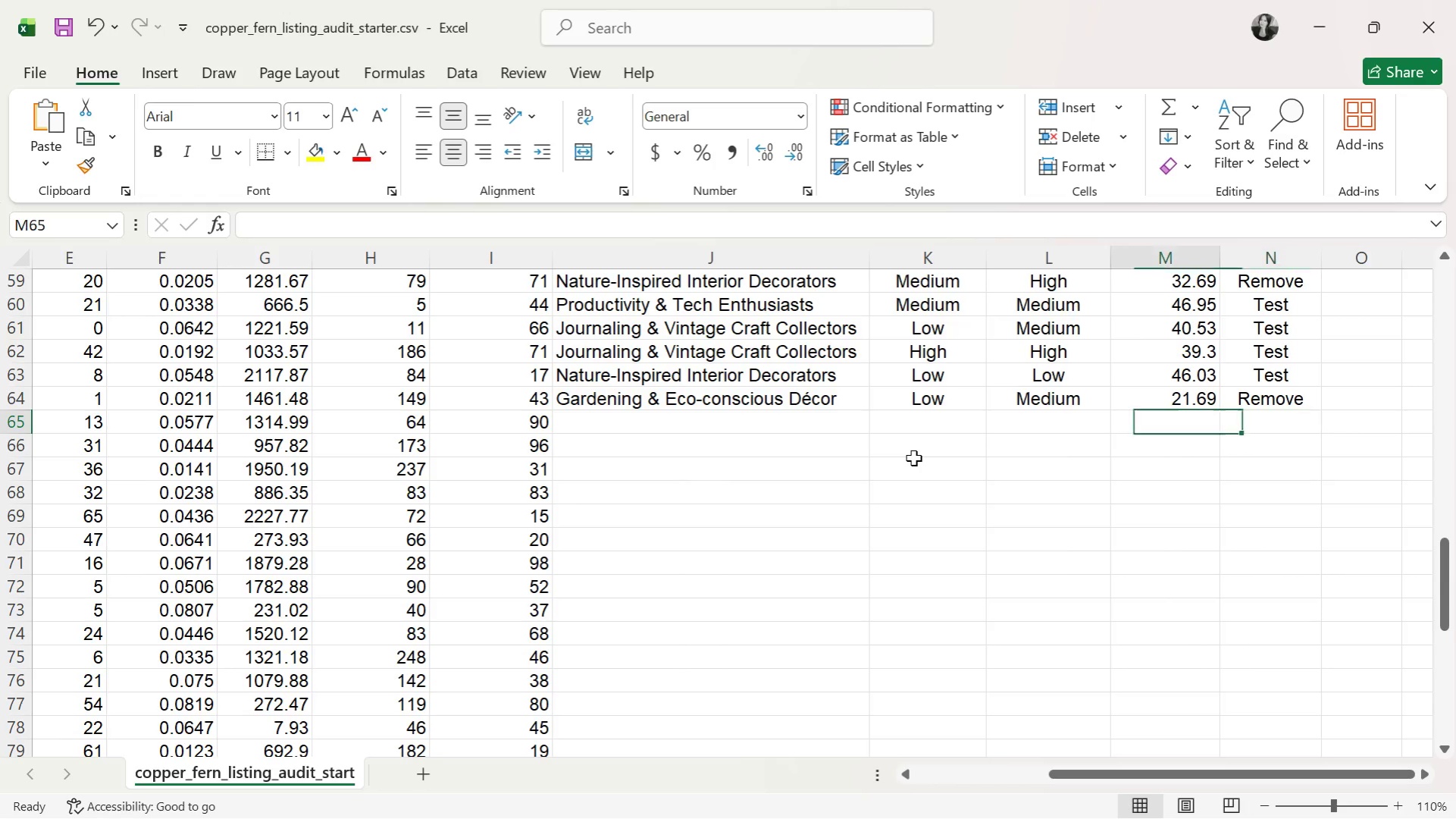 
key(ArrowLeft)
 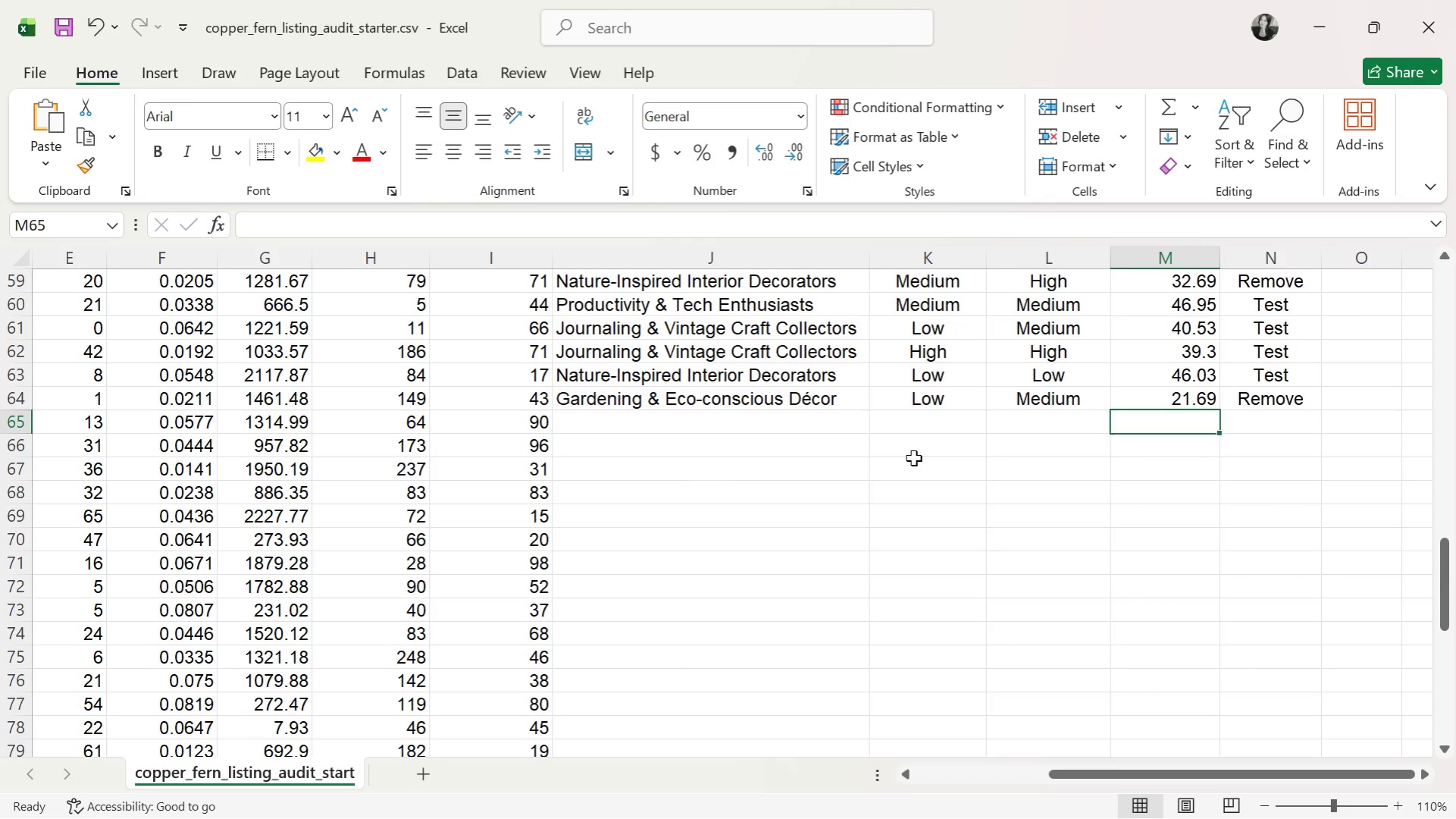 
key(ArrowLeft)
 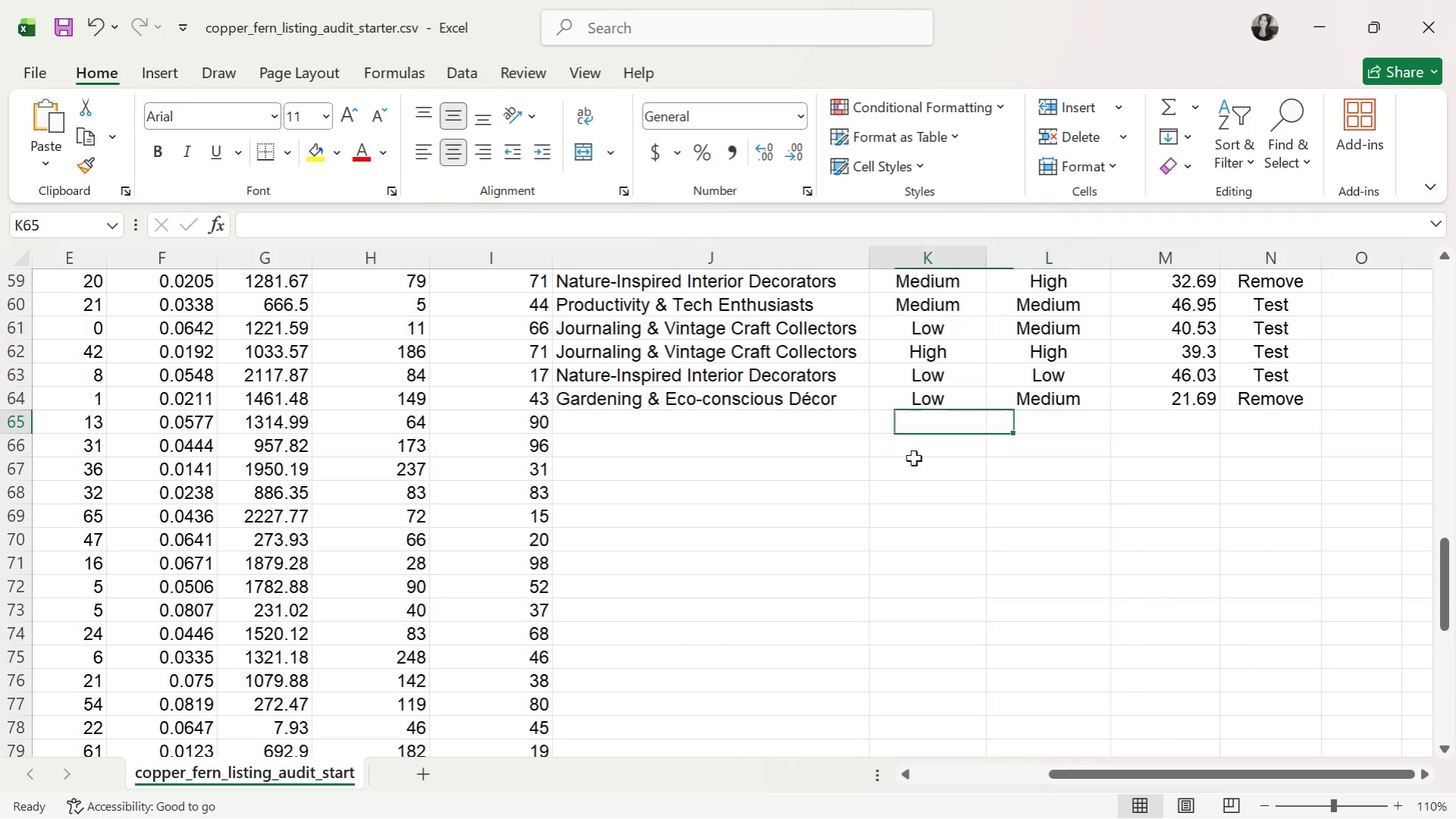 
key(ArrowLeft)
 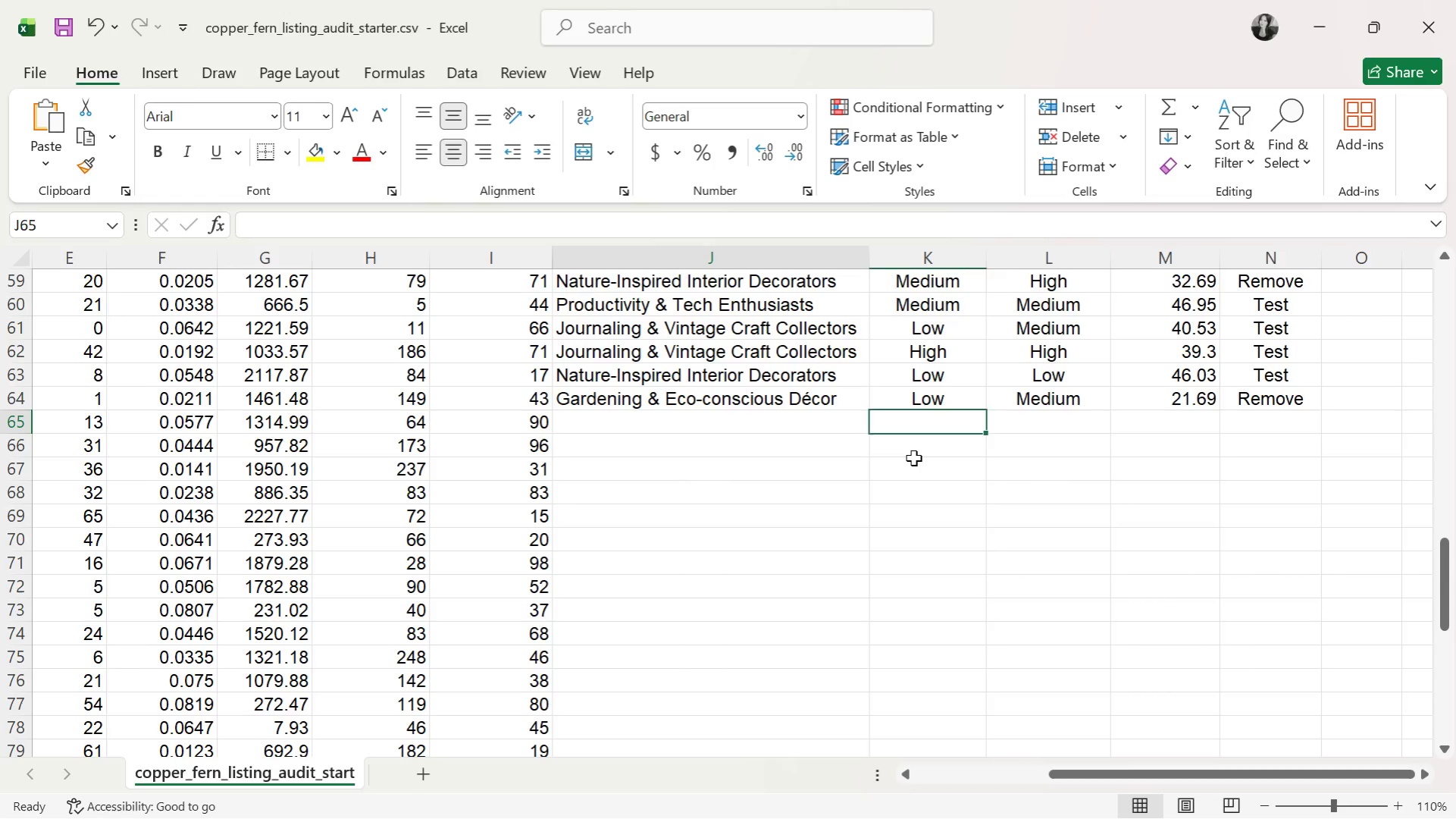 
key(ArrowLeft)
 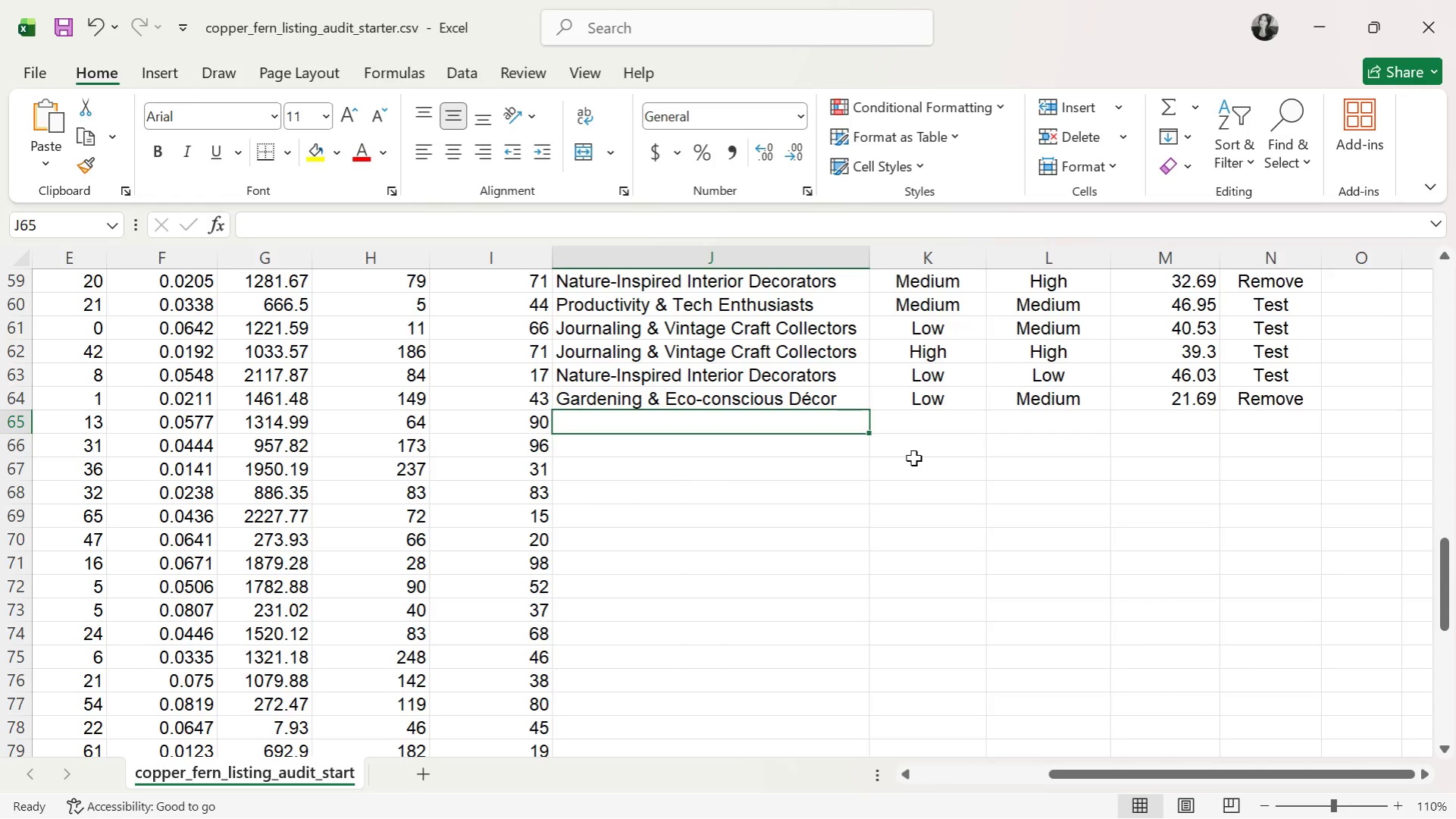 
key(J)
 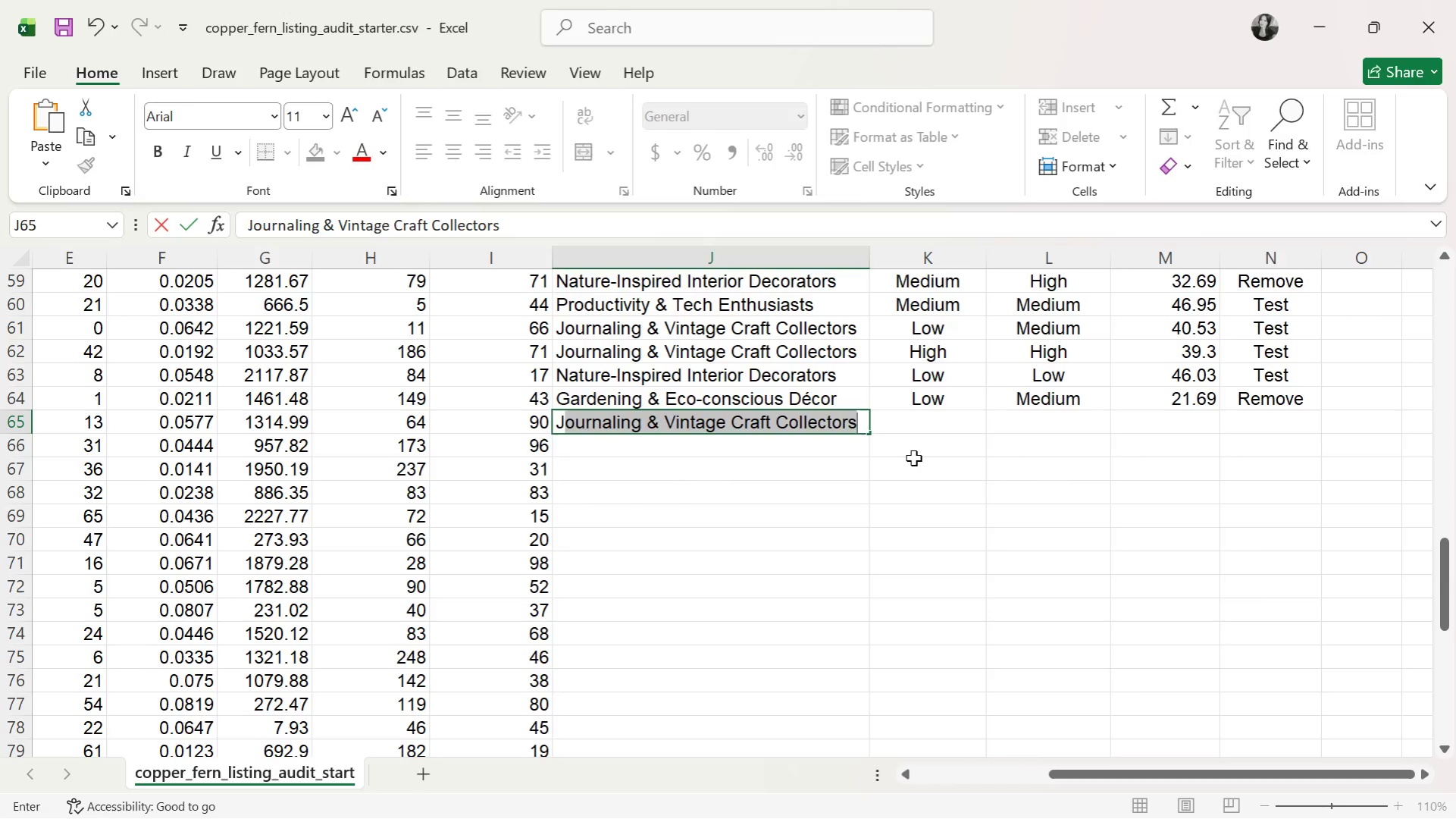 
key(ArrowRight)
 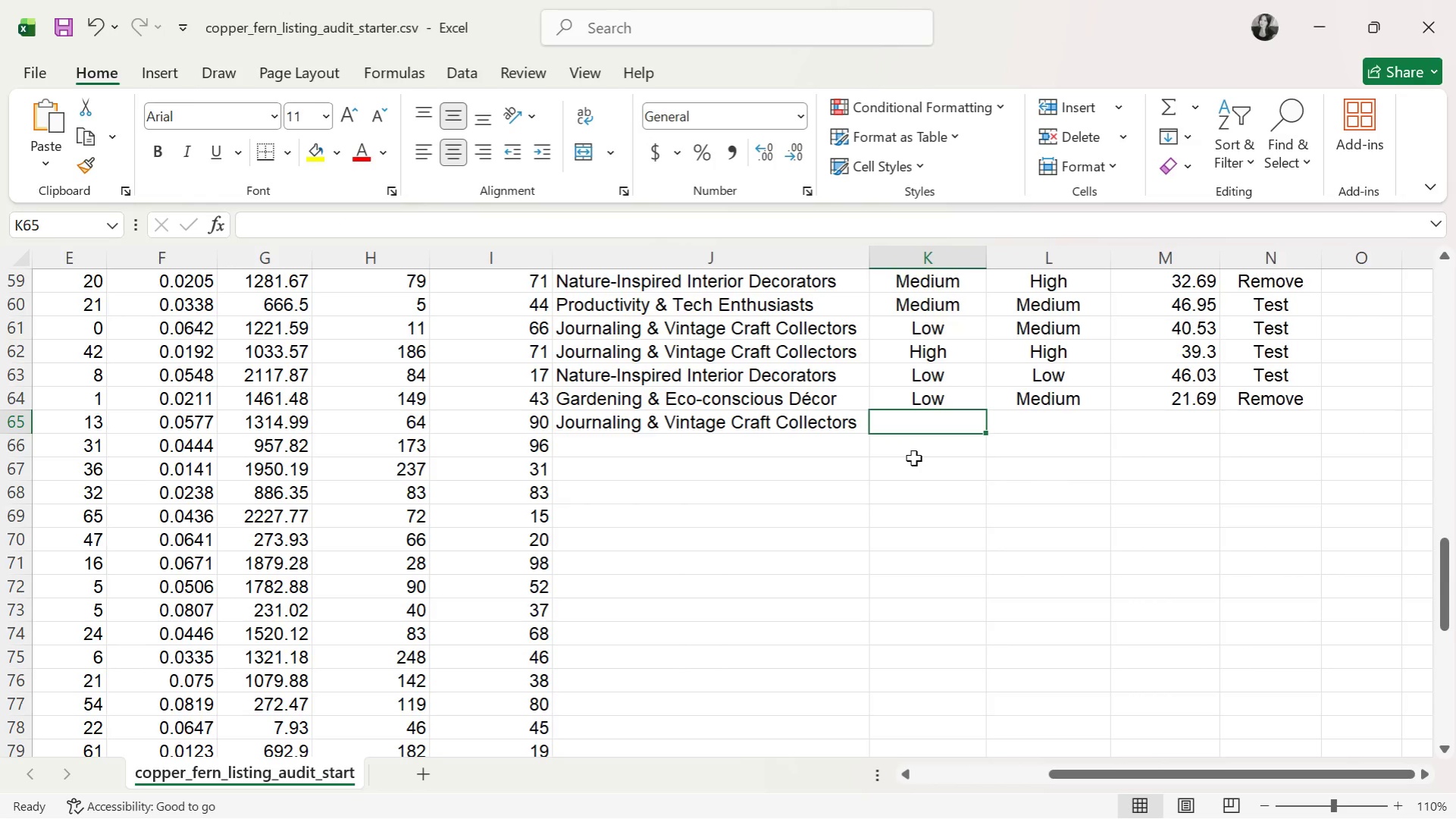 
key(L)
 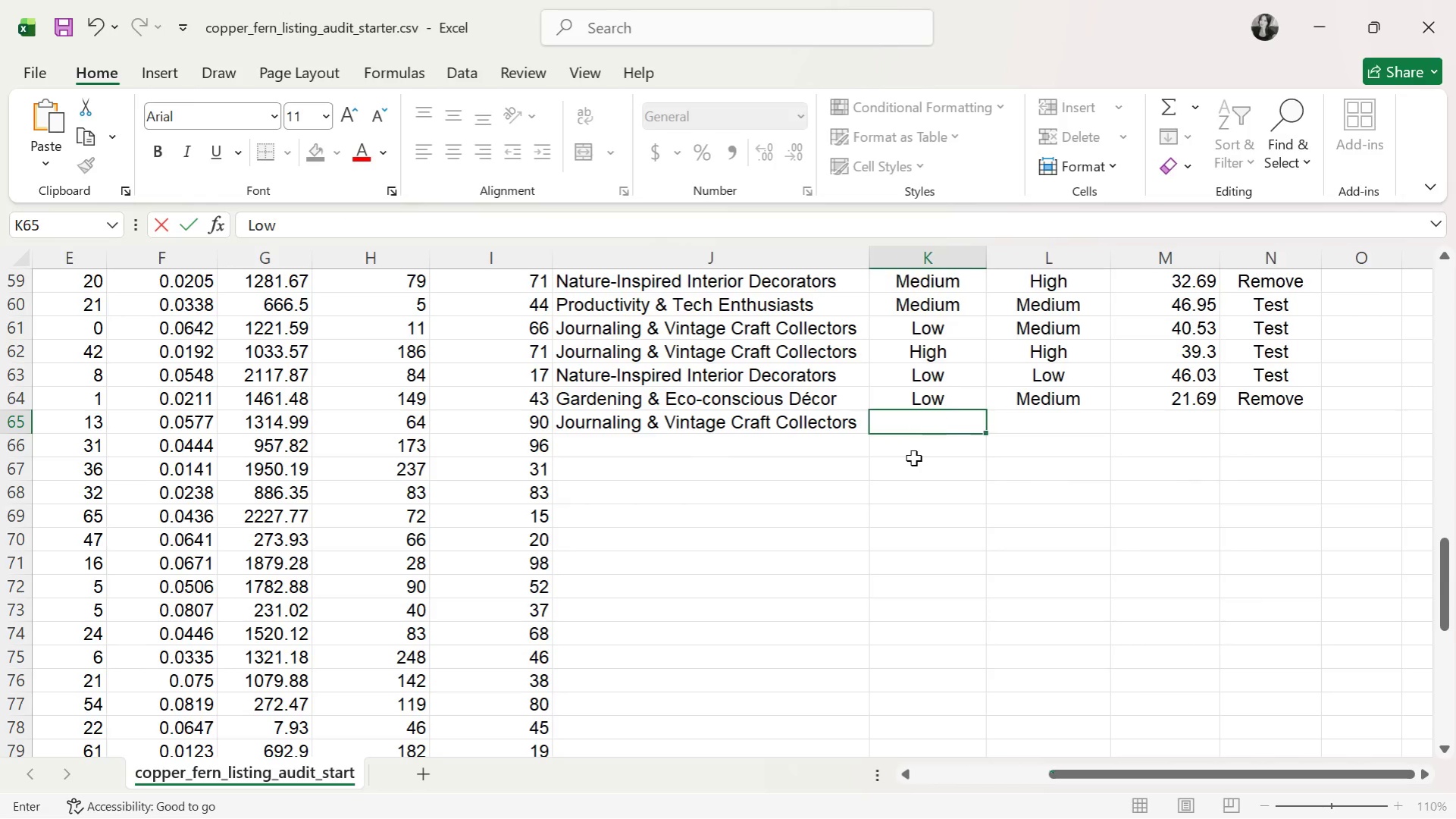 
key(ArrowRight)
 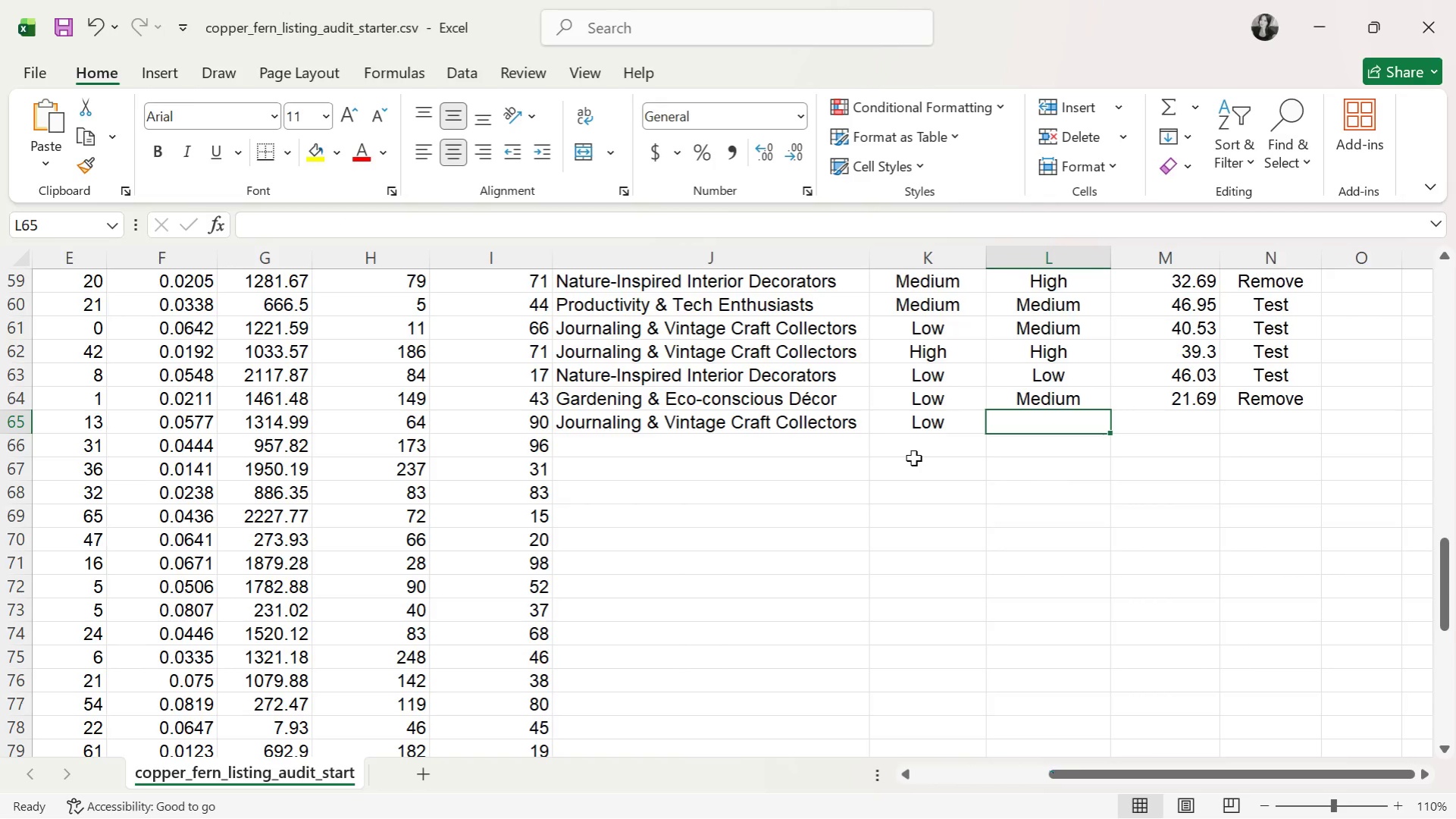 
key(H)
 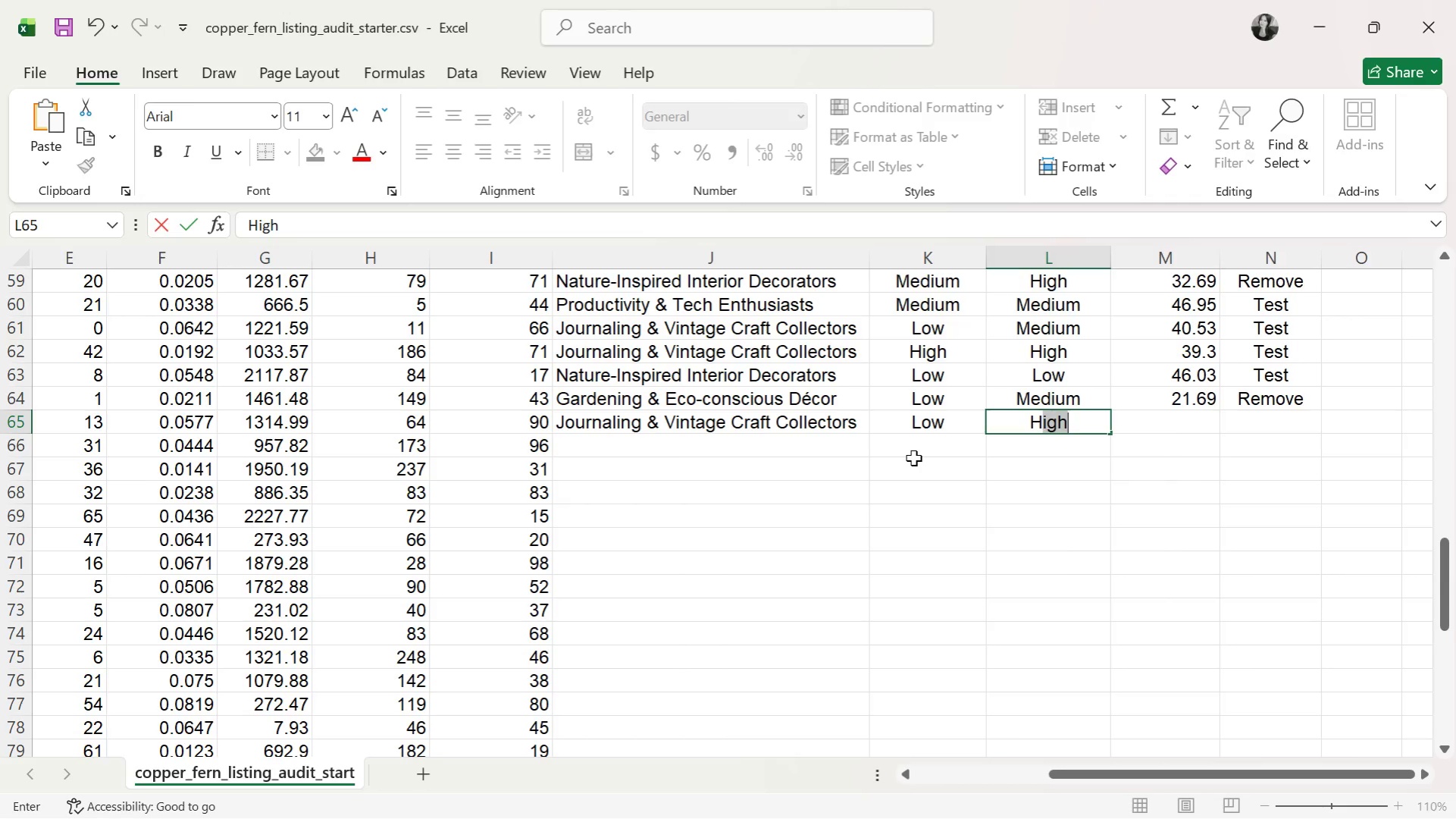 
key(ArrowRight)
 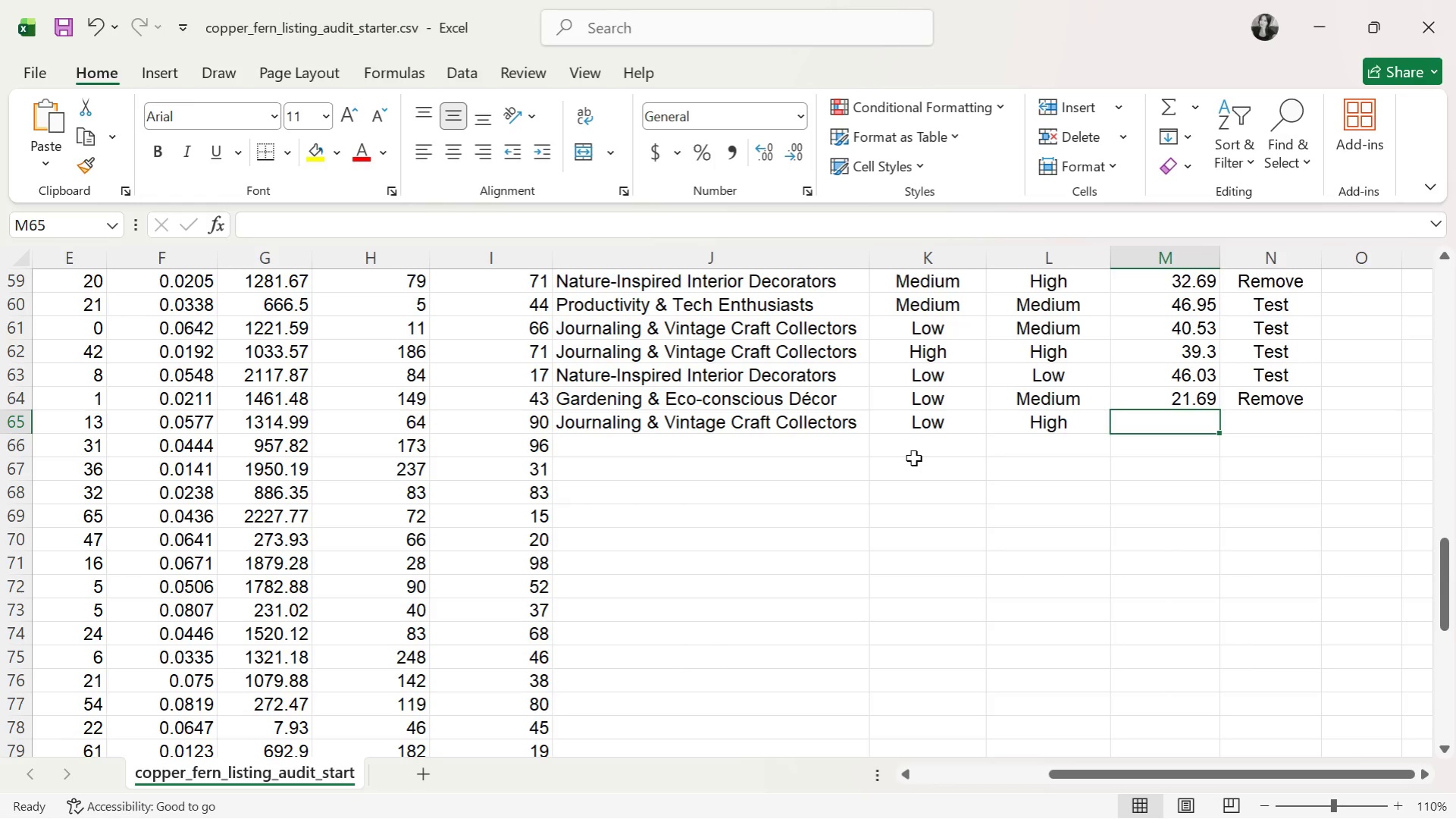 
wait(7.98)
 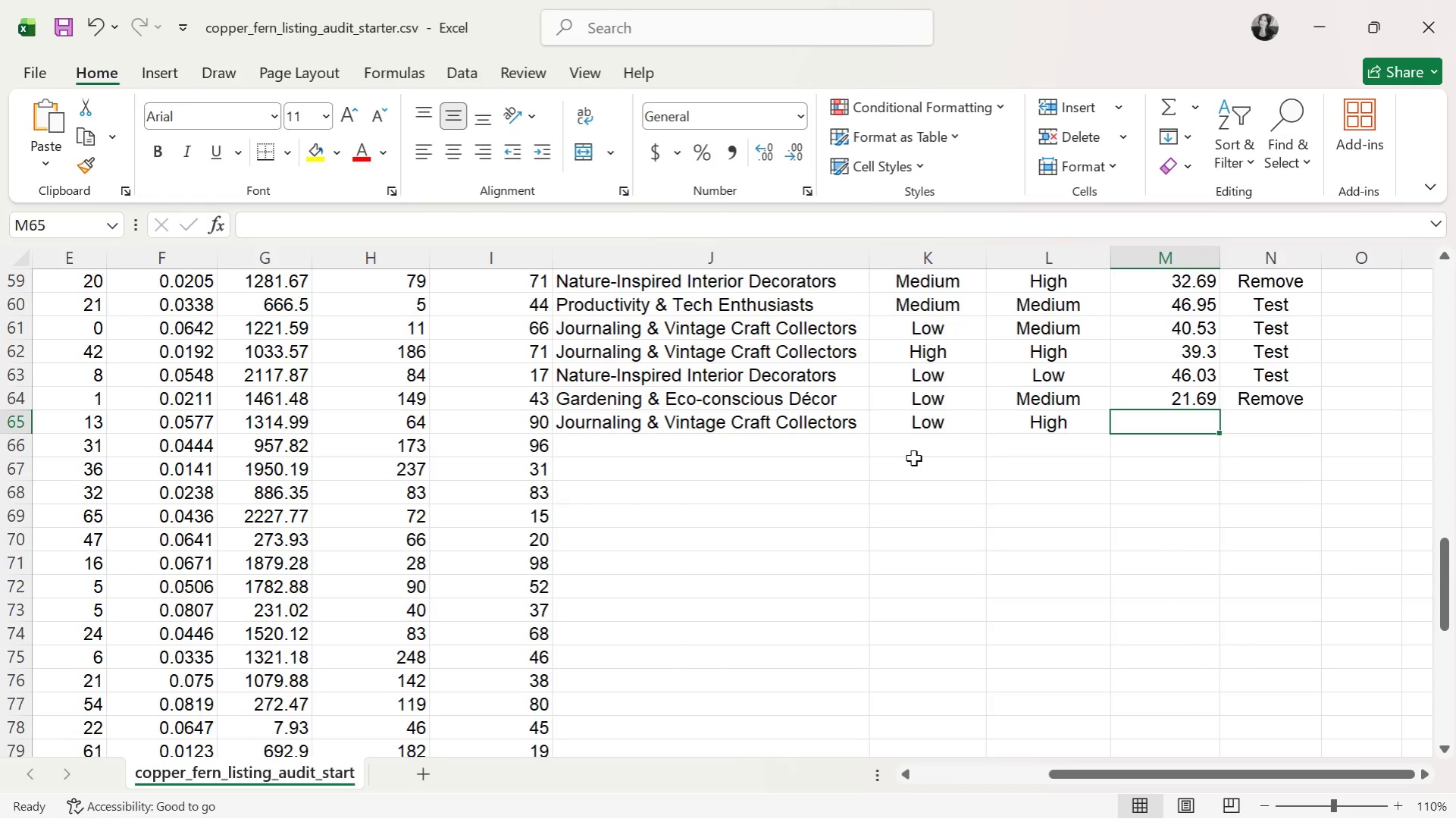 
type(39.02)
 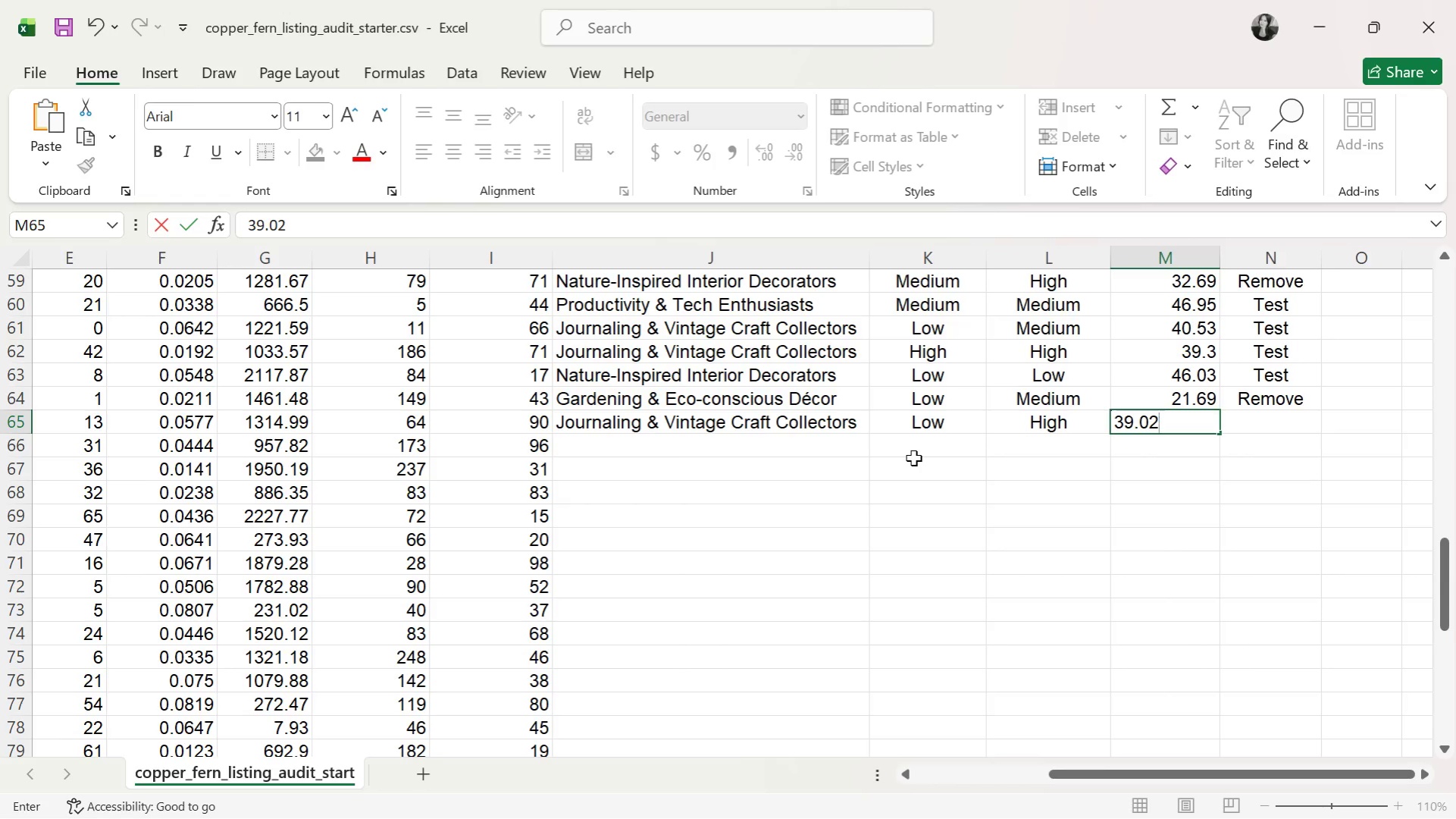 
key(ArrowRight)
 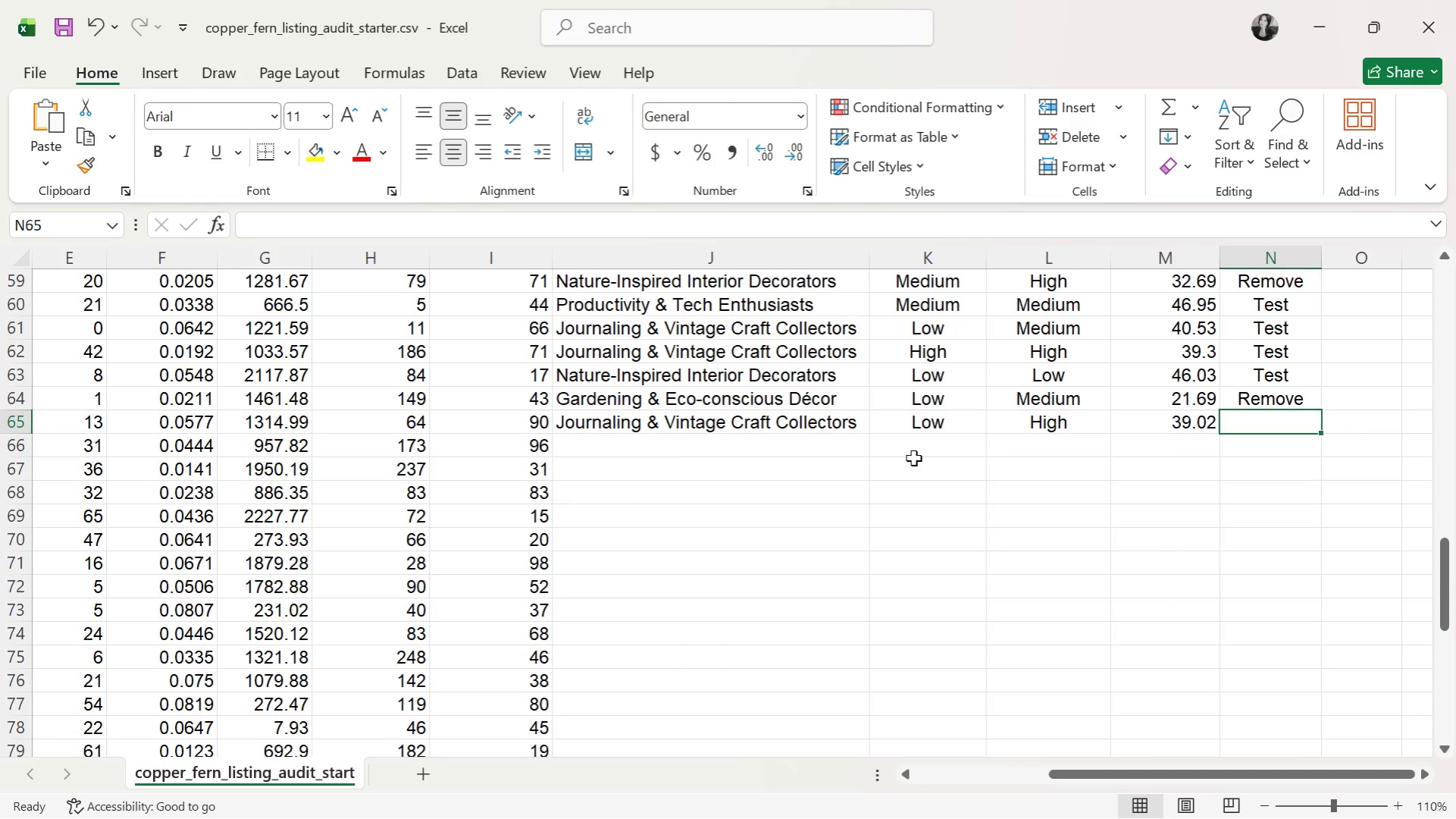 
key(T)
 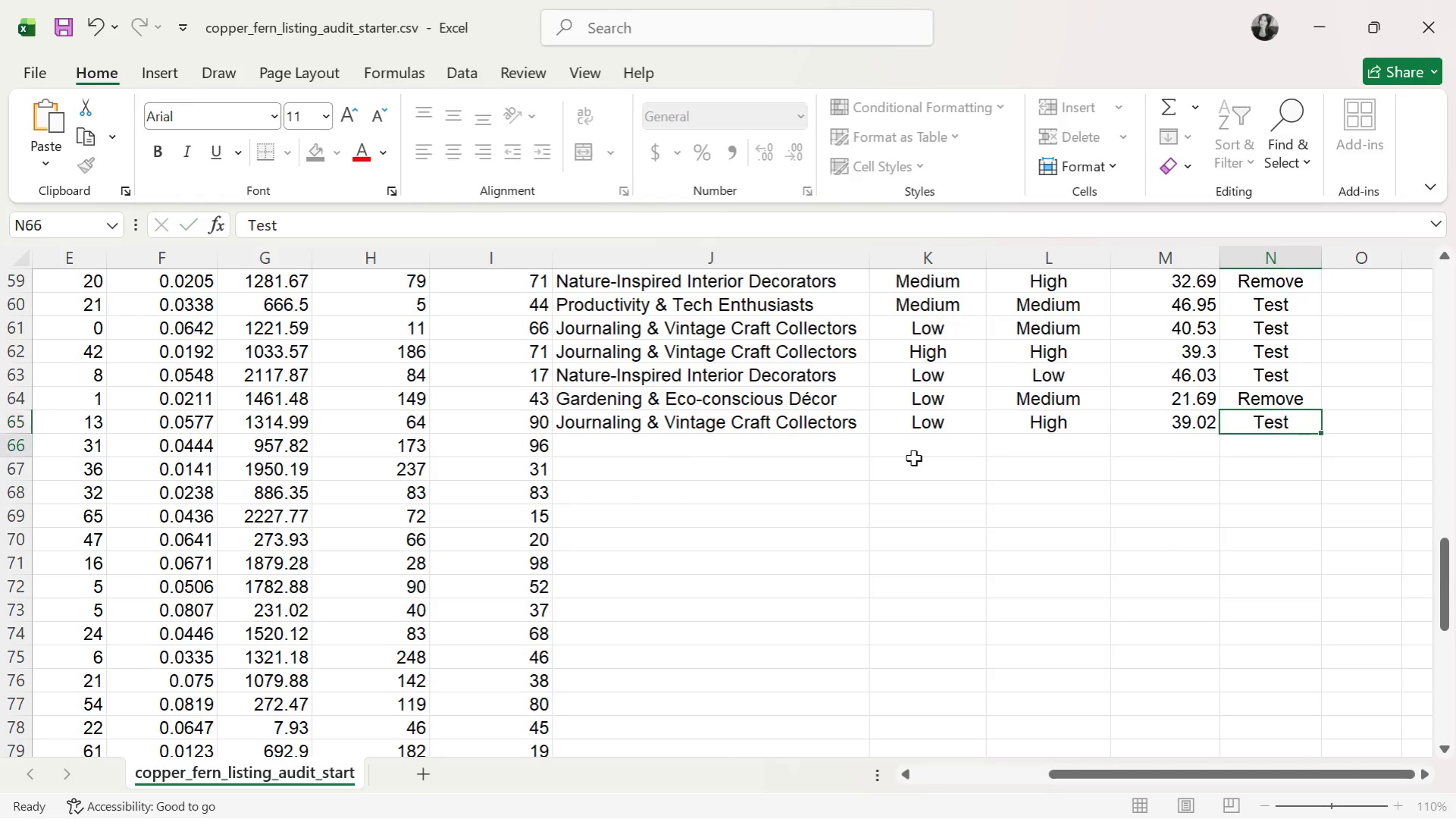 
key(ArrowDown)
 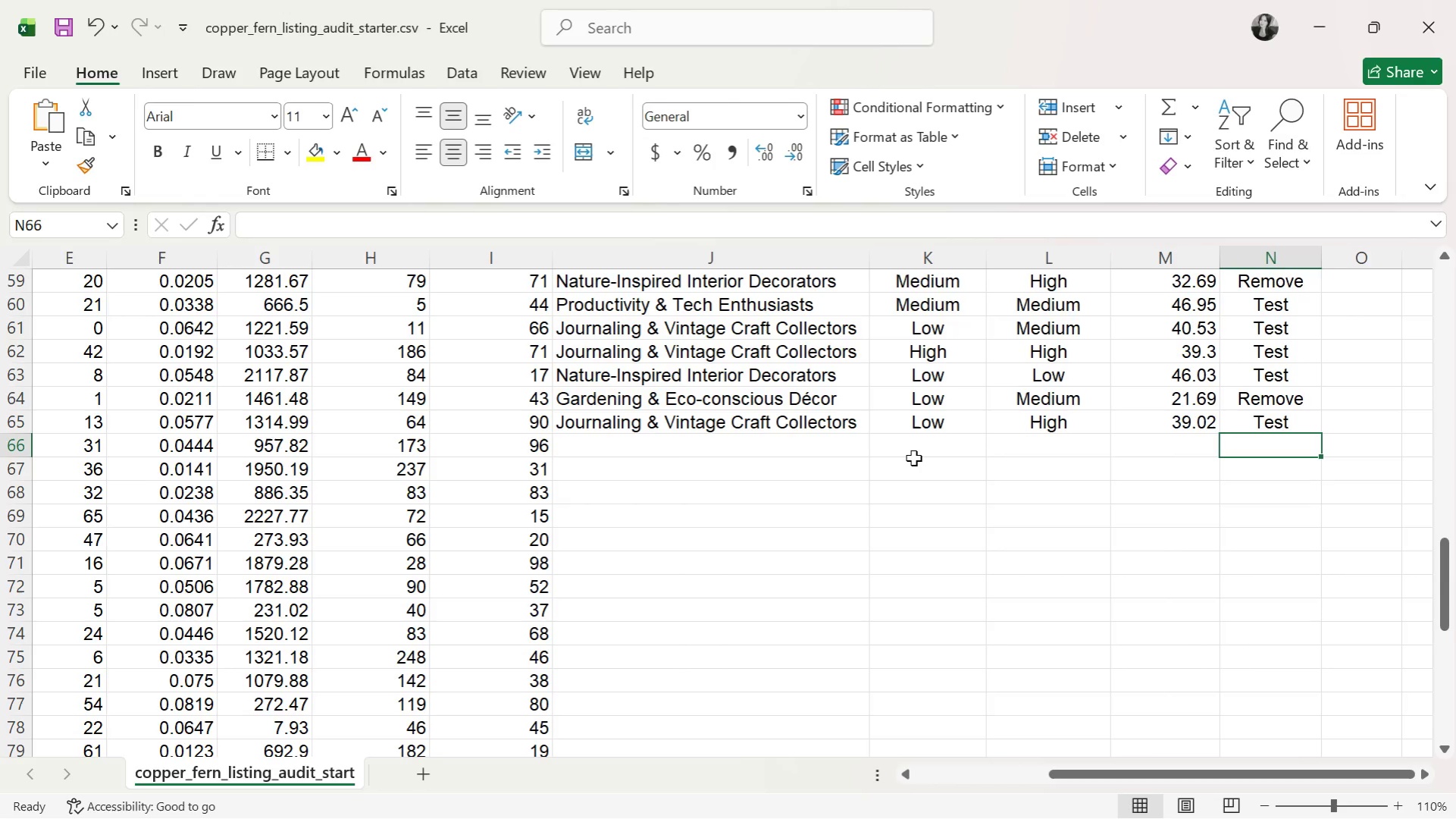 
key(ArrowUp)
 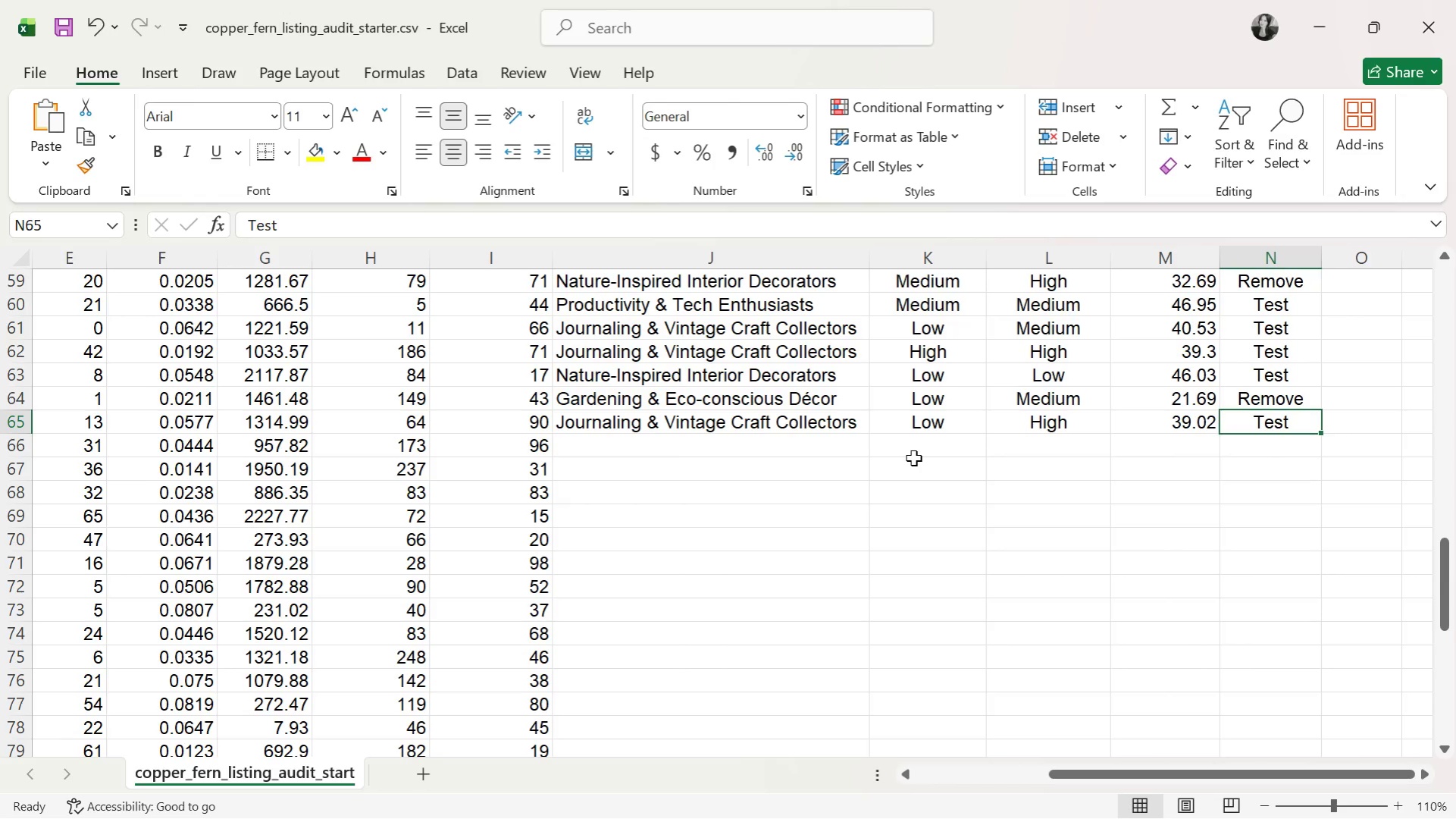 
key(ArrowLeft)
 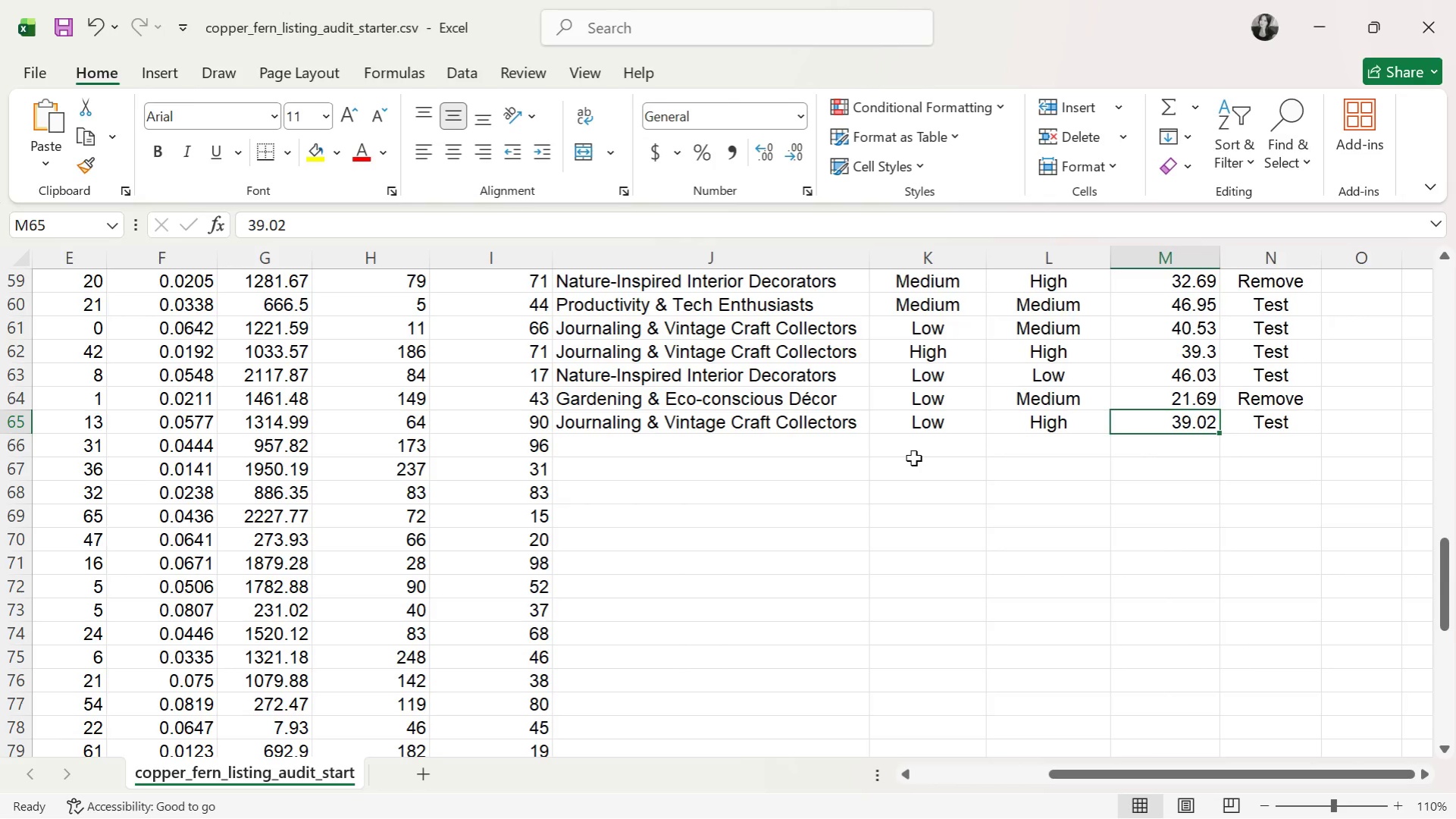 
key(ArrowLeft)
 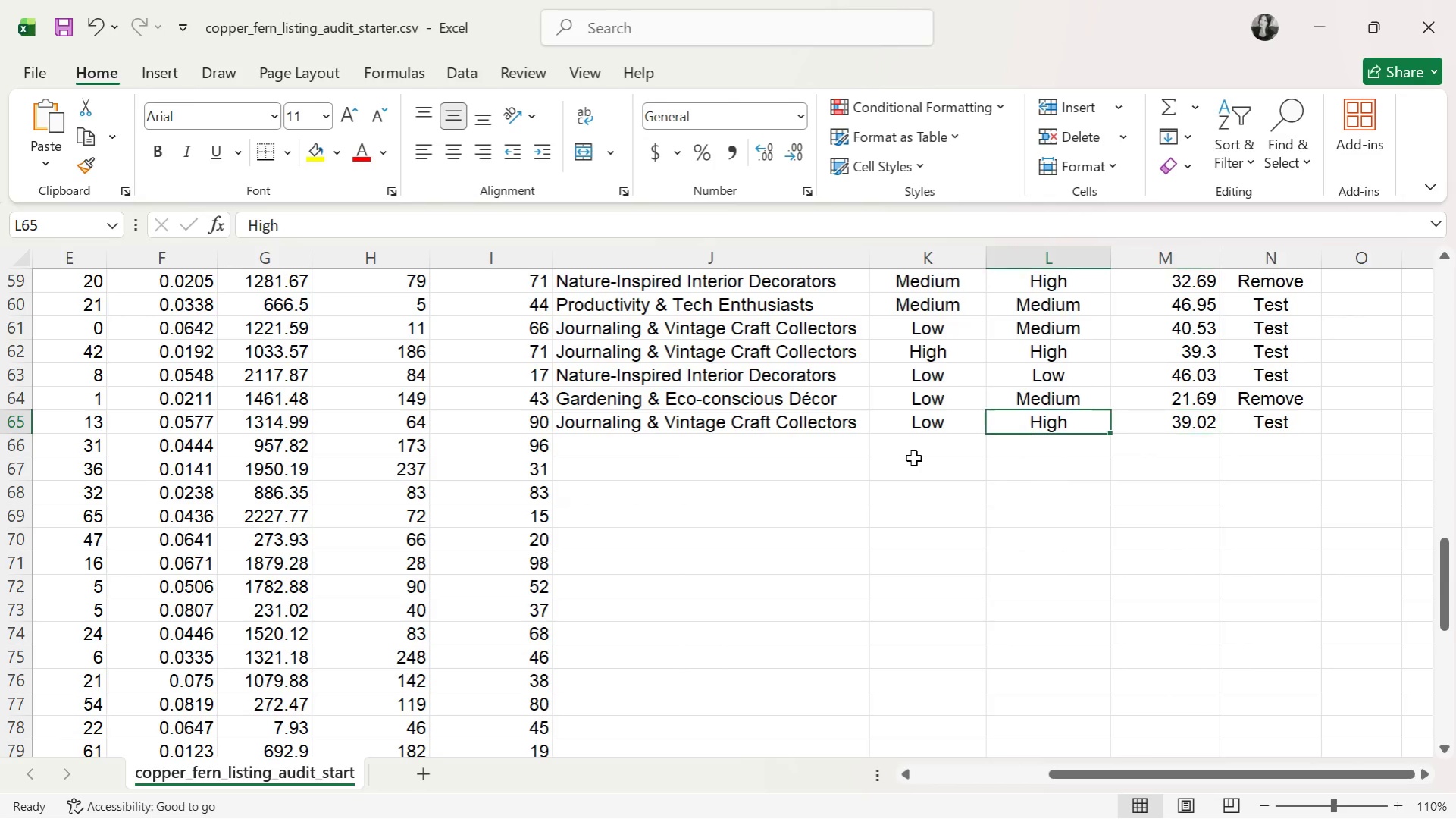 
key(ArrowLeft)
 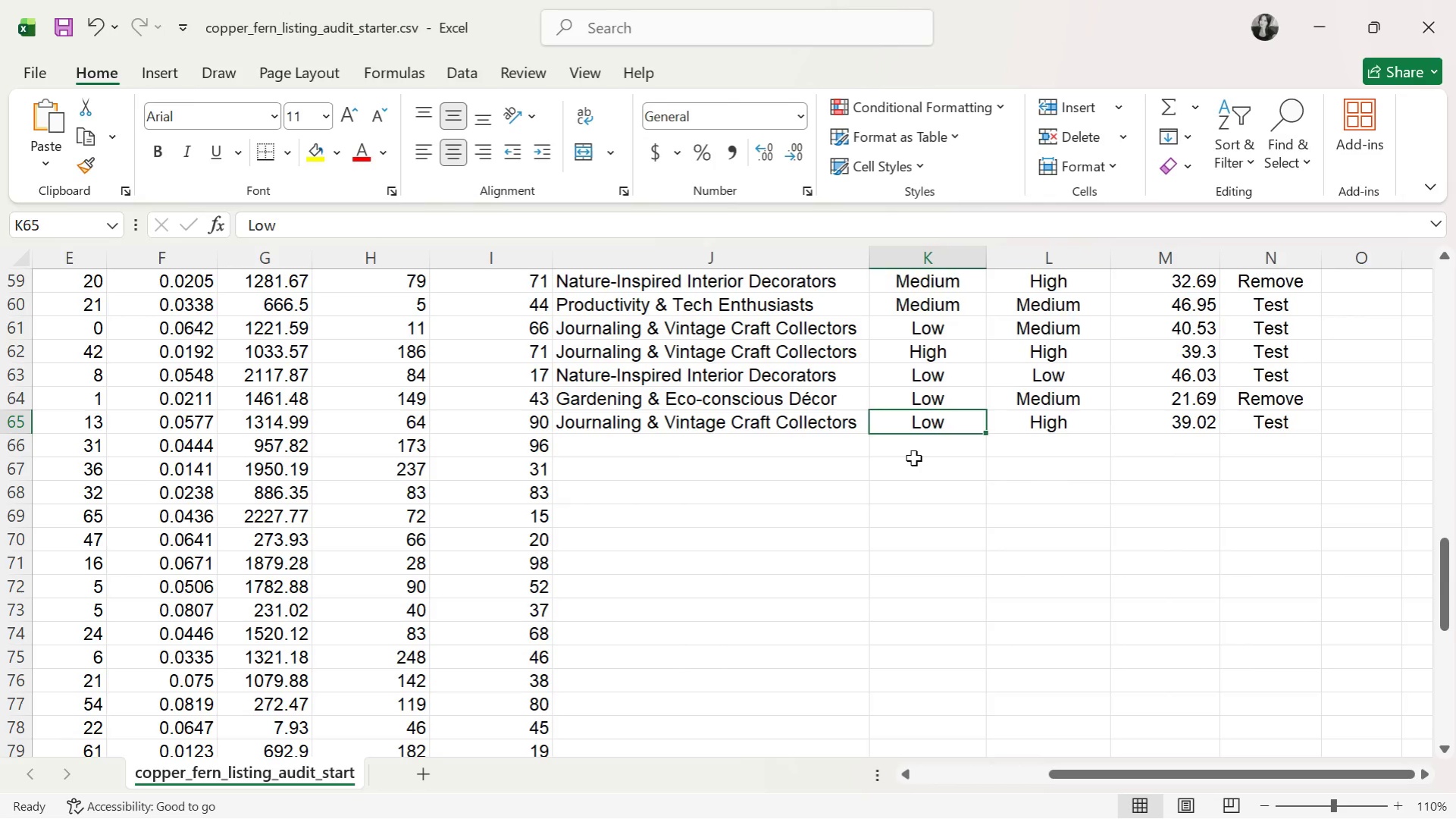 
key(ArrowLeft)
 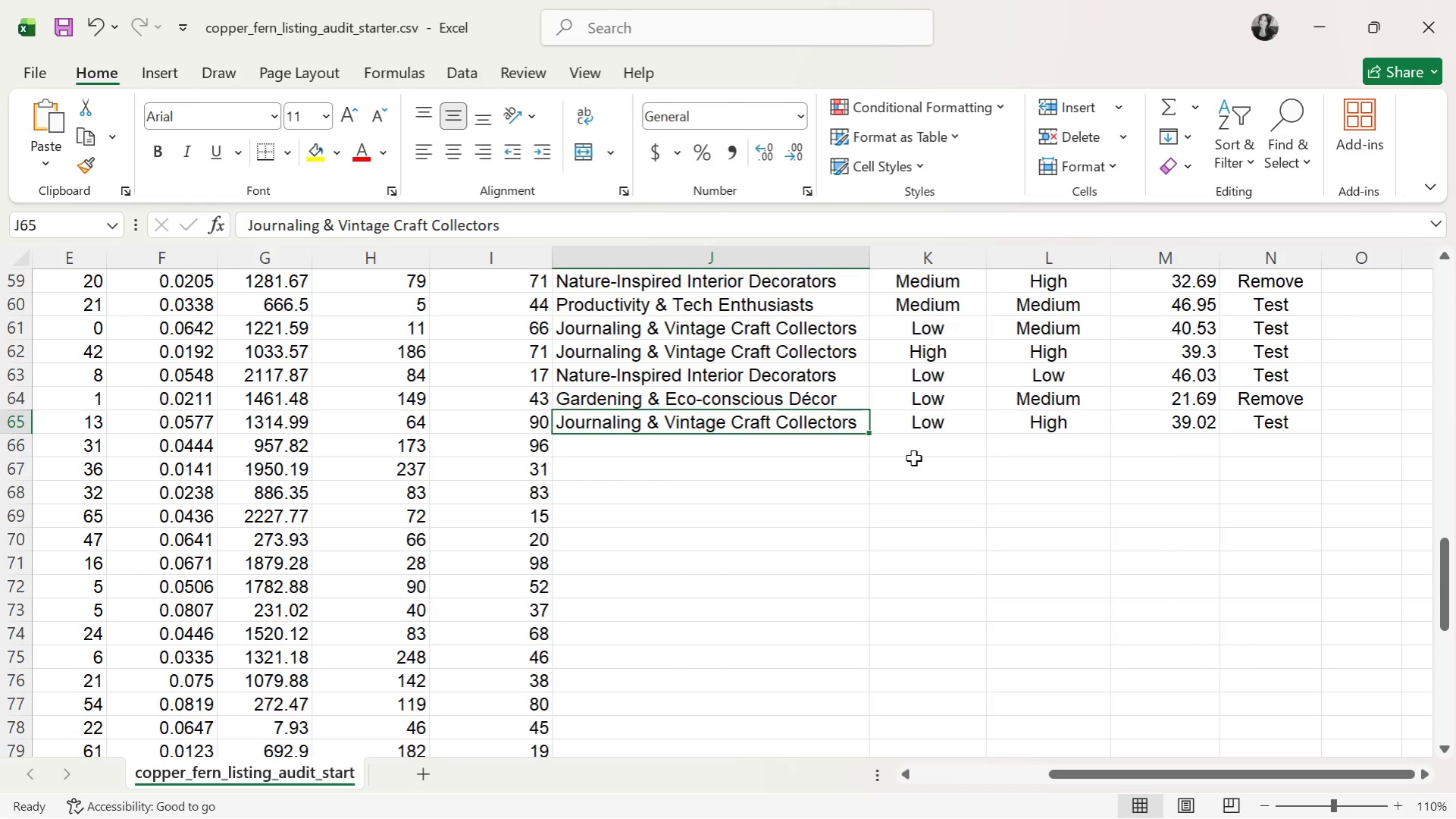 
key(ArrowRight)
 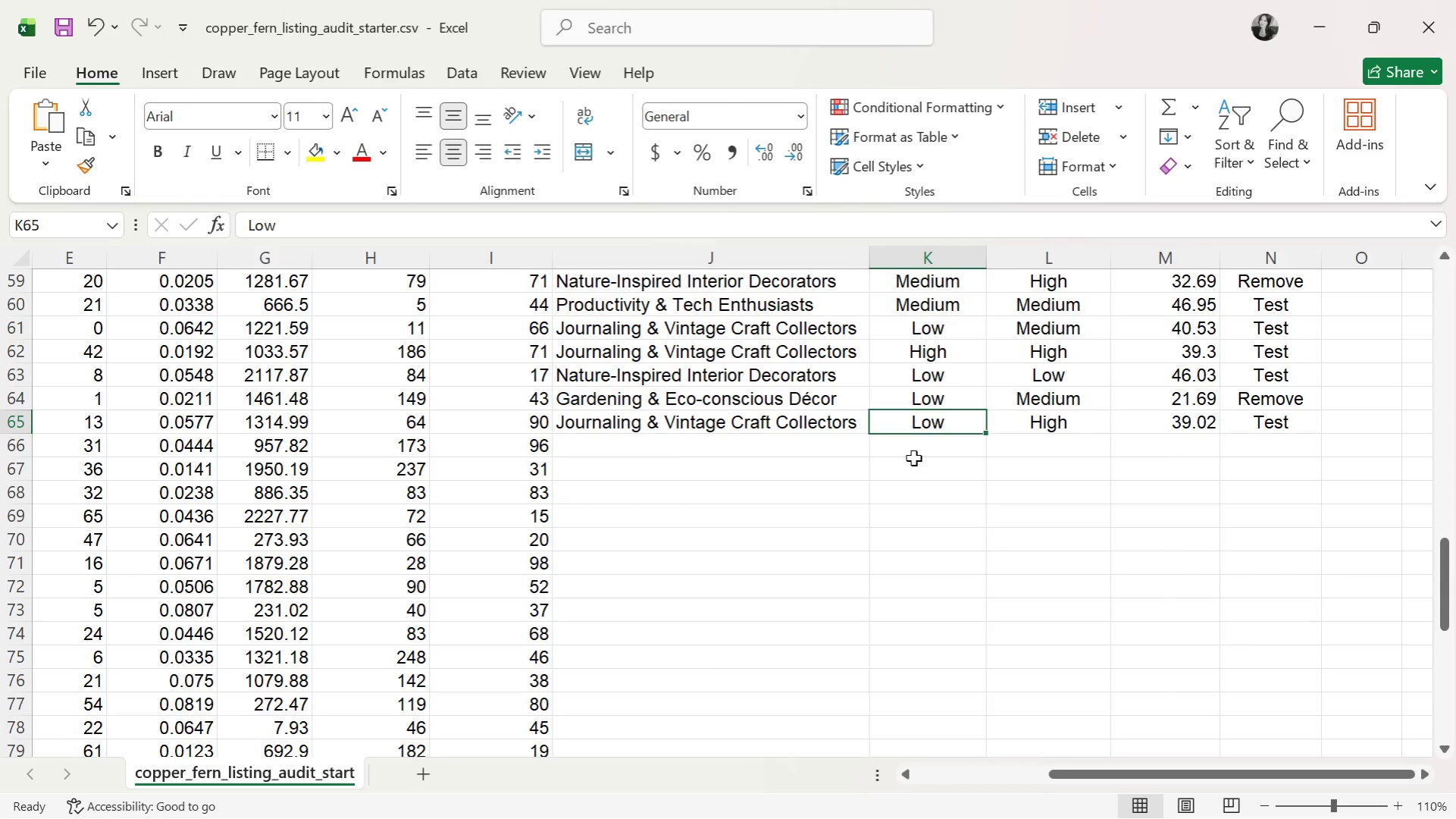 
key(ArrowRight)
 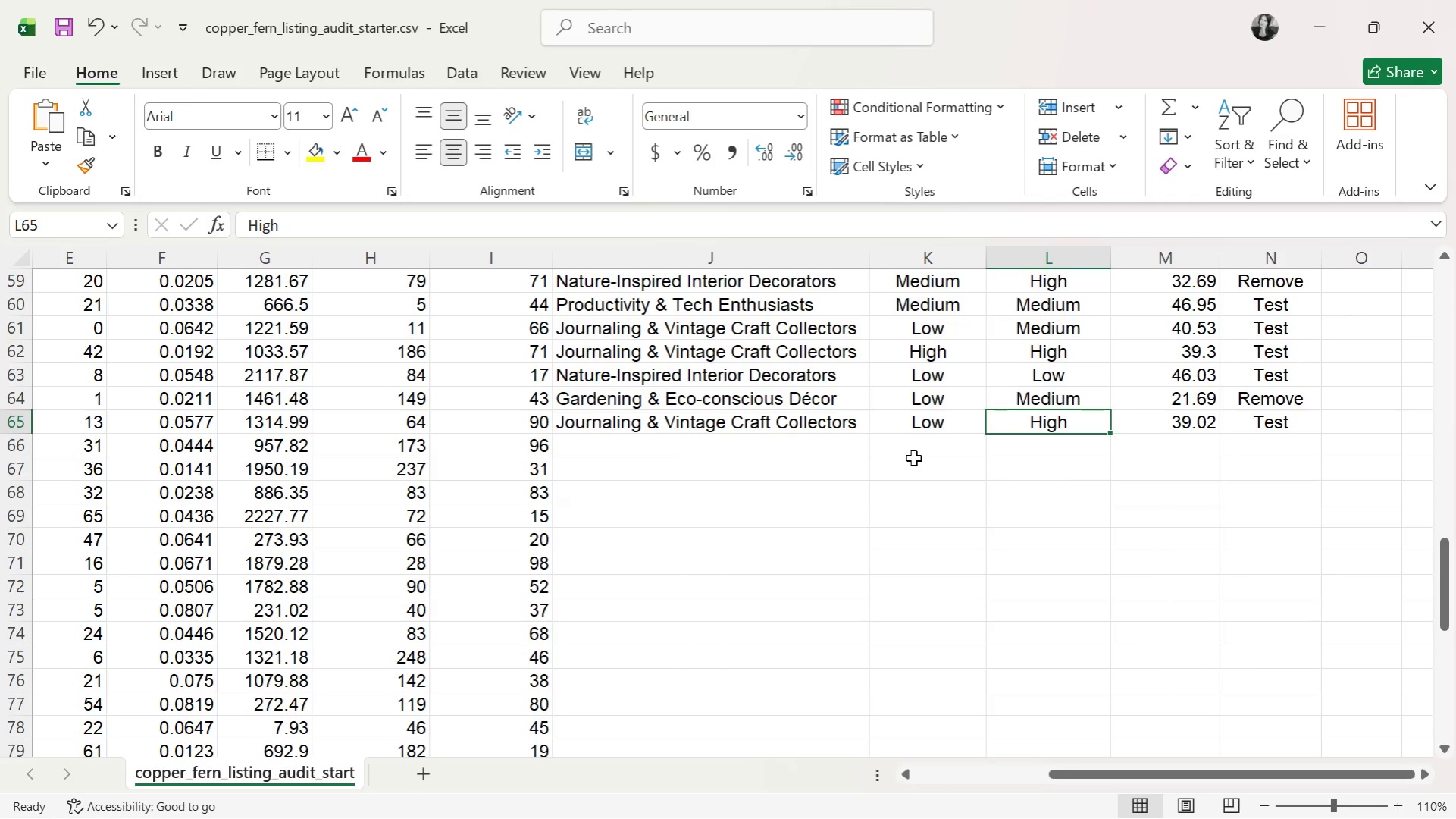 
key(ArrowRight)
 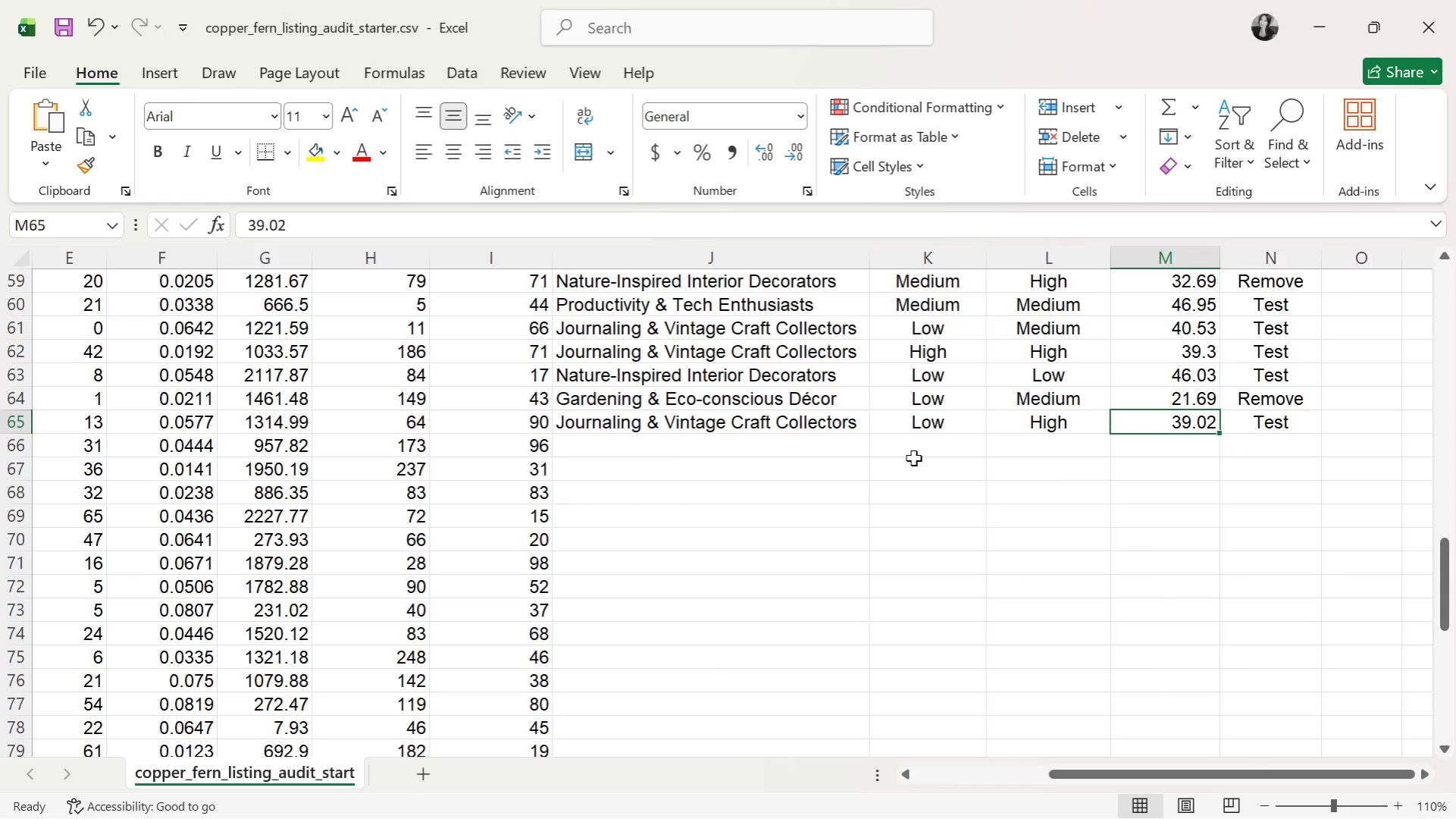 
key(ArrowRight)
 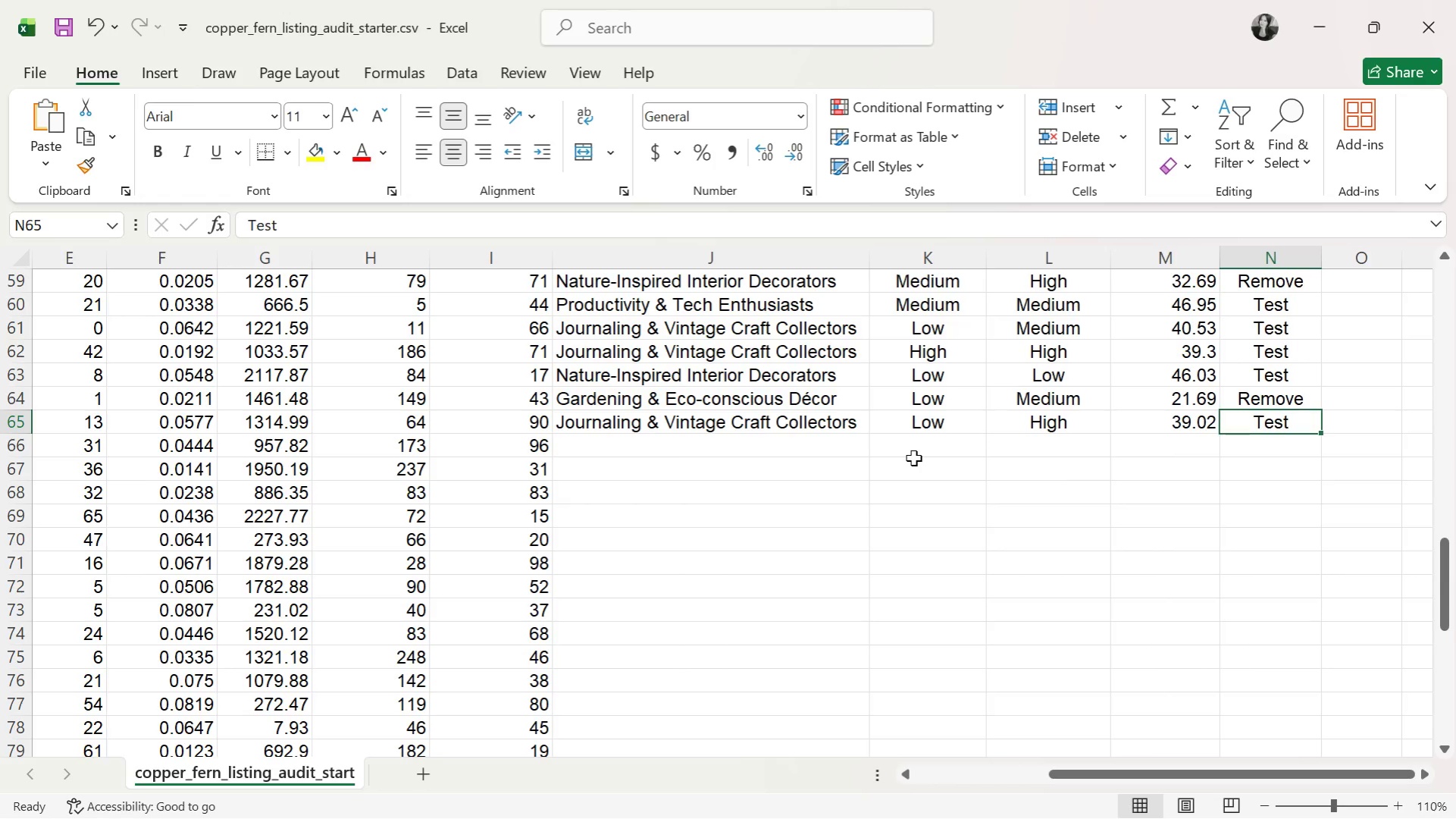 
key(ArrowLeft)
 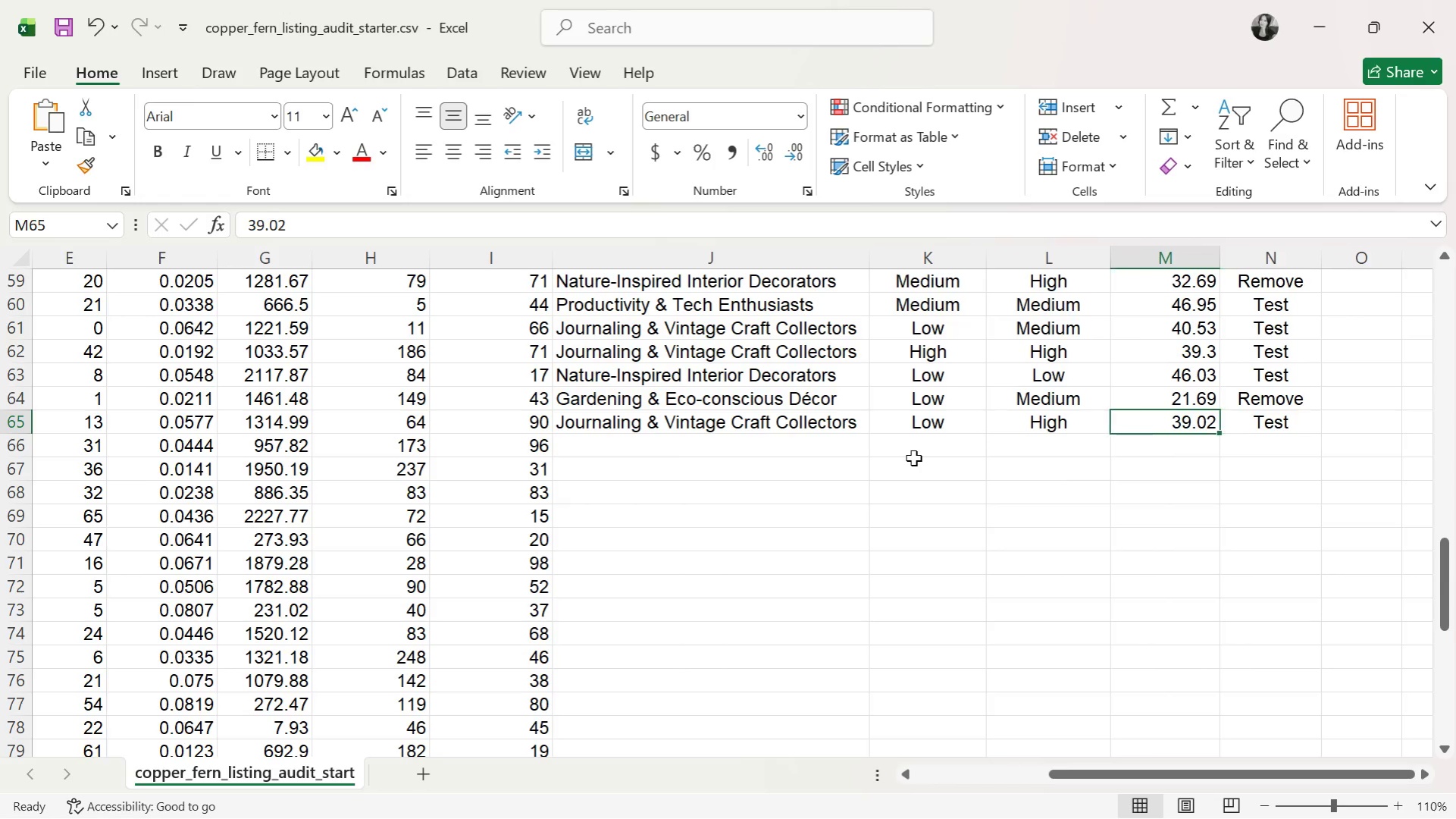 
key(ArrowLeft)
 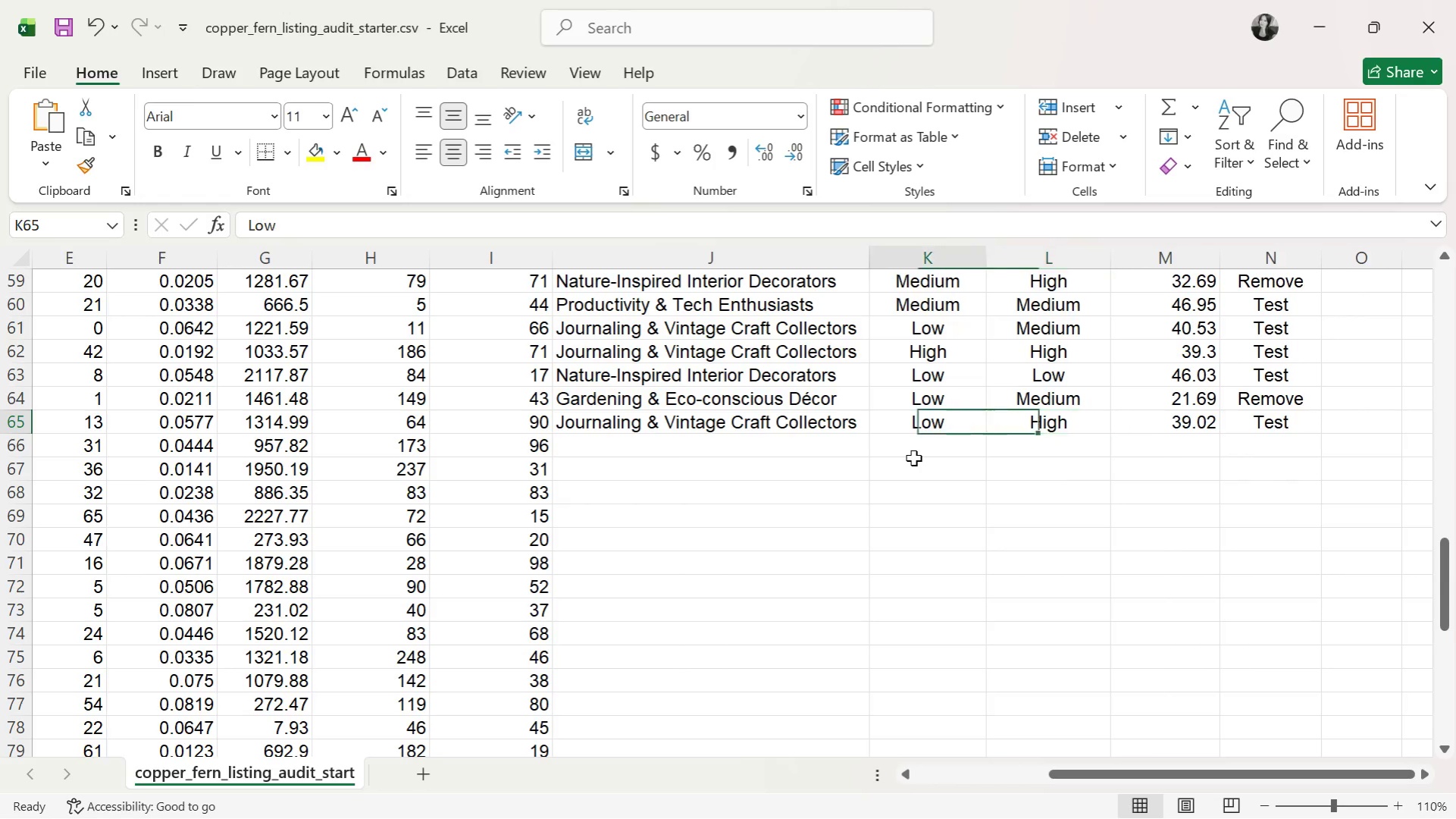 
key(ArrowLeft)
 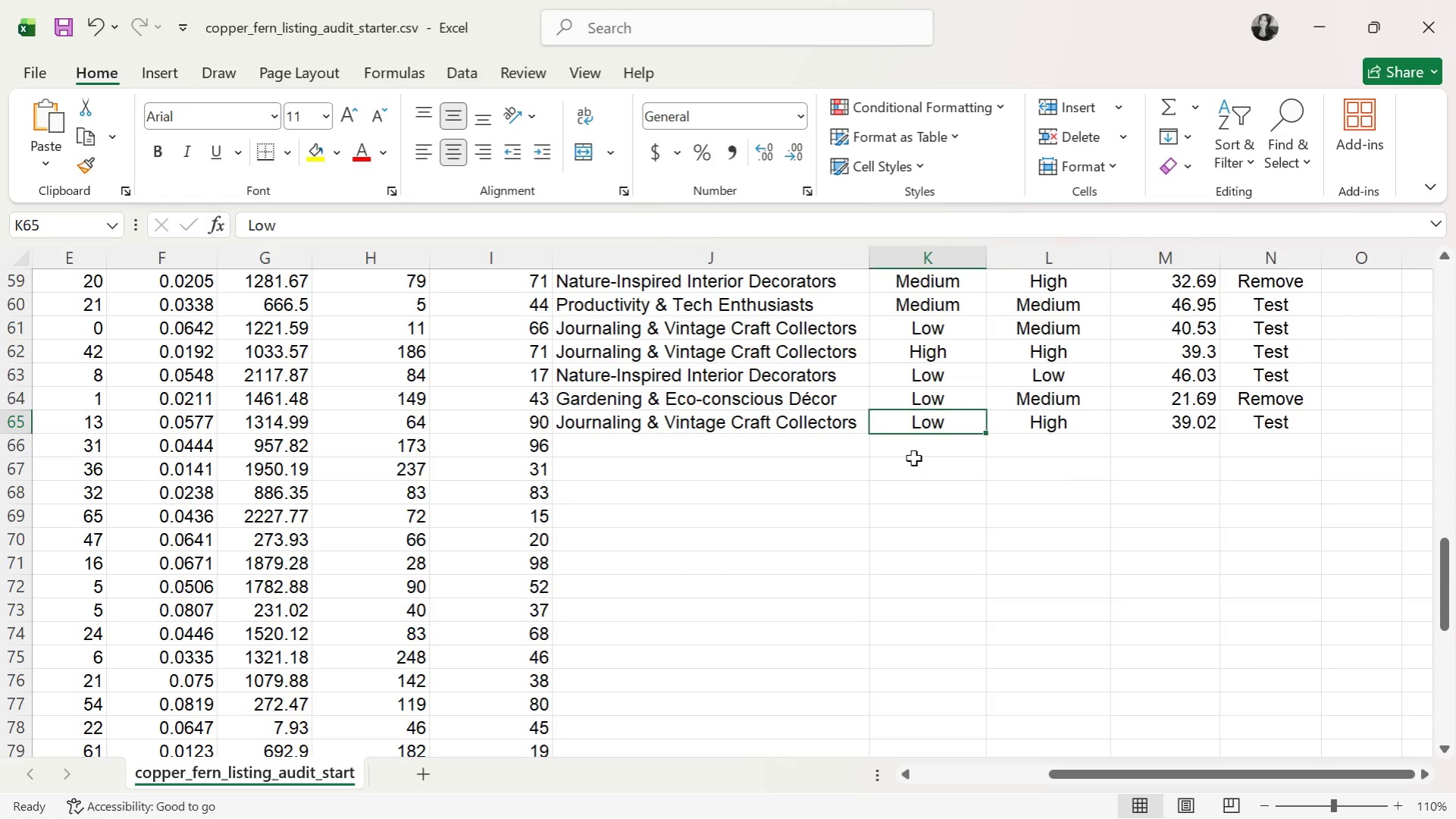 
key(ArrowLeft)
 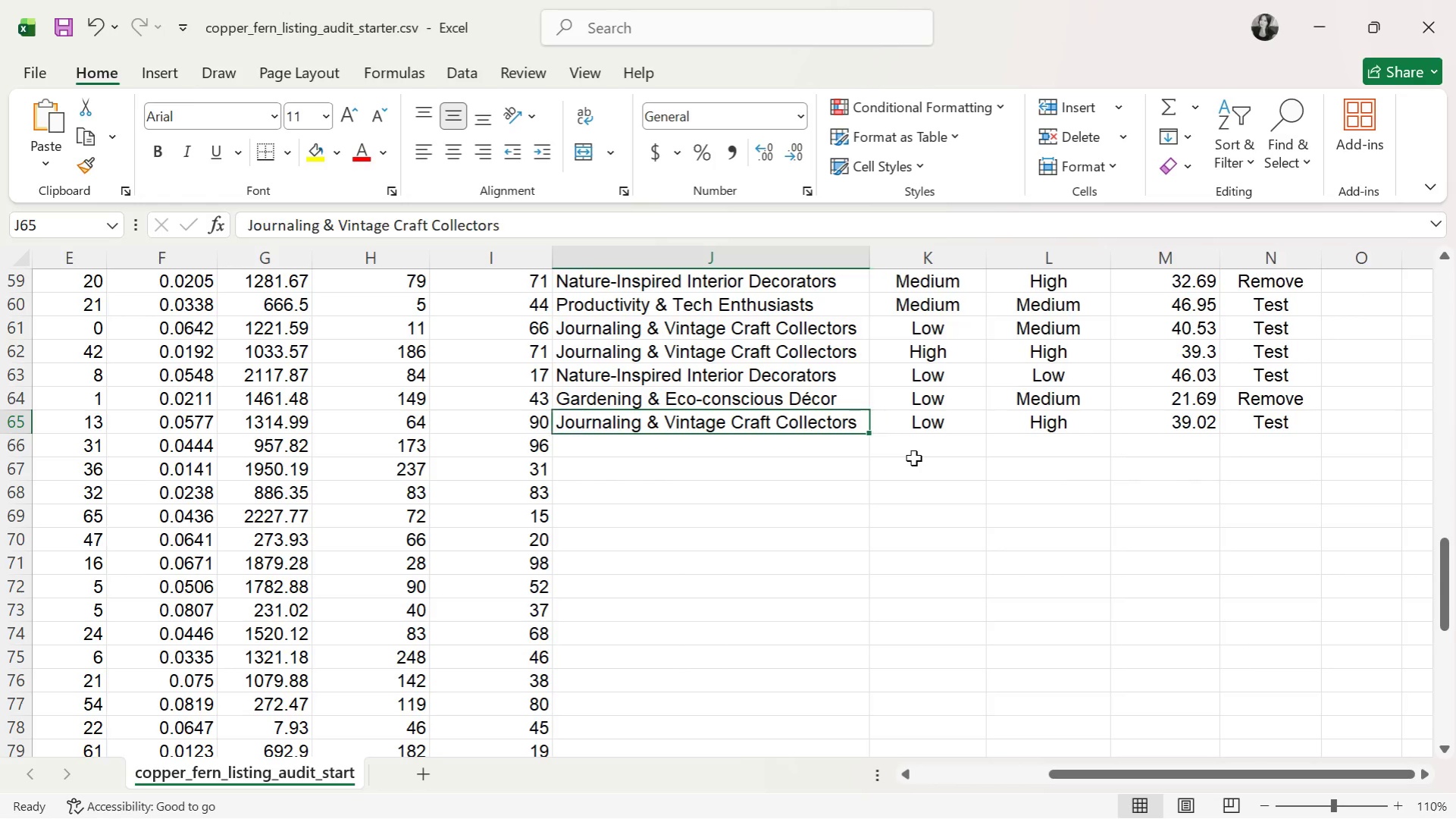 
key(ArrowLeft)
 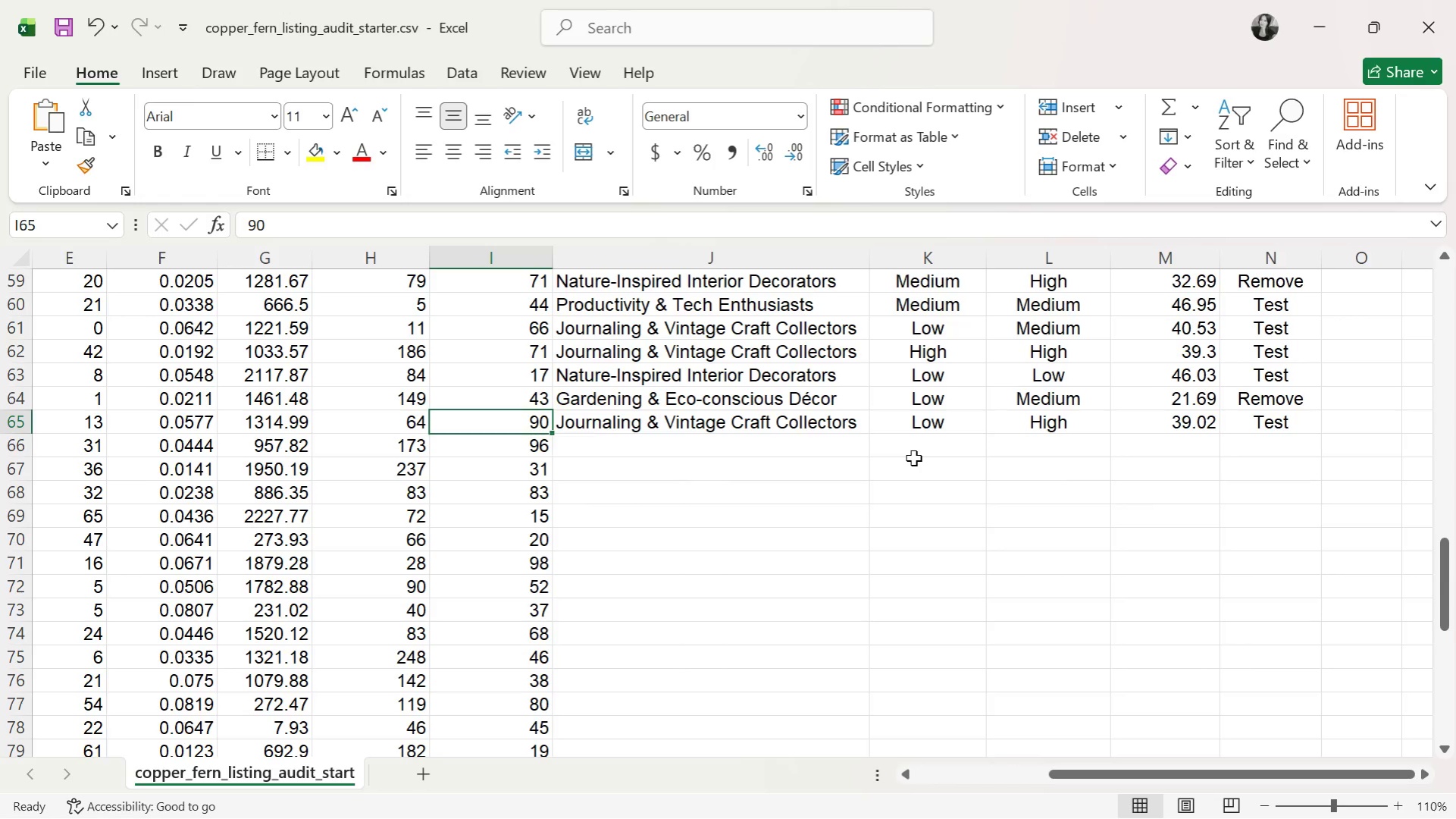 
key(ArrowDown)
 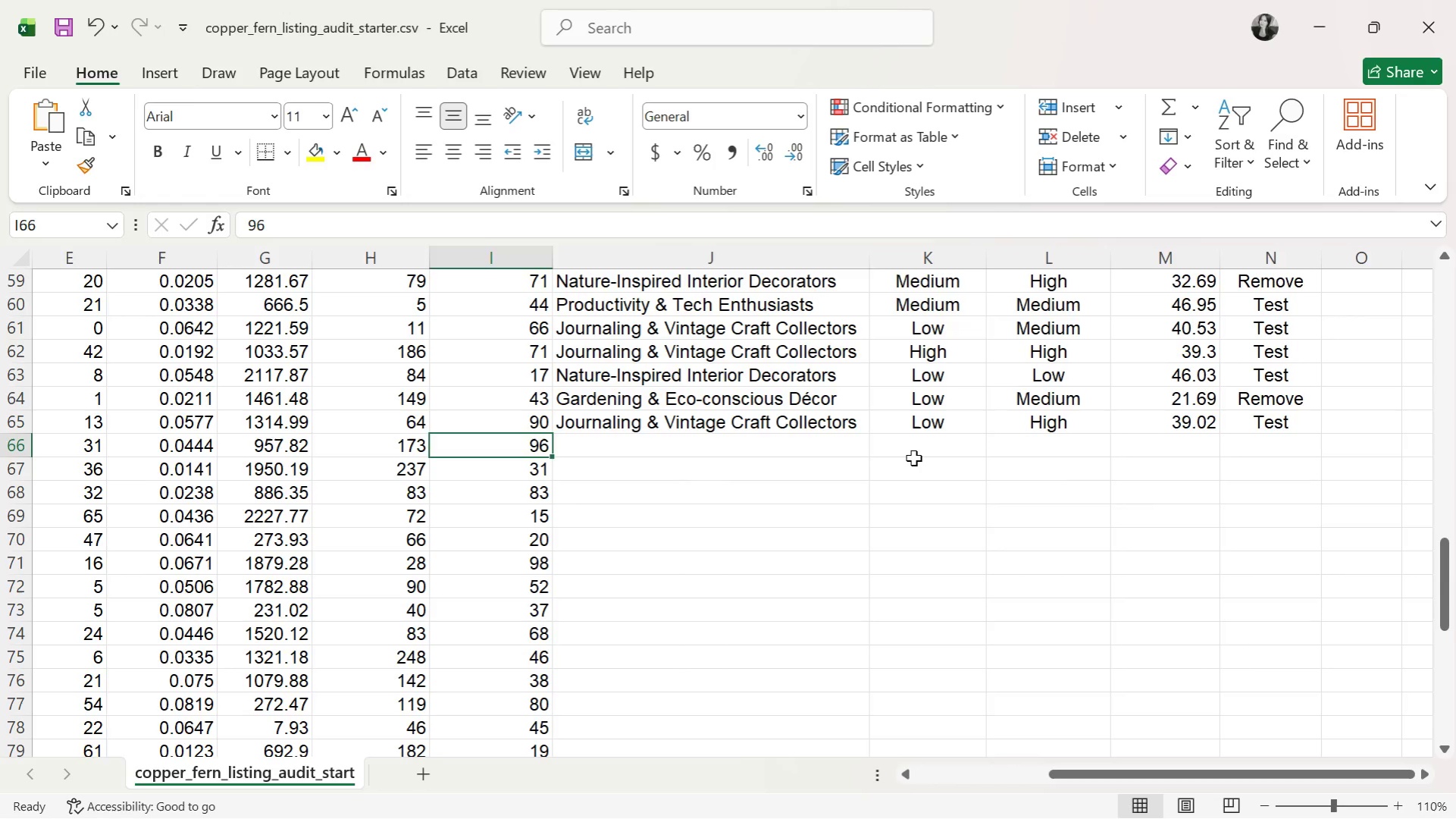 
key(ArrowRight)
 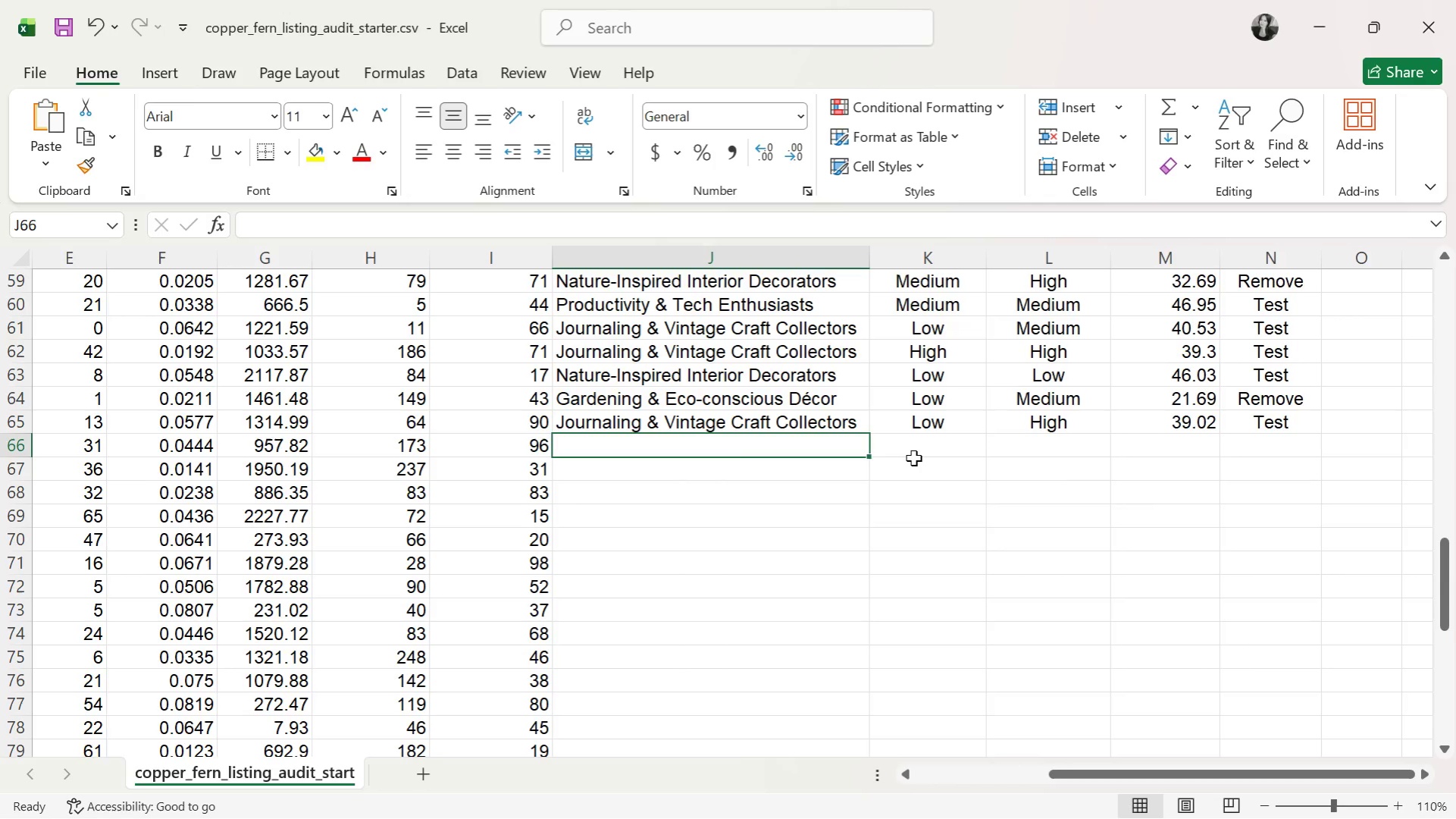 
wait(26.92)
 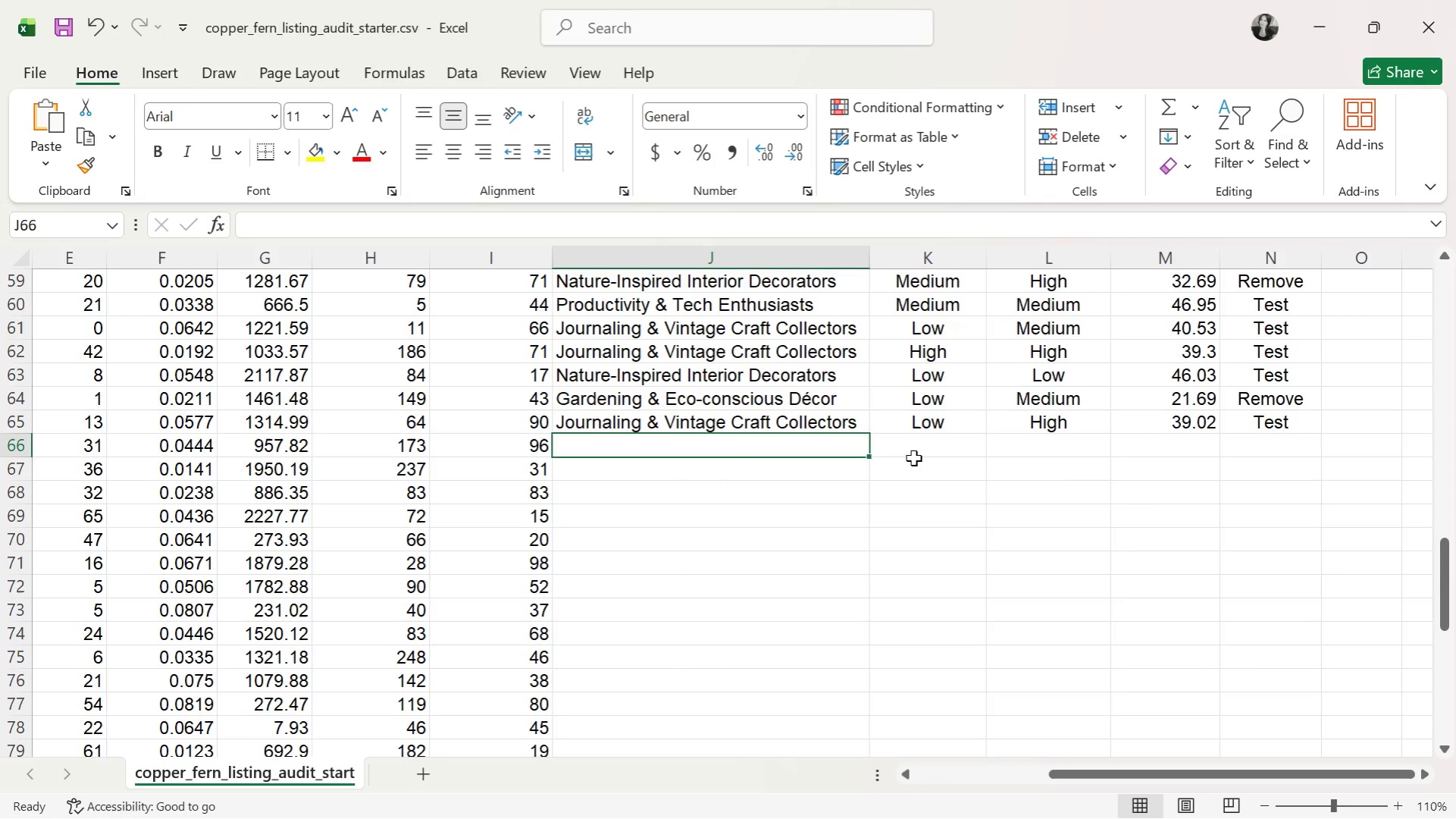 
key(F3)
 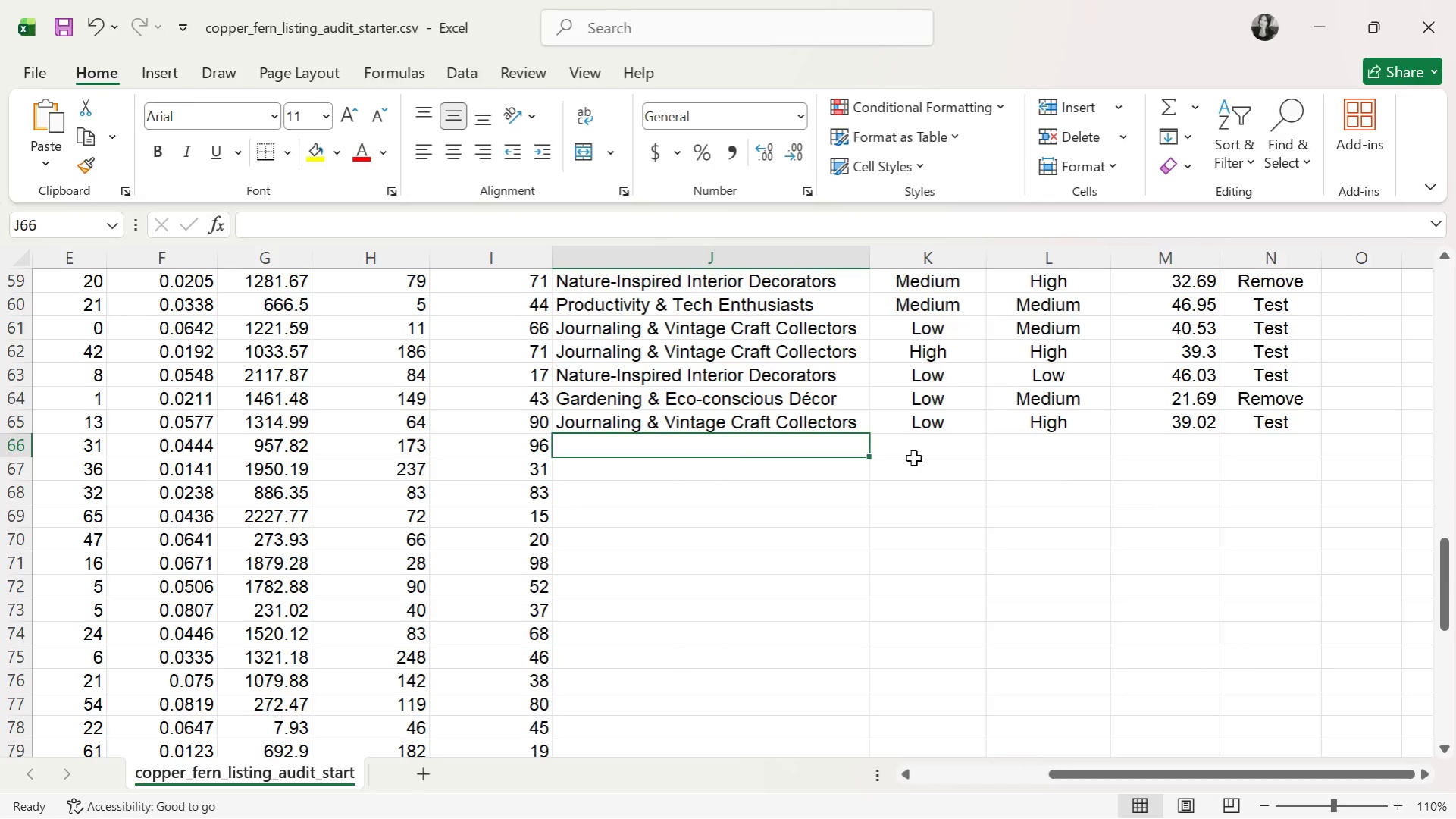 
key(F3)
 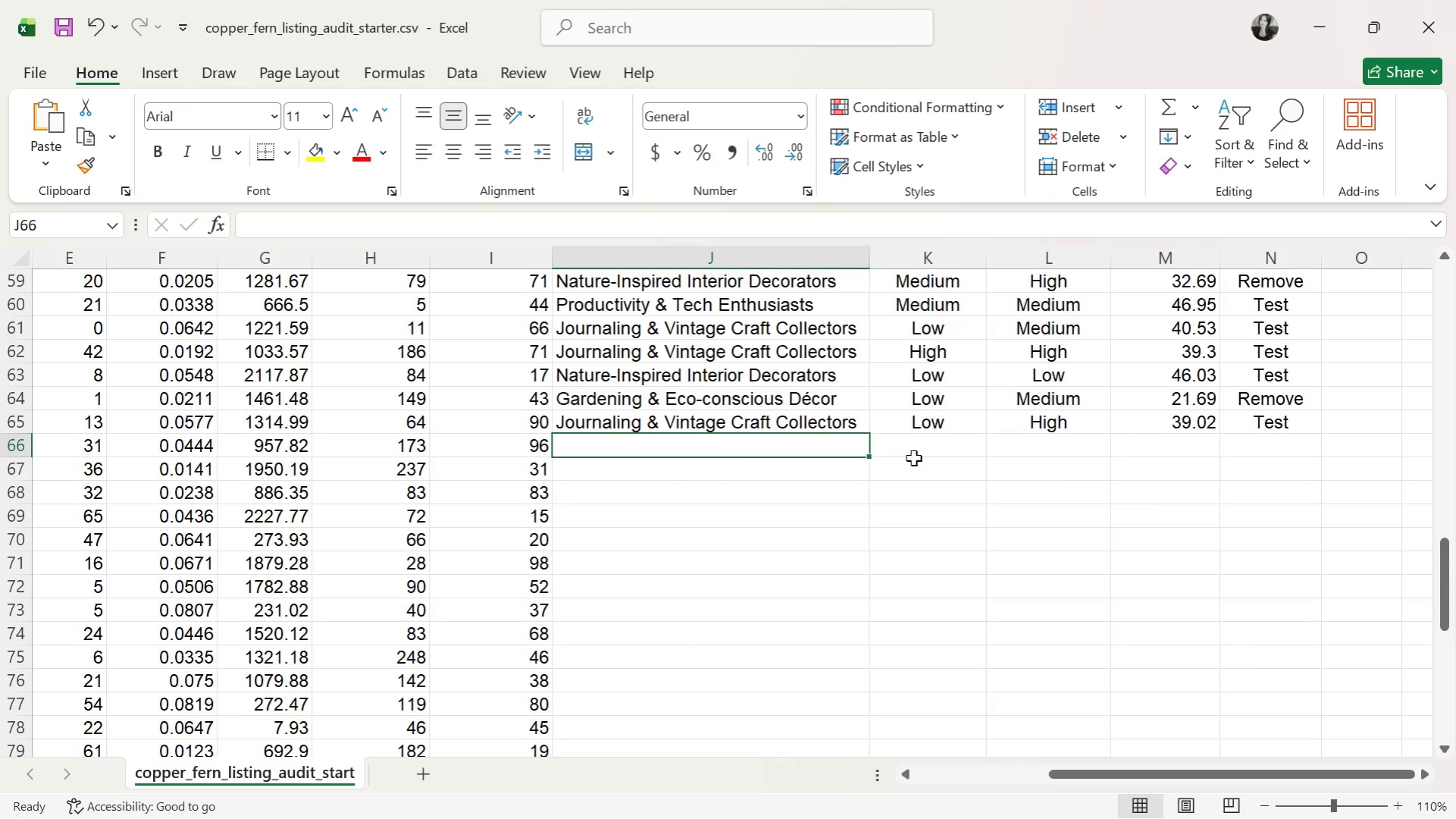 
key(F3)
 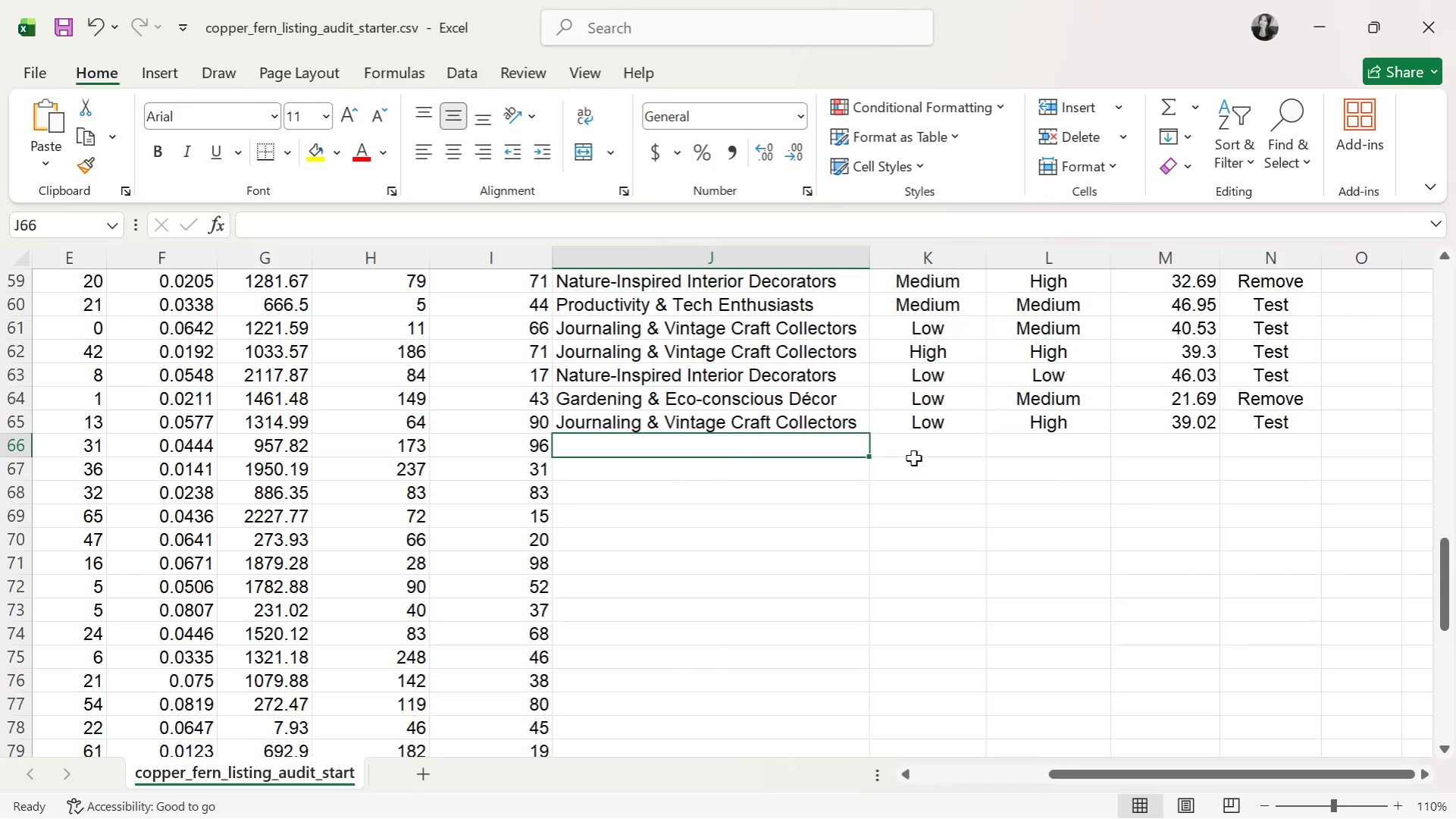 
key(F3)
 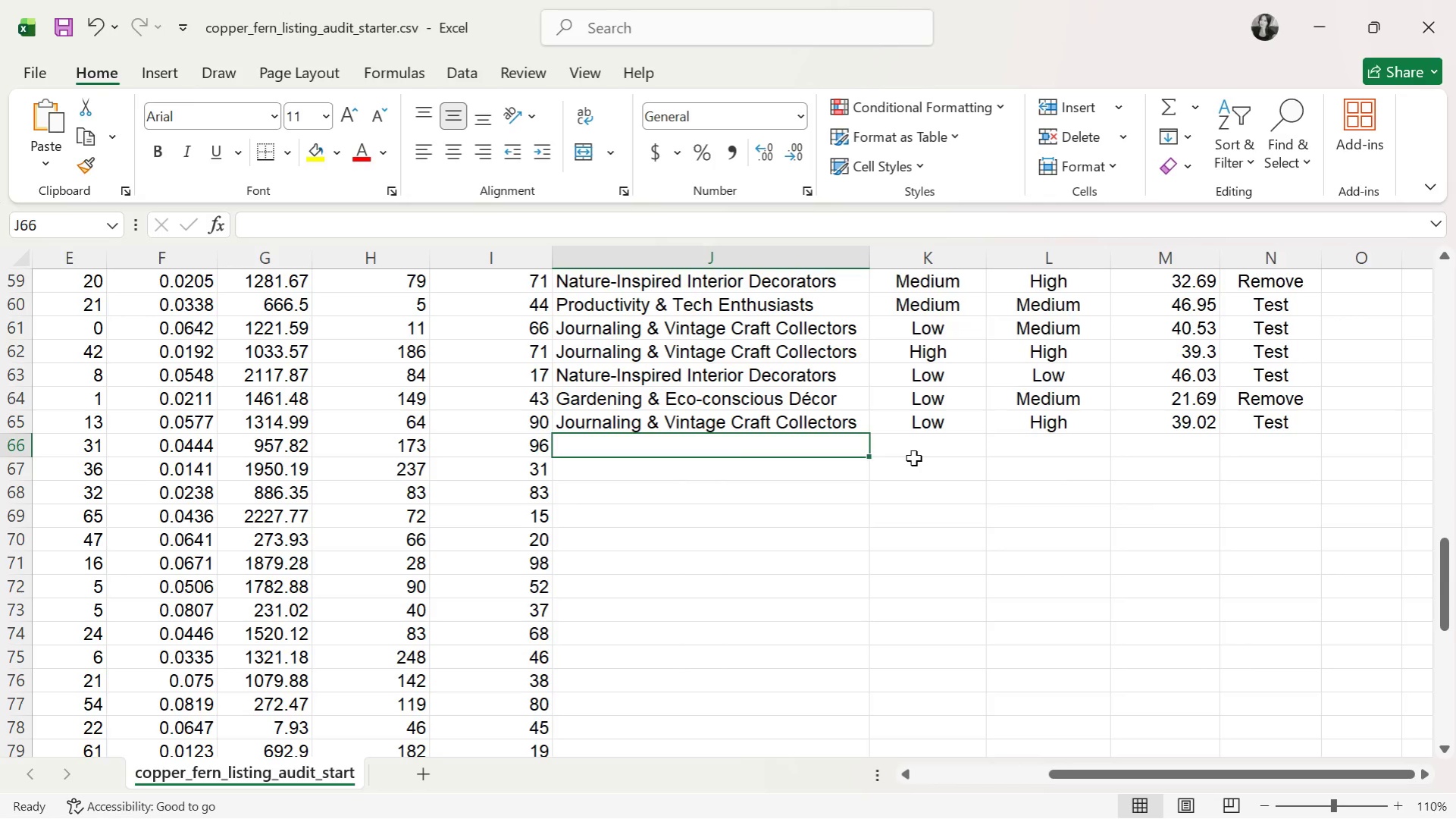 
key(F3)
 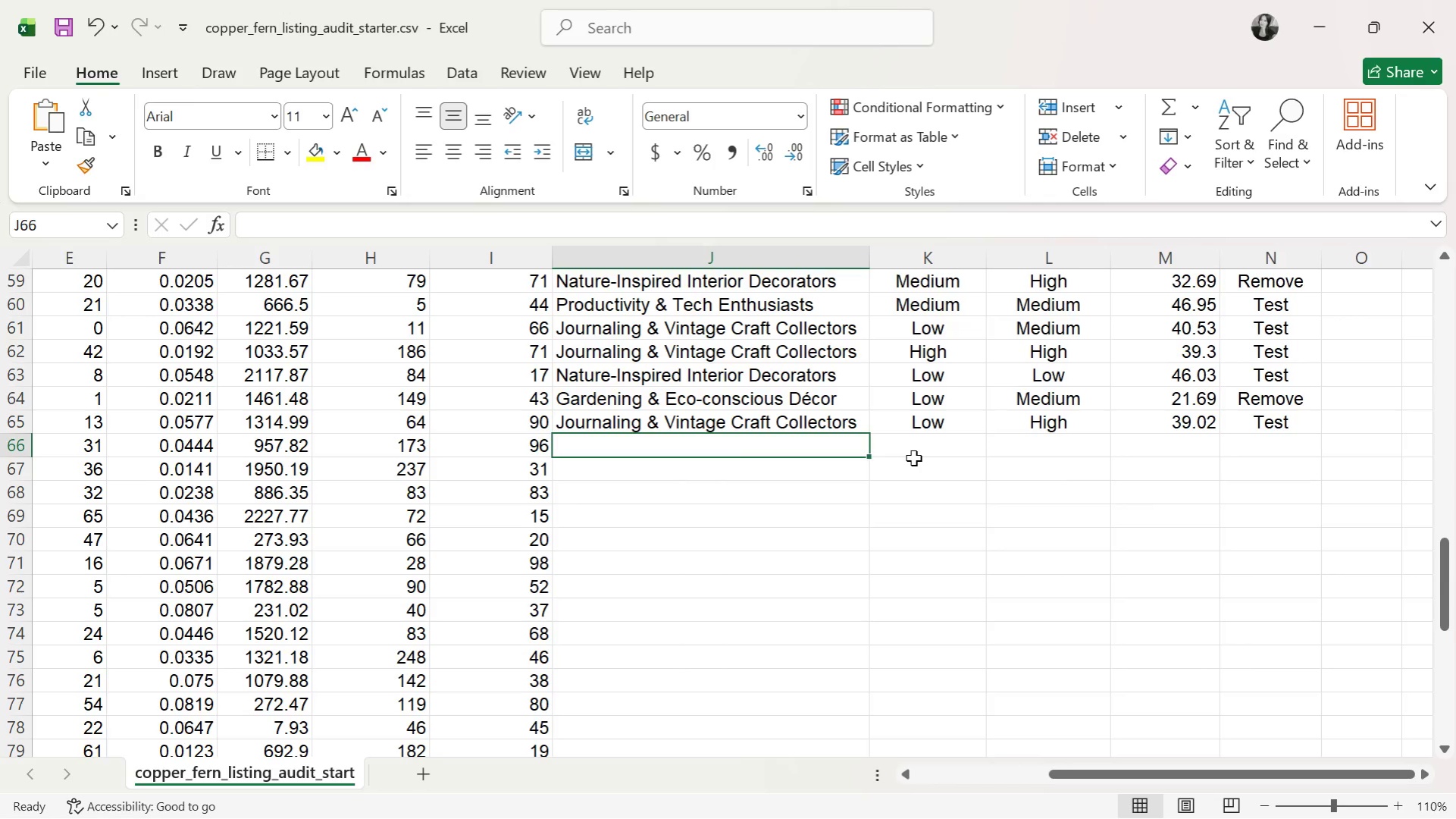 
key(F3)
 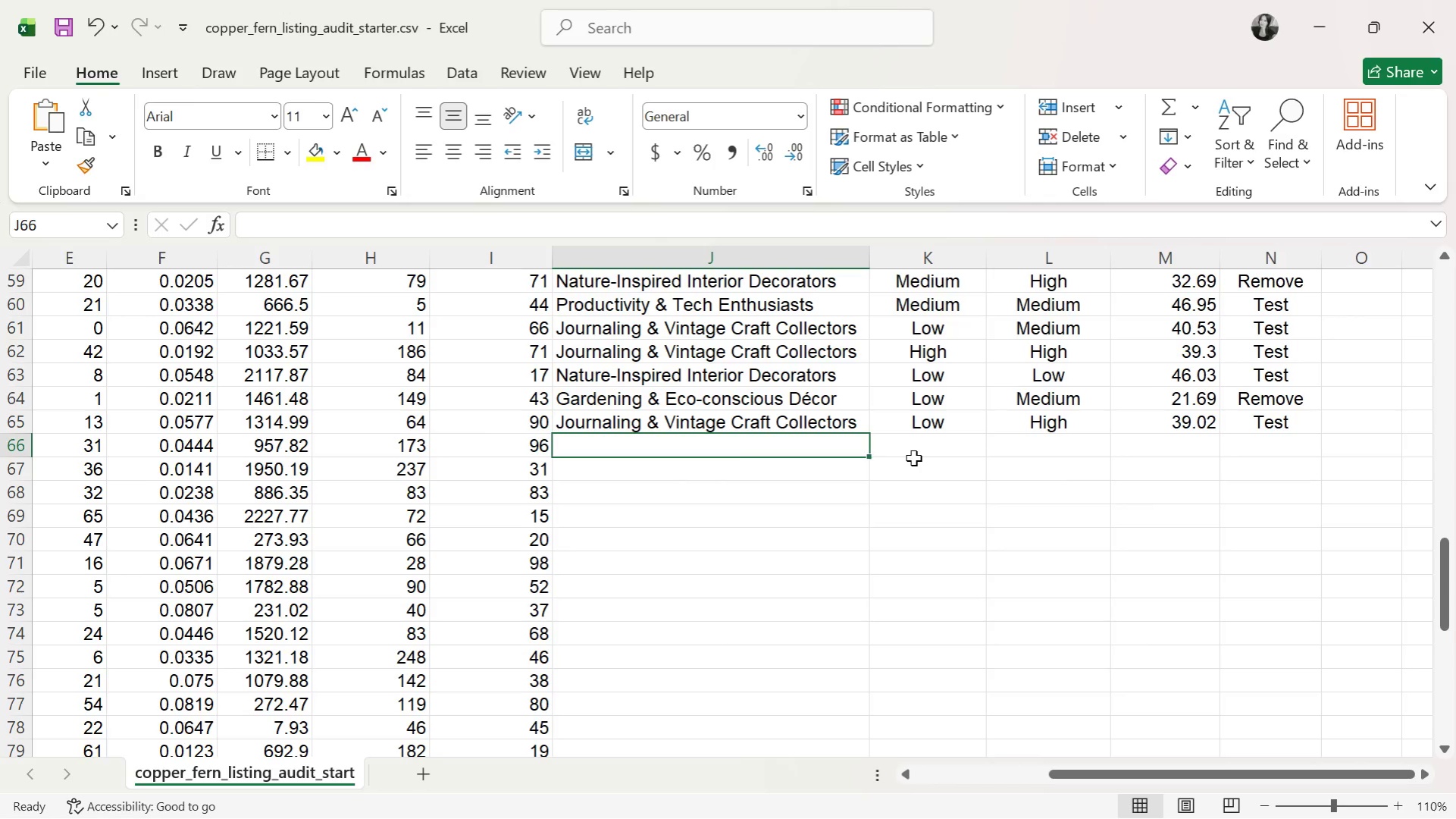 
key(Unknown)
 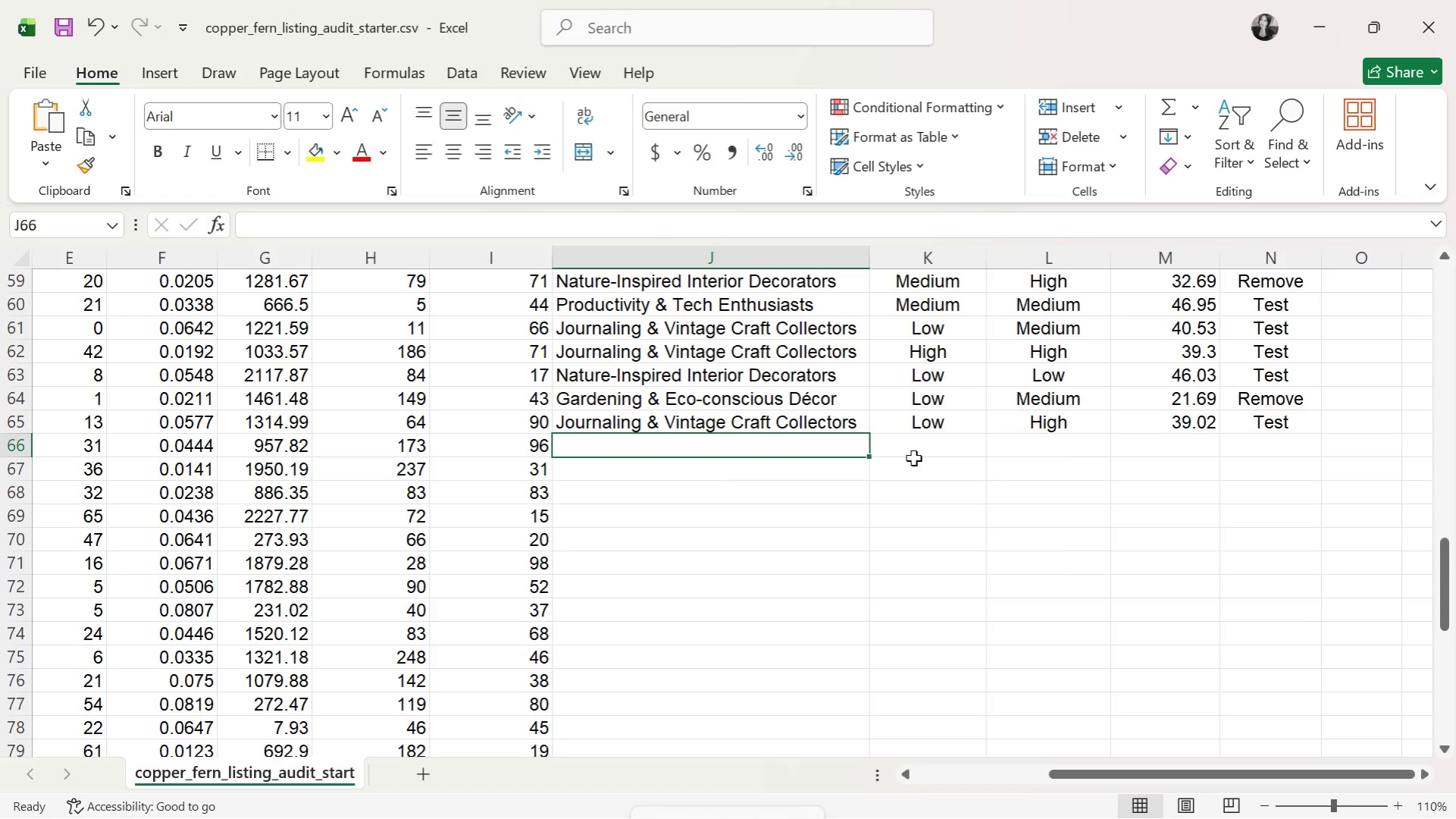 
key(Unknown)
 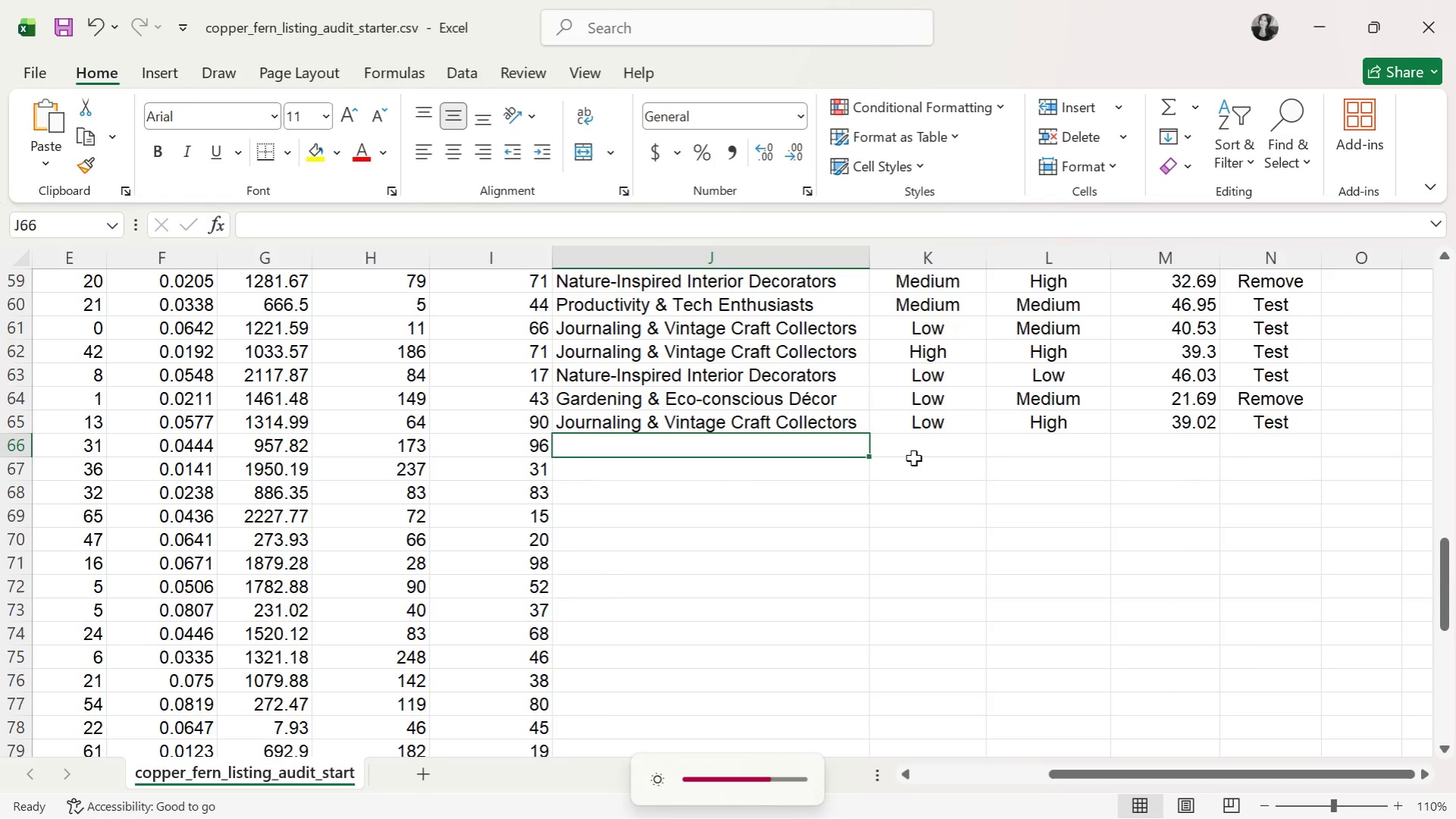 
key(Unknown)
 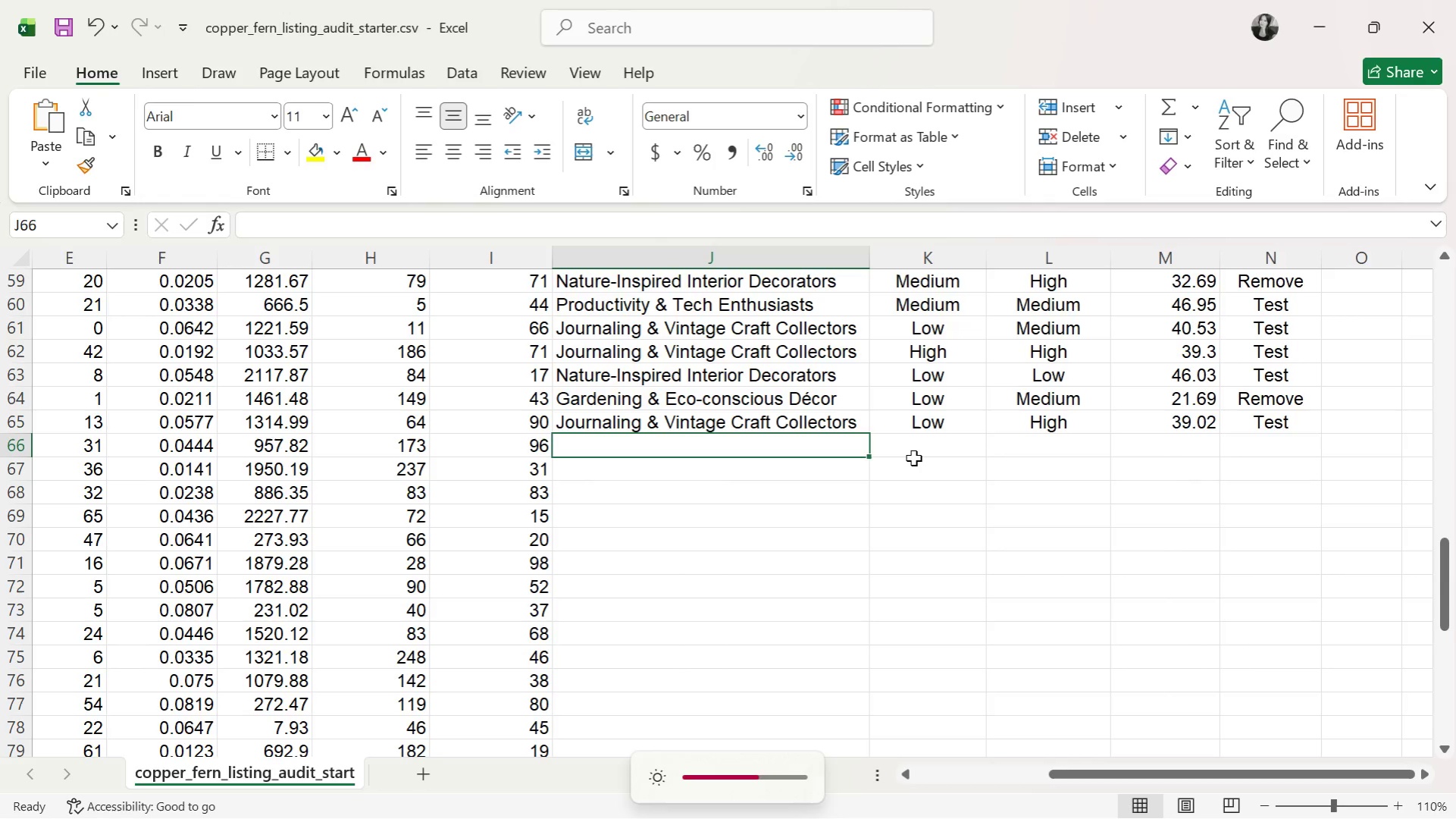 
key(Unknown)
 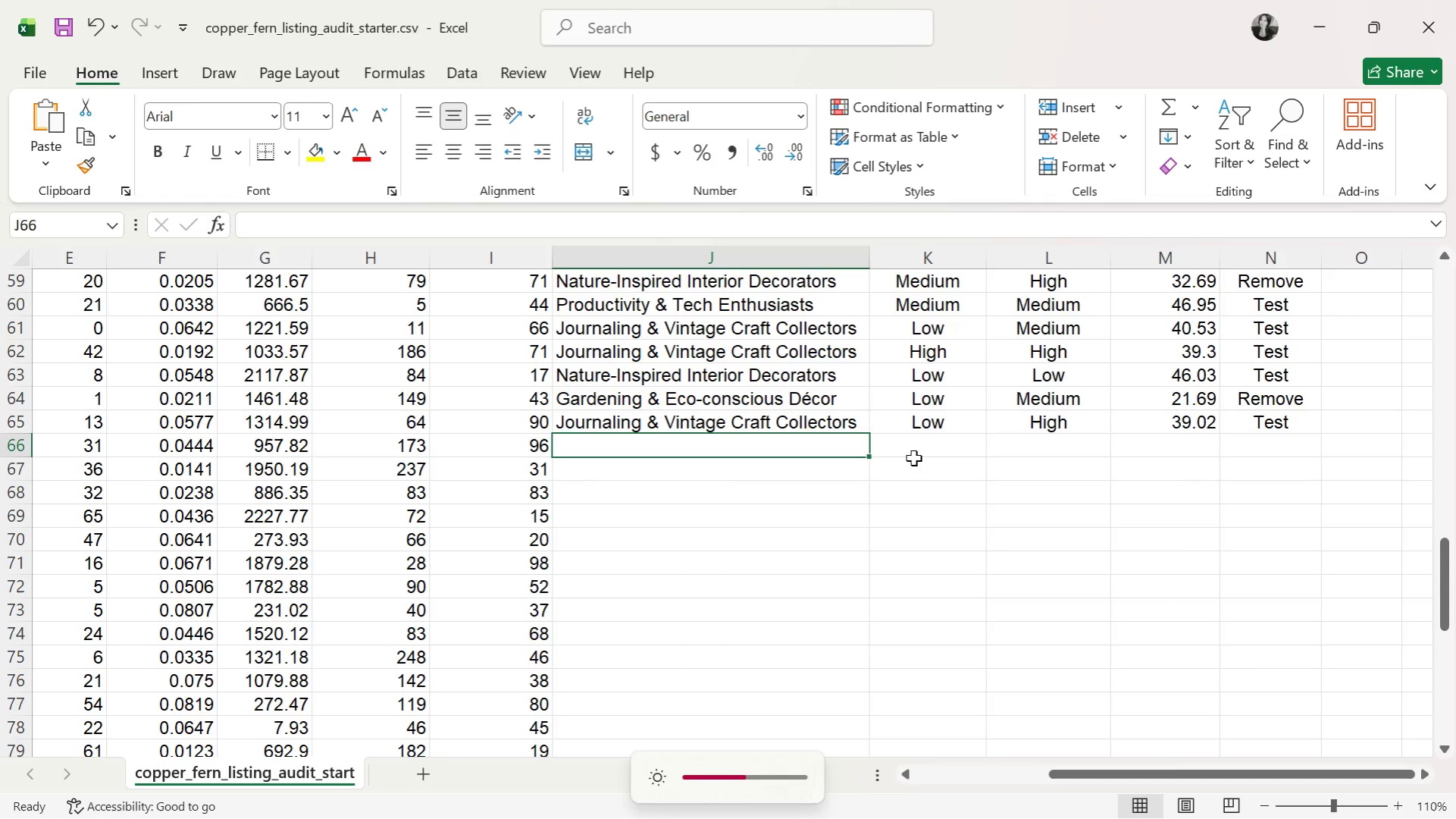 
key(Unknown)
 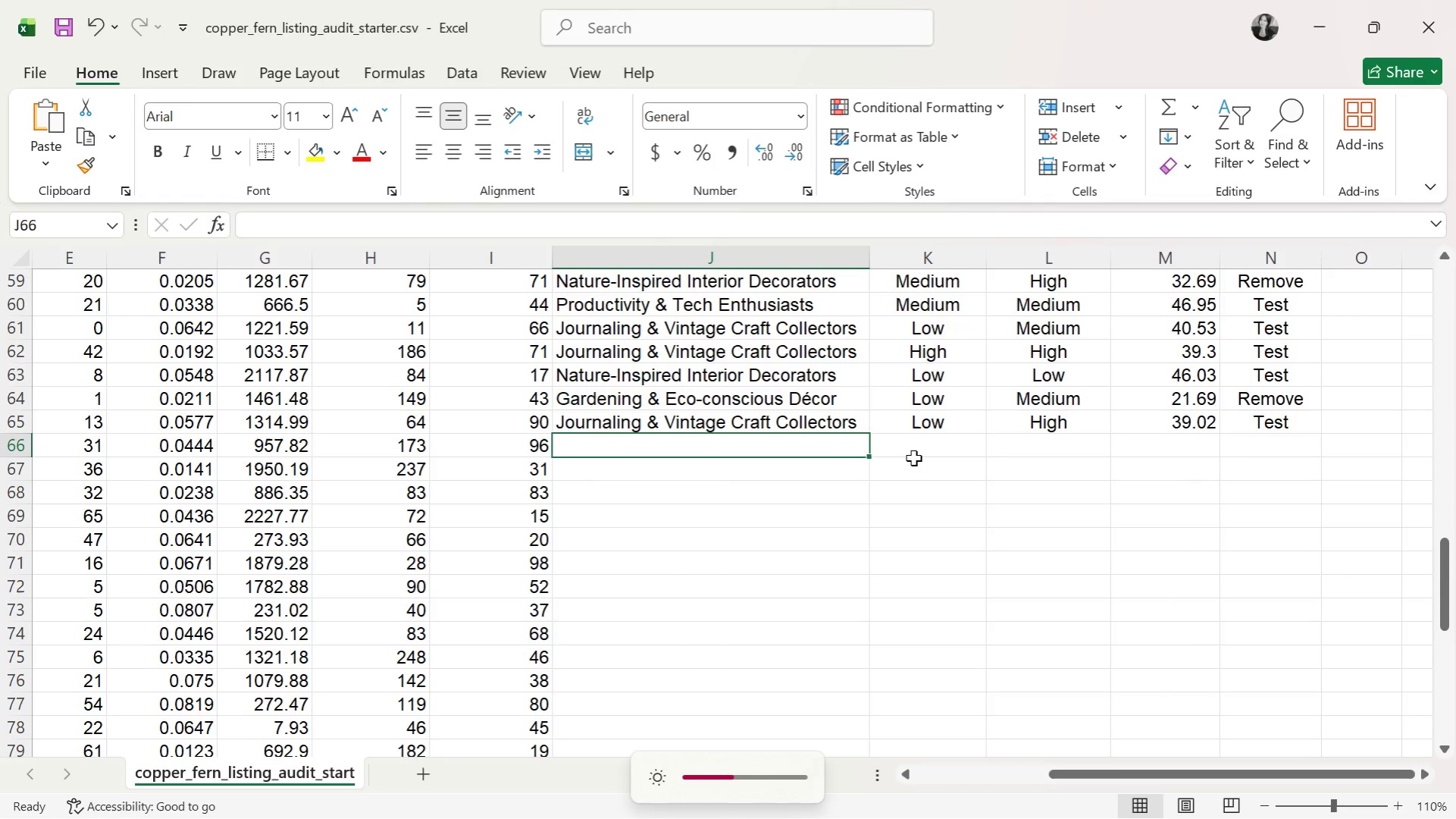 
key(Unknown)
 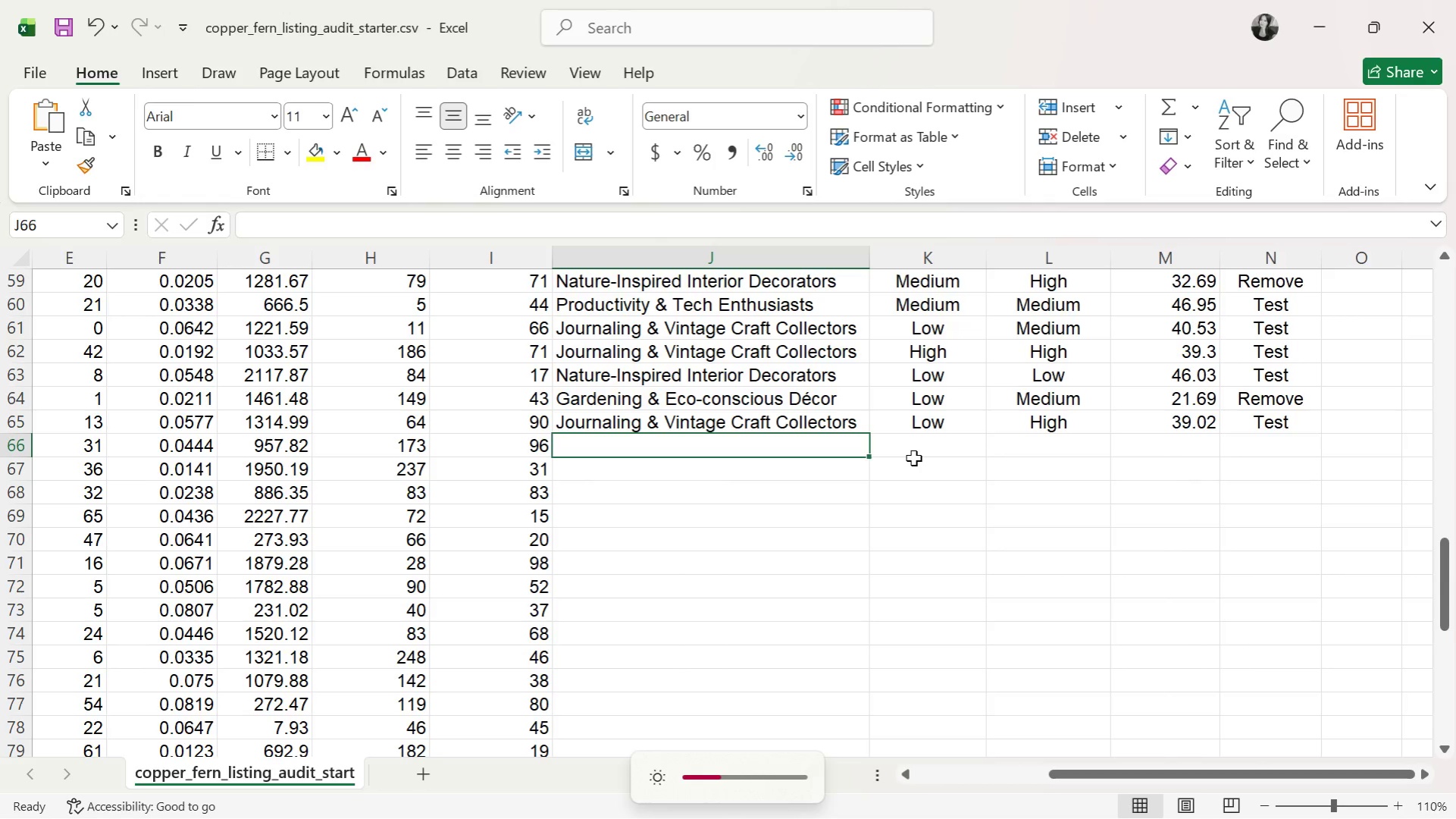 
key(Unknown)
 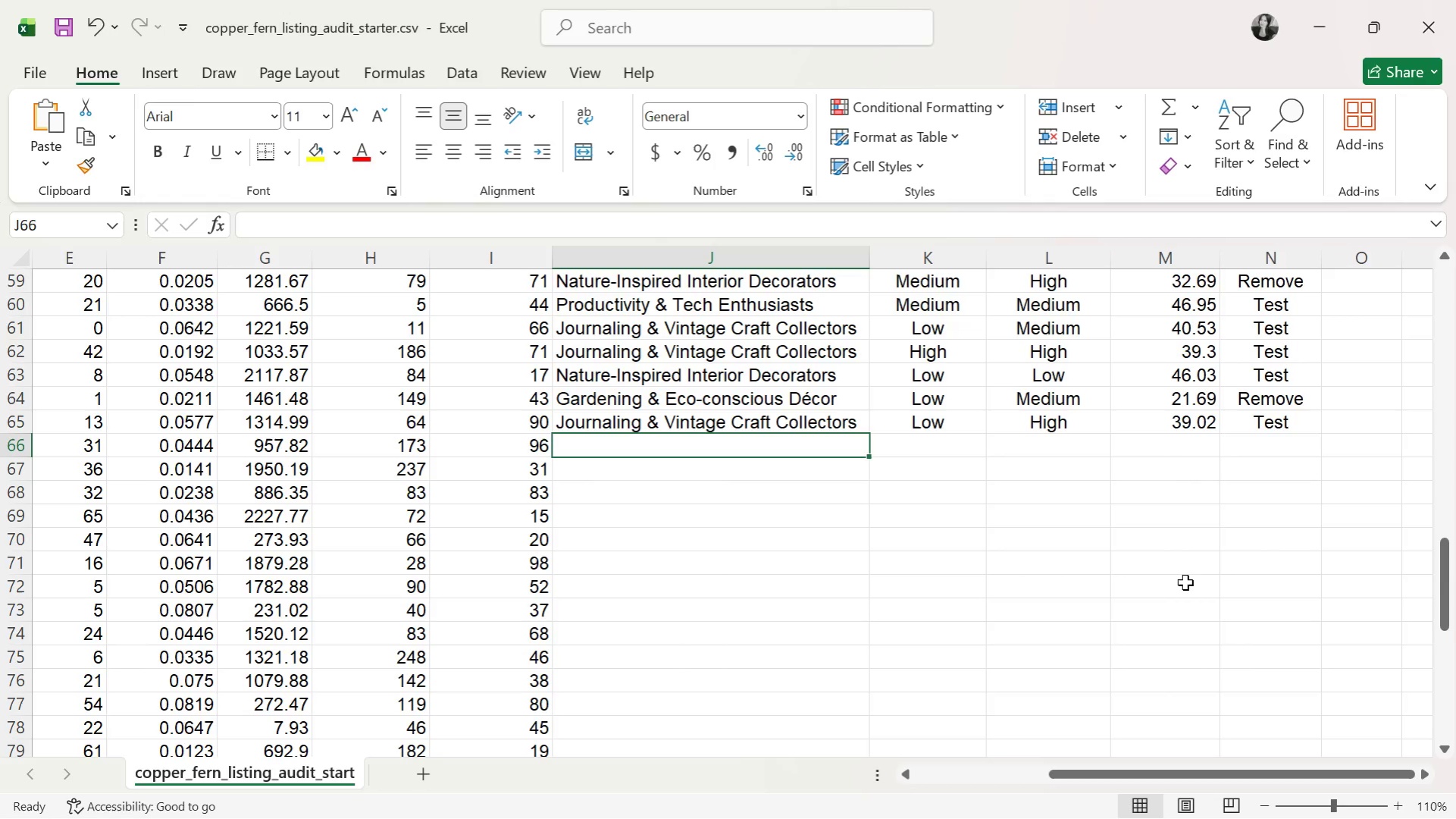 
wait(23.72)
 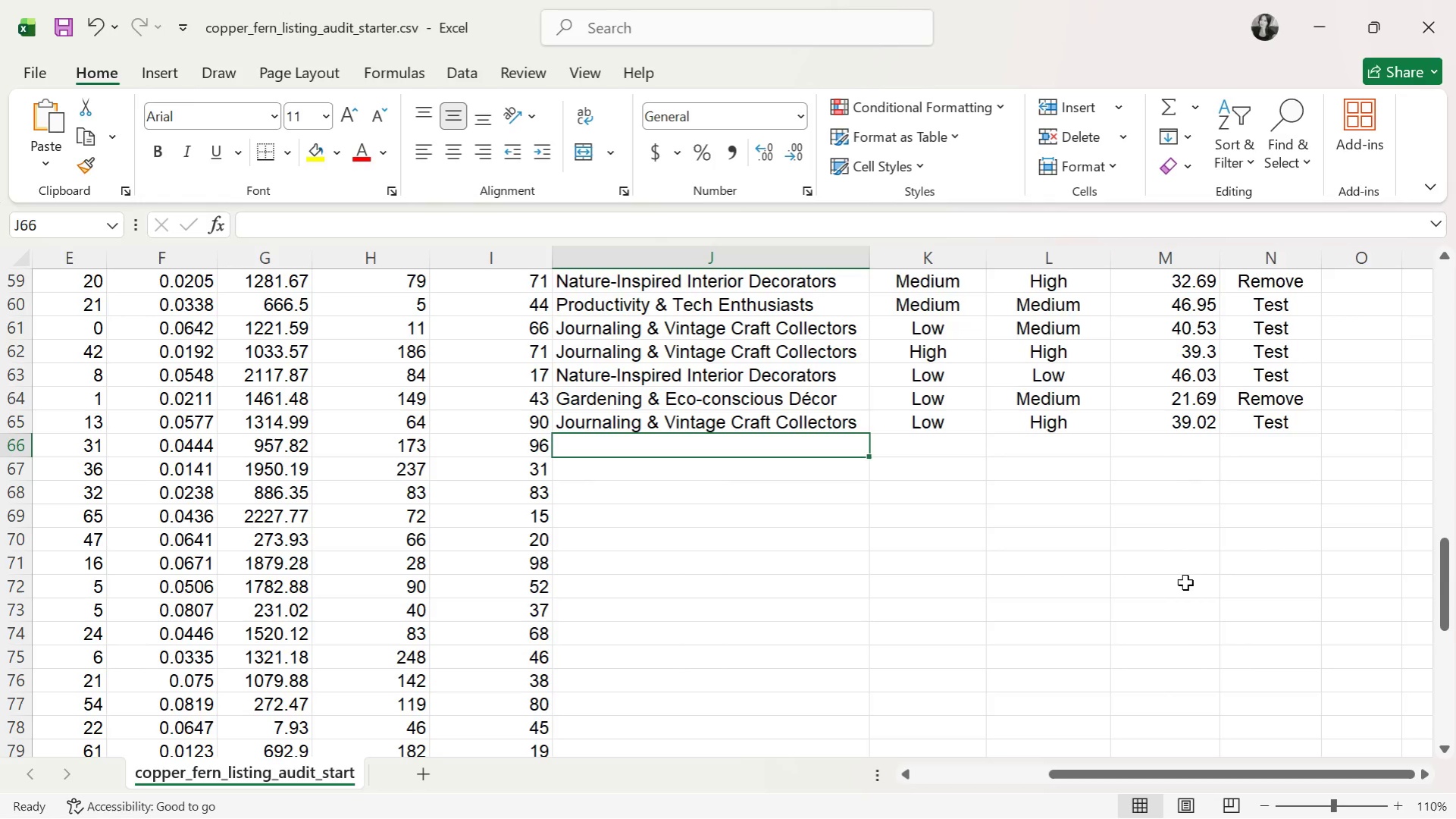 
scroll: coordinate [911, 530], scroll_direction: down, amount: 2.0
 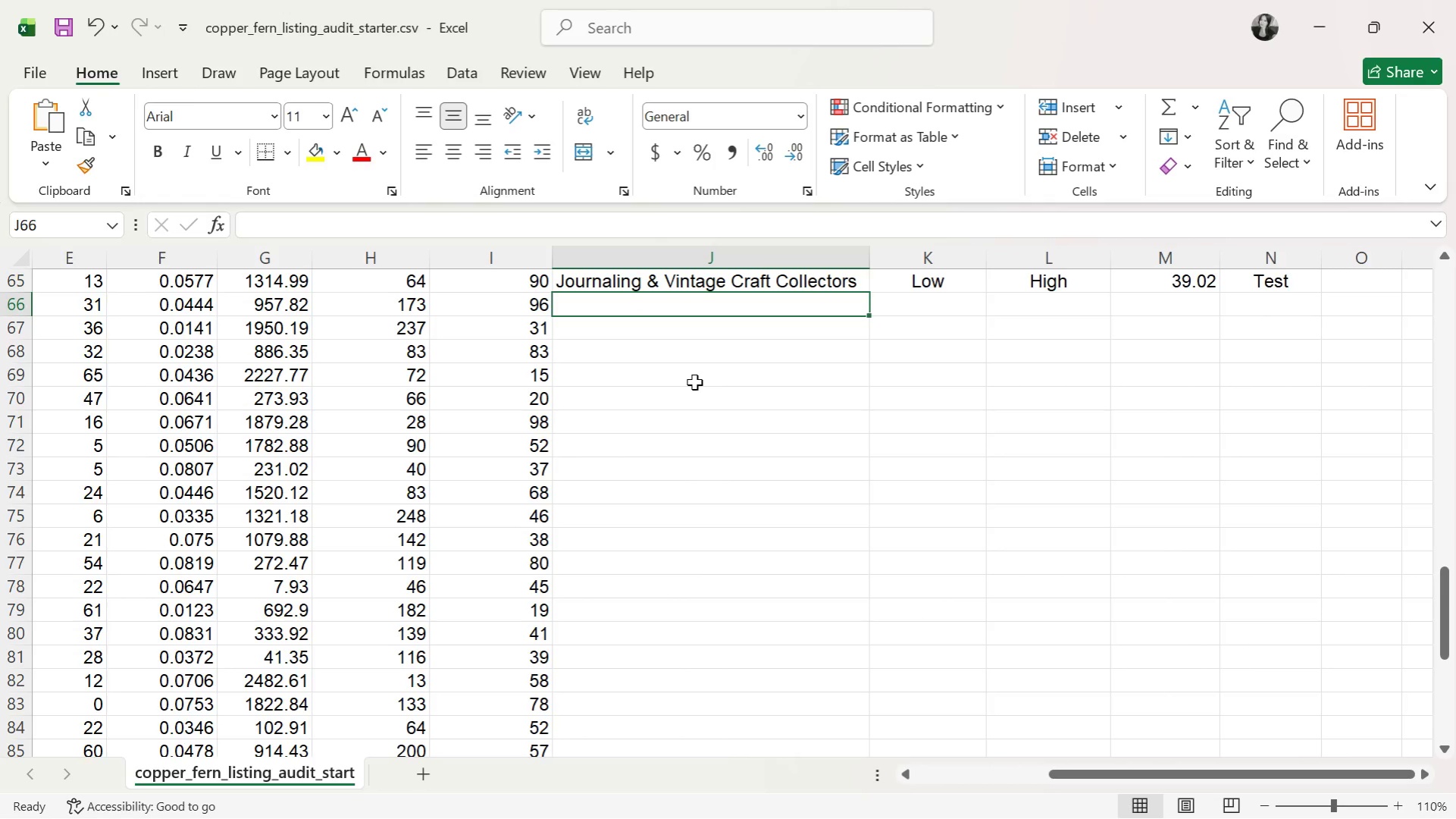 
wait(33.0)
 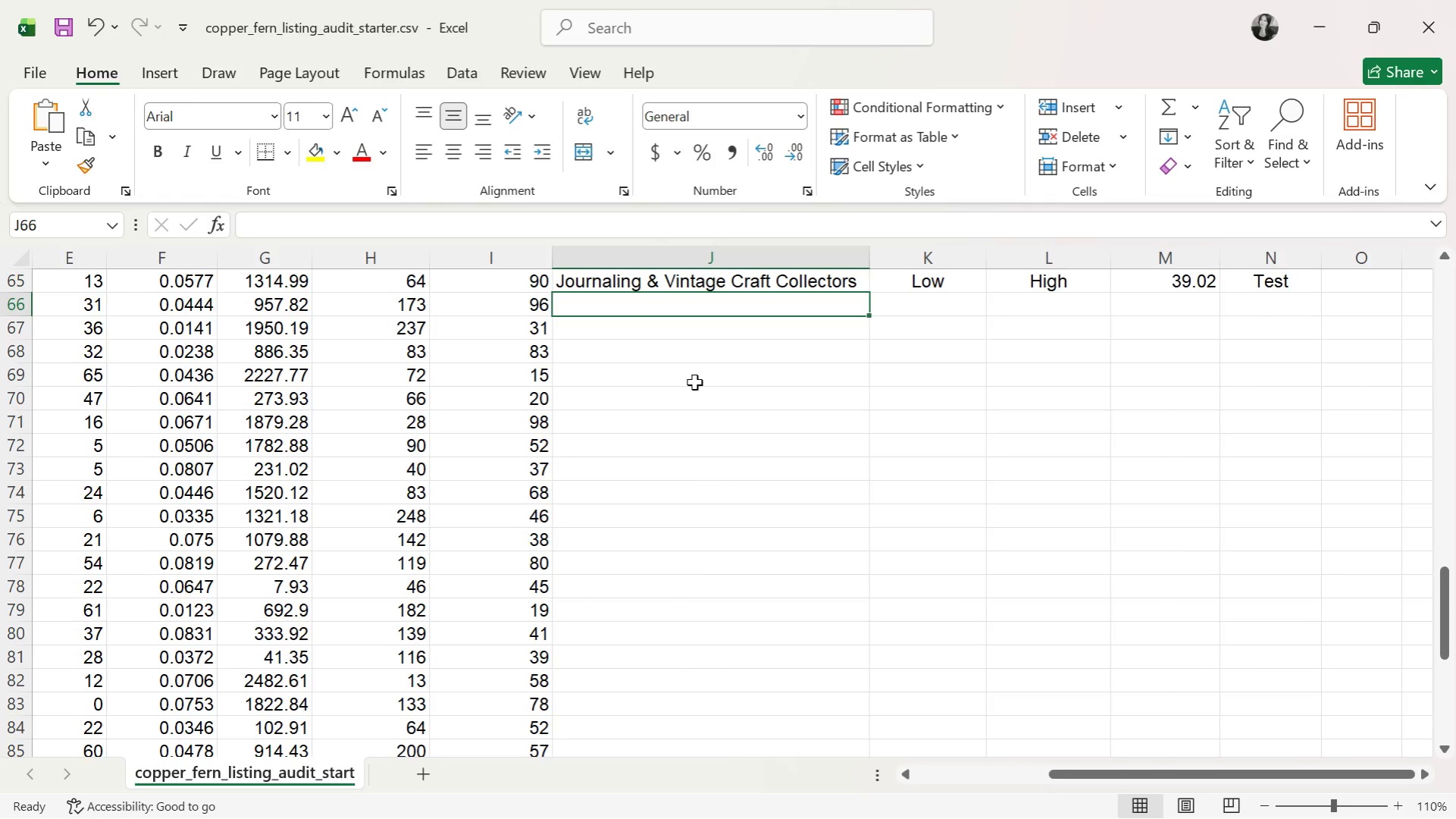 
type(JO)
key(Tab)
type(ME)
key(Tab)
type(HI)
key(Tab)
type(37.87)
key(Tab)
type(TE)
key(Tab)
 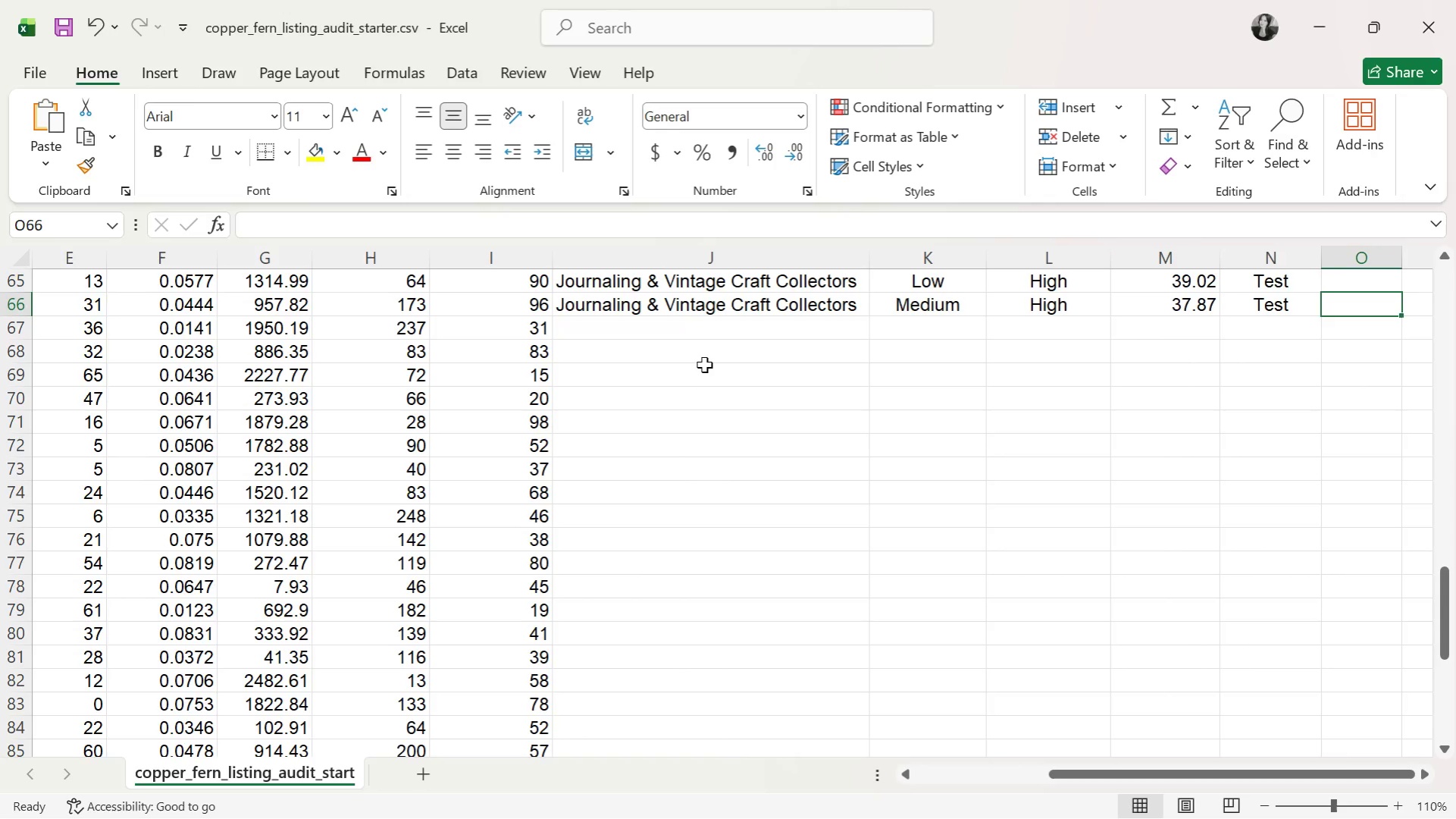 
key(CapsLock)
 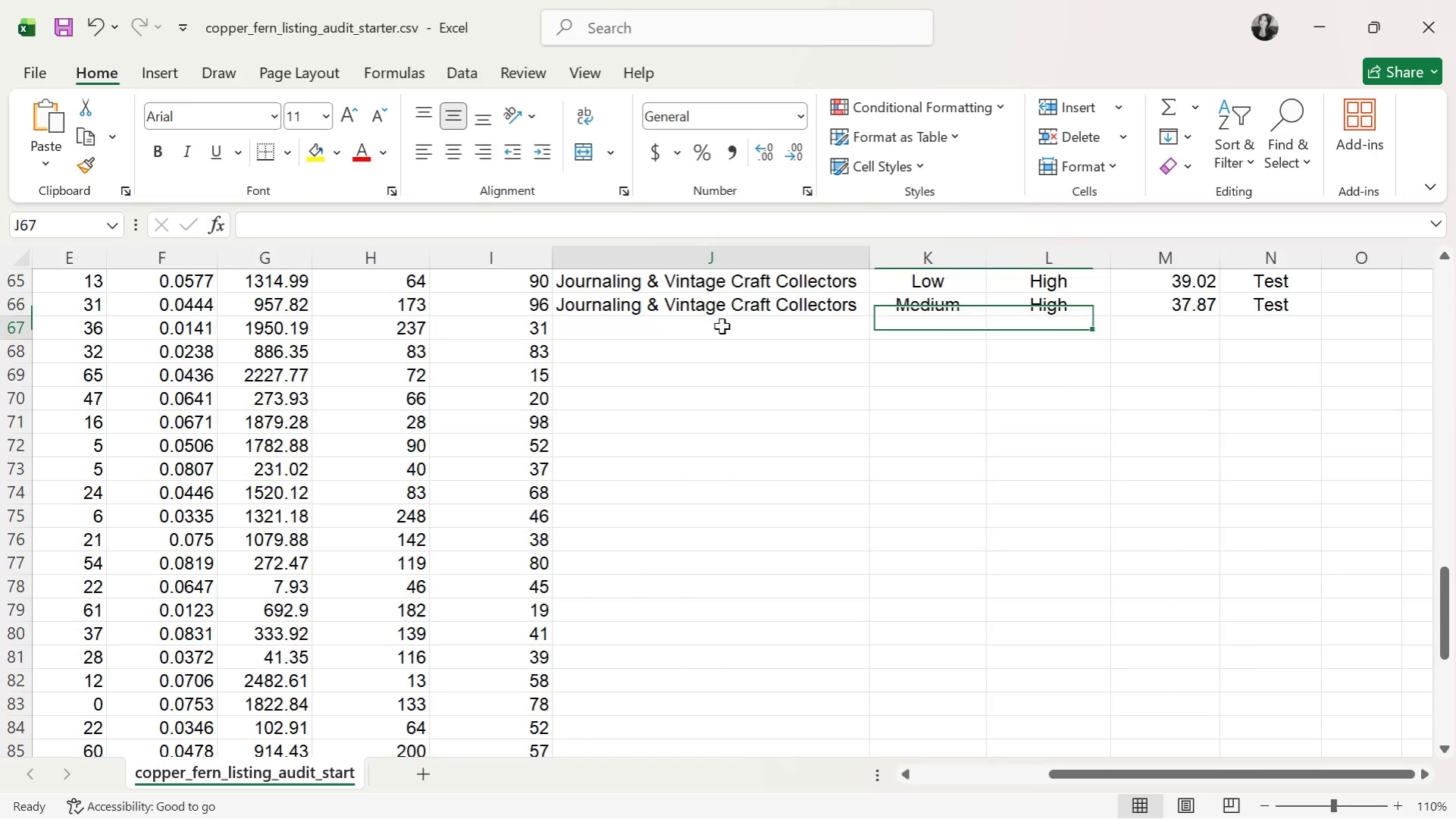 
left_click([722, 326])
 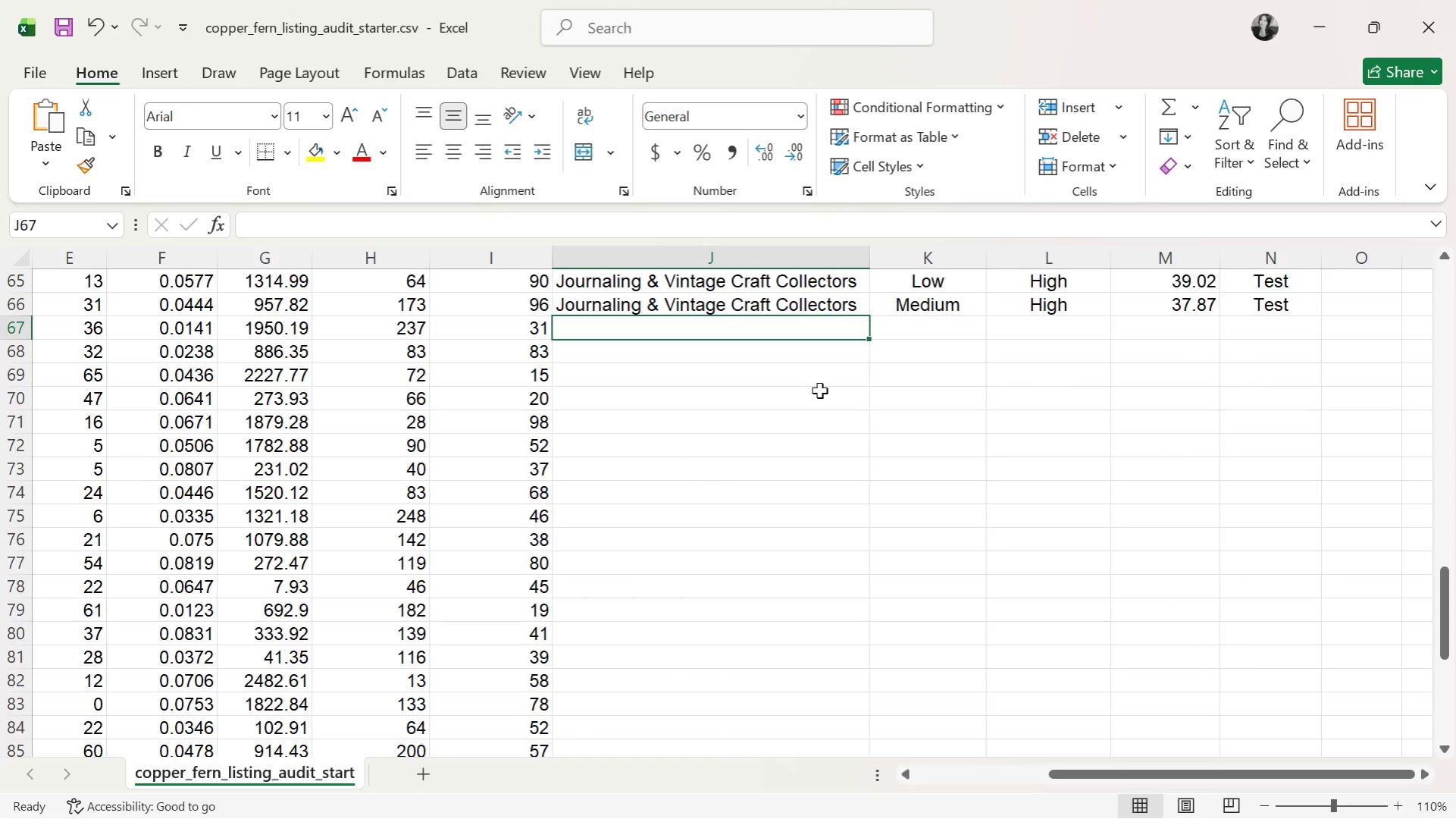 
wait(5.53)
 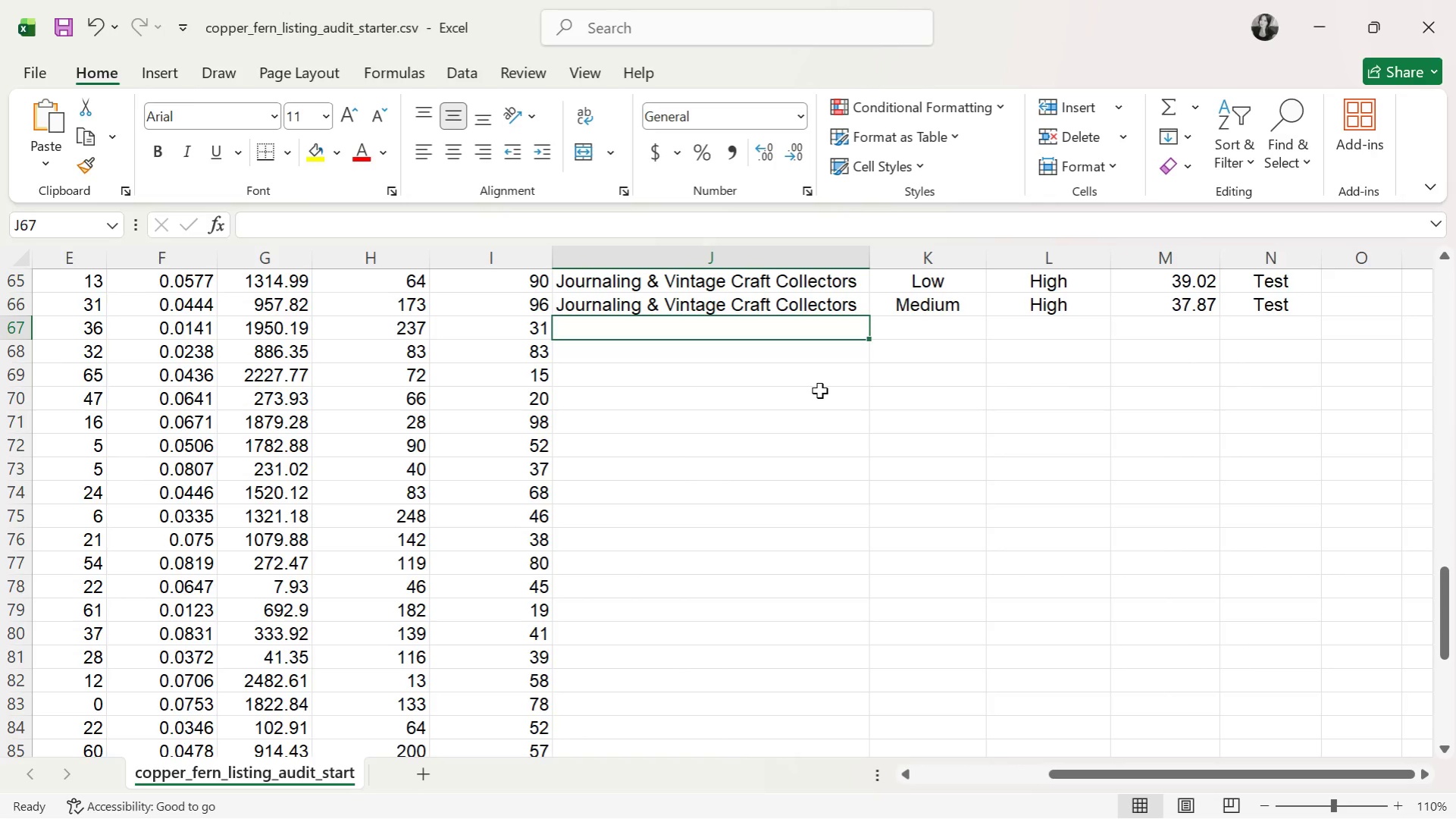 
scroll: coordinate [819, 391], scroll_direction: down, amount: 1.0
 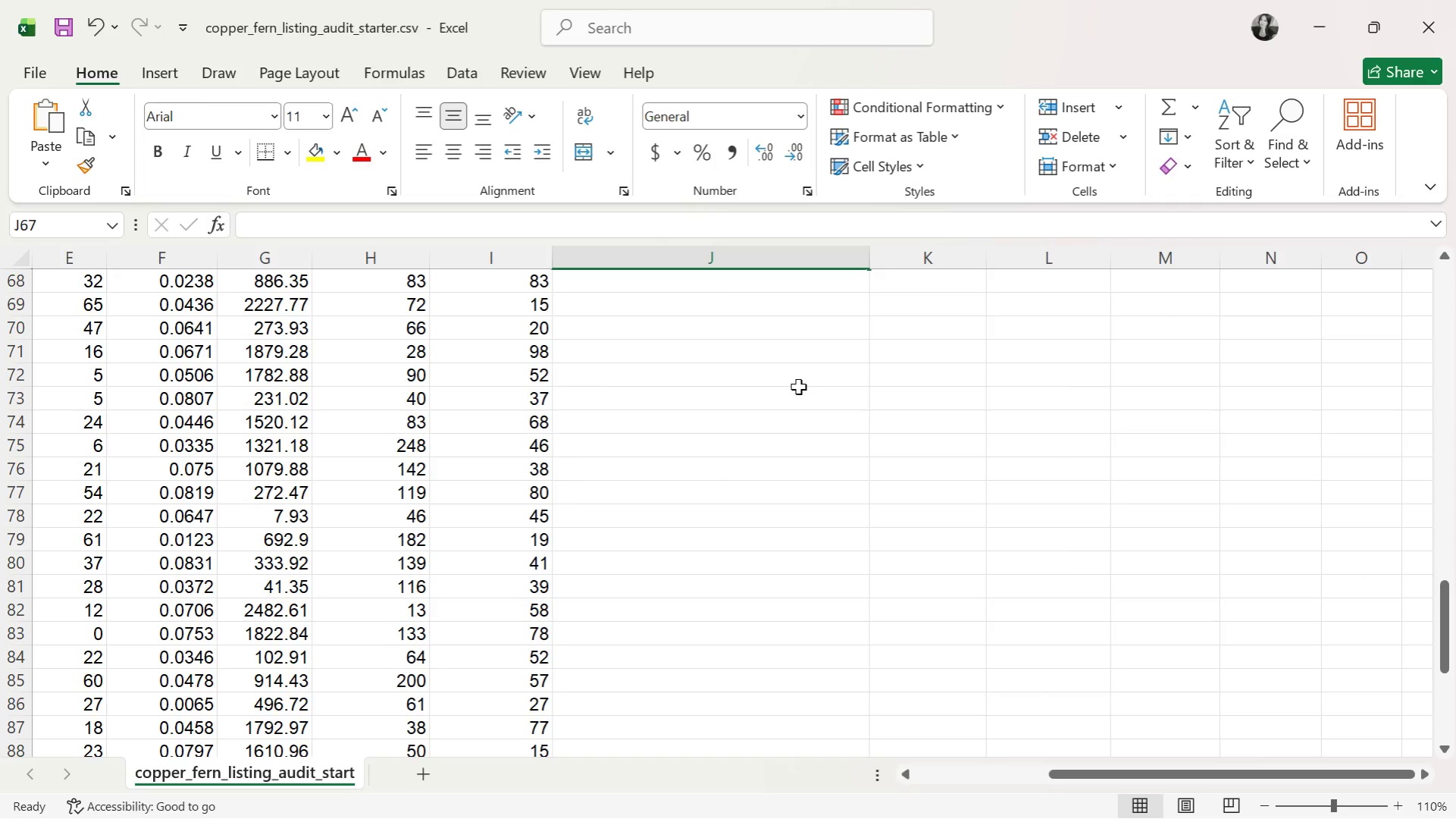 
scroll: coordinate [798, 387], scroll_direction: up, amount: 1.0
 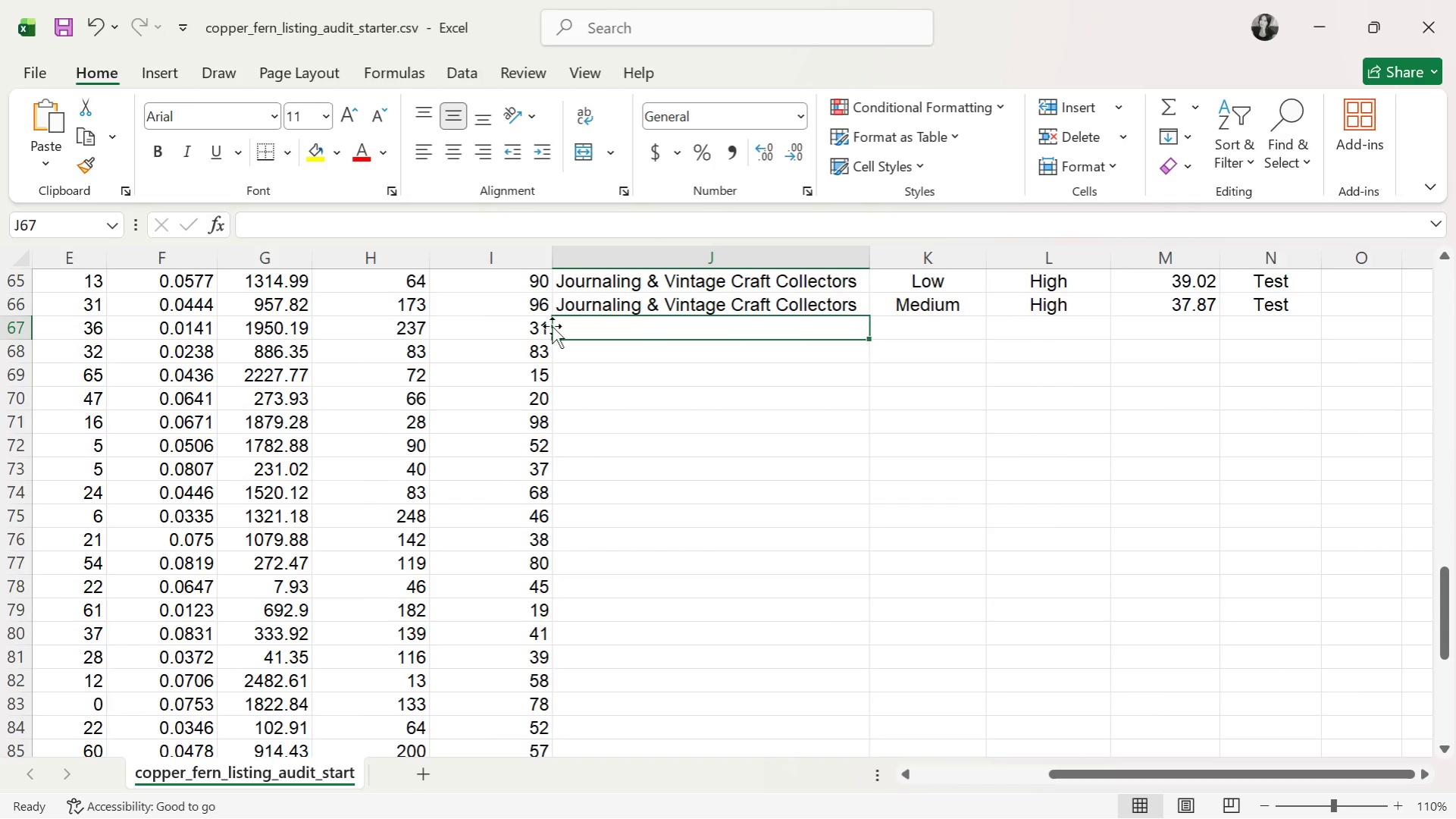 
wait(11.92)
 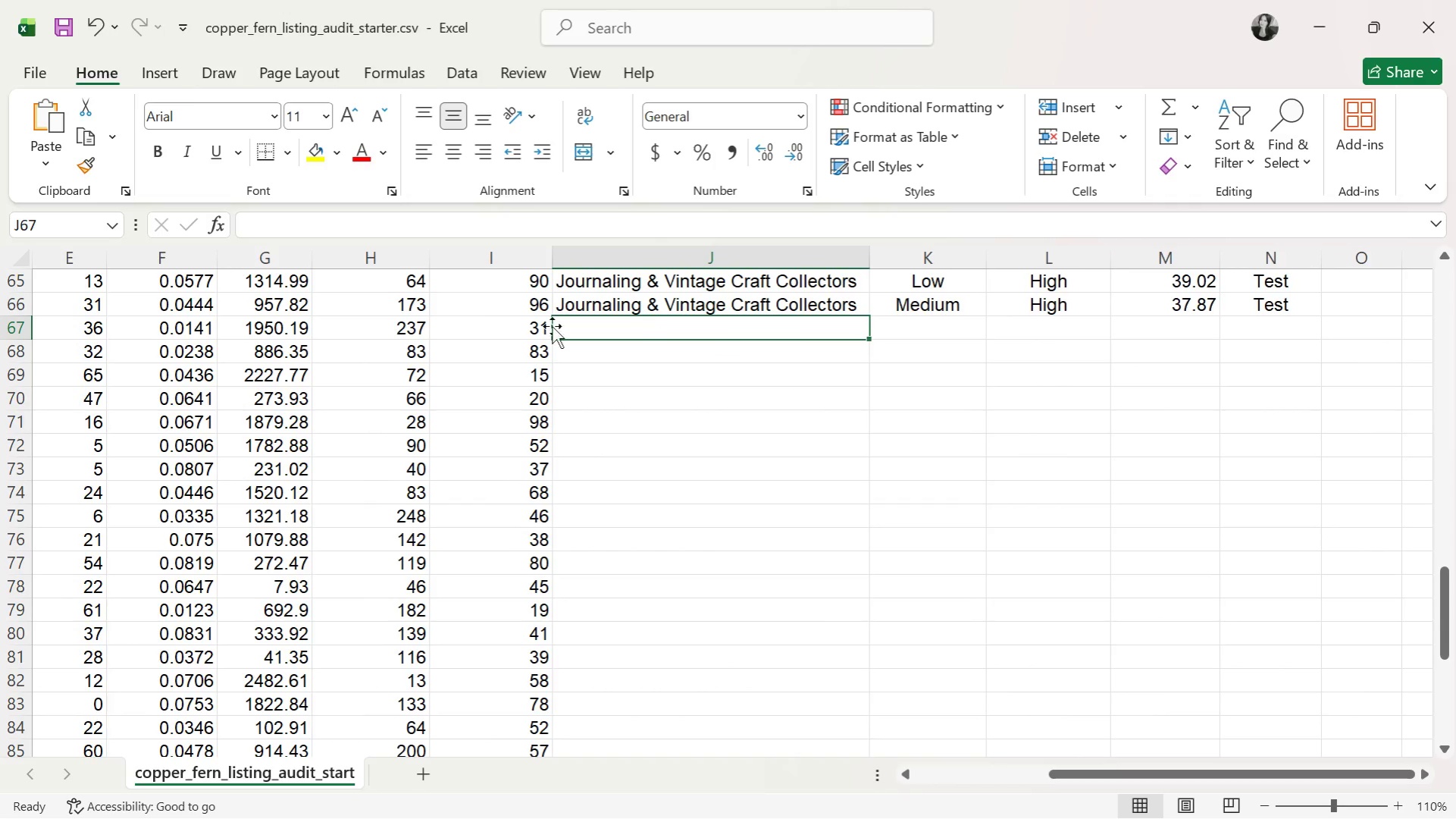 
type(pro)
key(Tab)
type(me)
key(Tab)
type(hi)
key(Tab)
 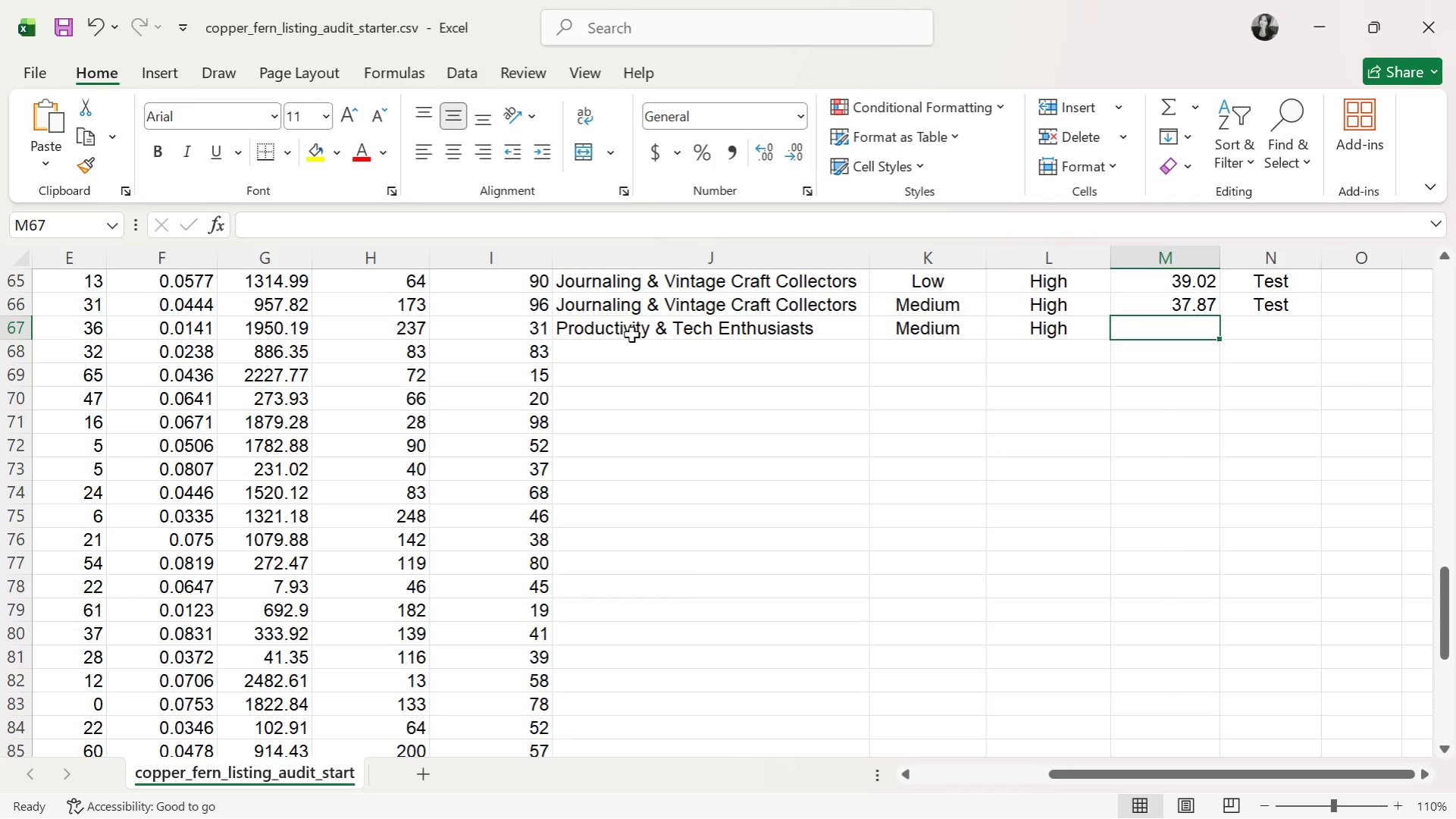 
wait(24.3)
 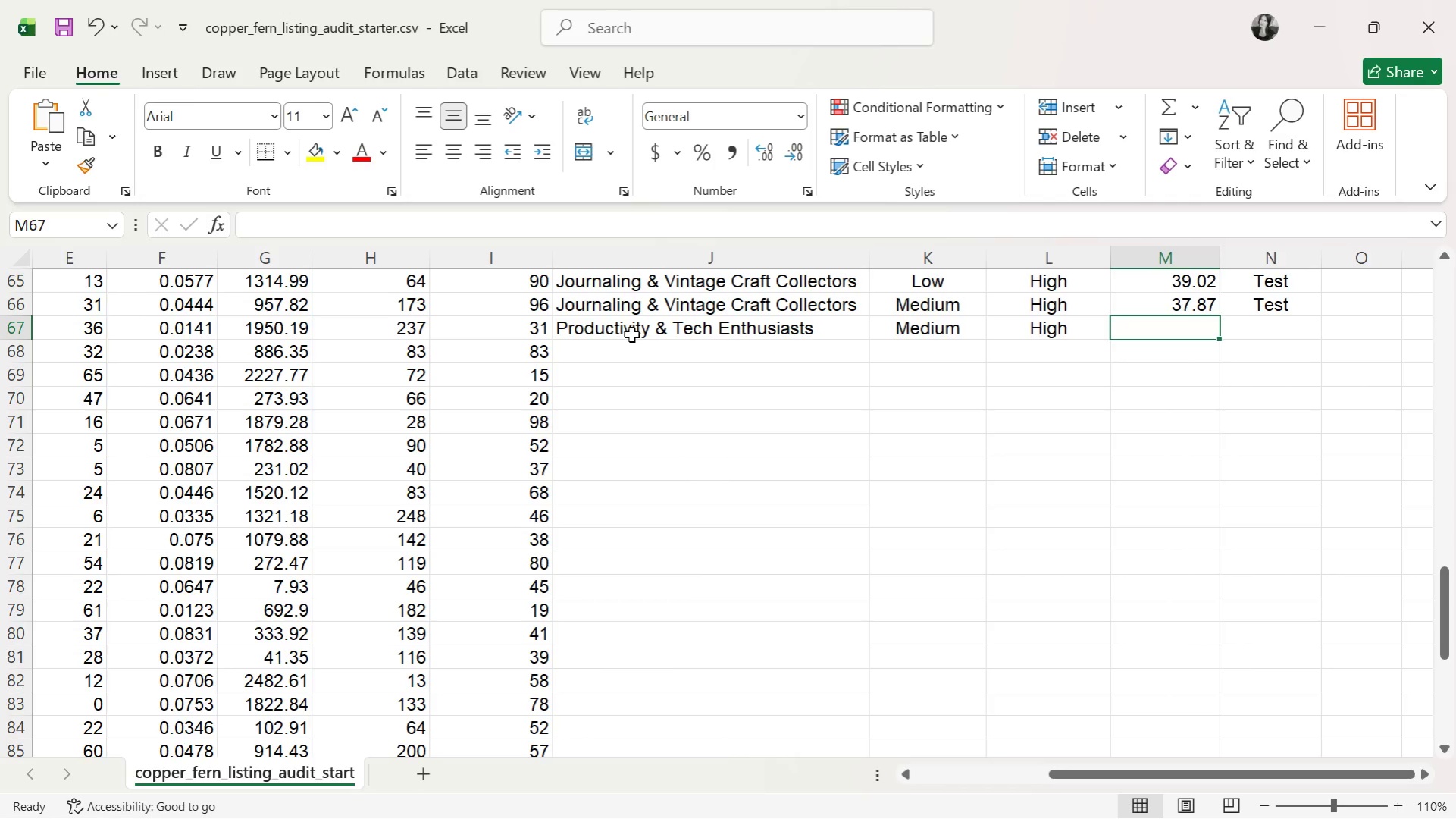 
scroll: coordinate [870, 464], scroll_direction: none, amount: 0.0
 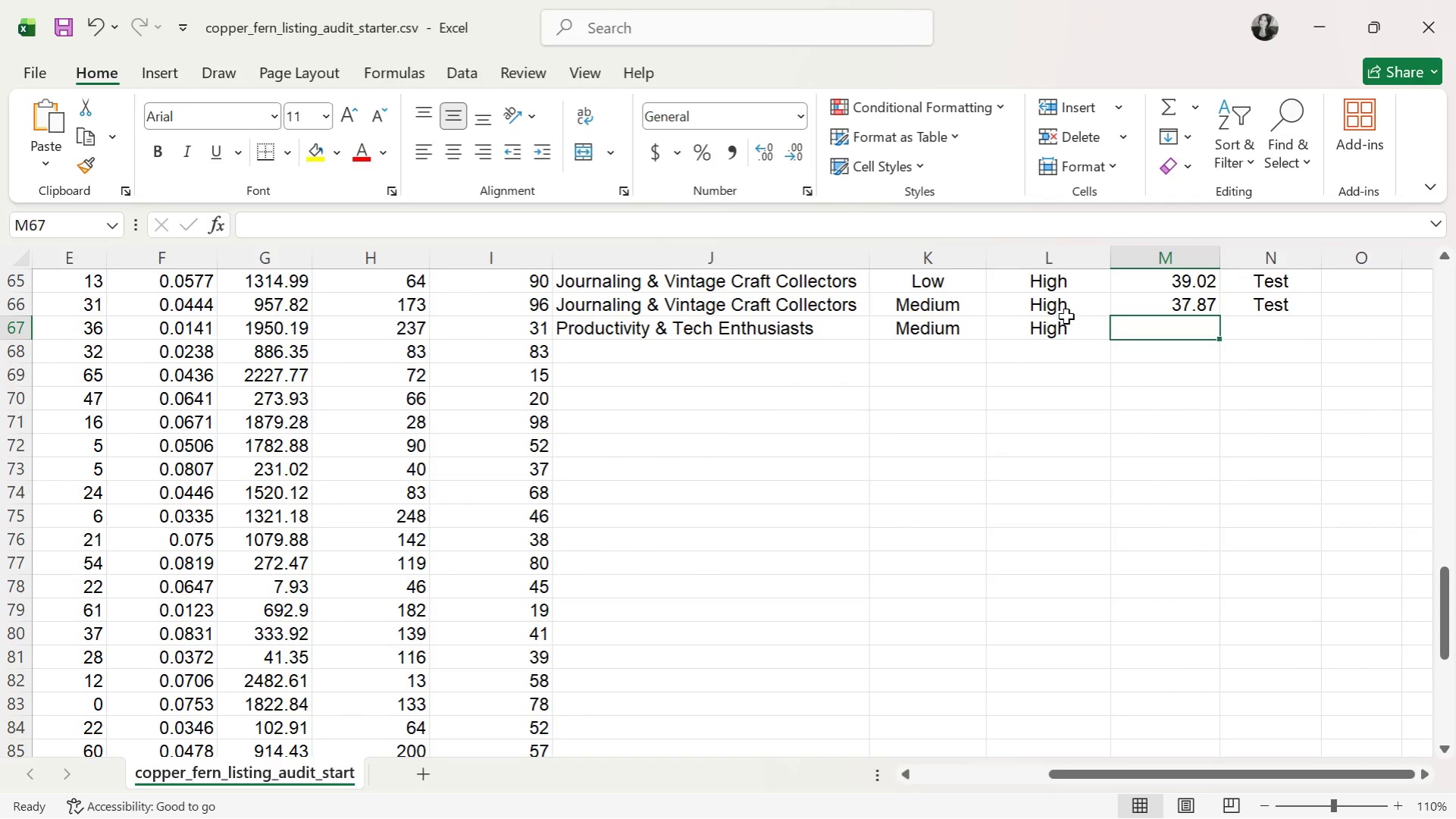 
left_click([1062, 327])
 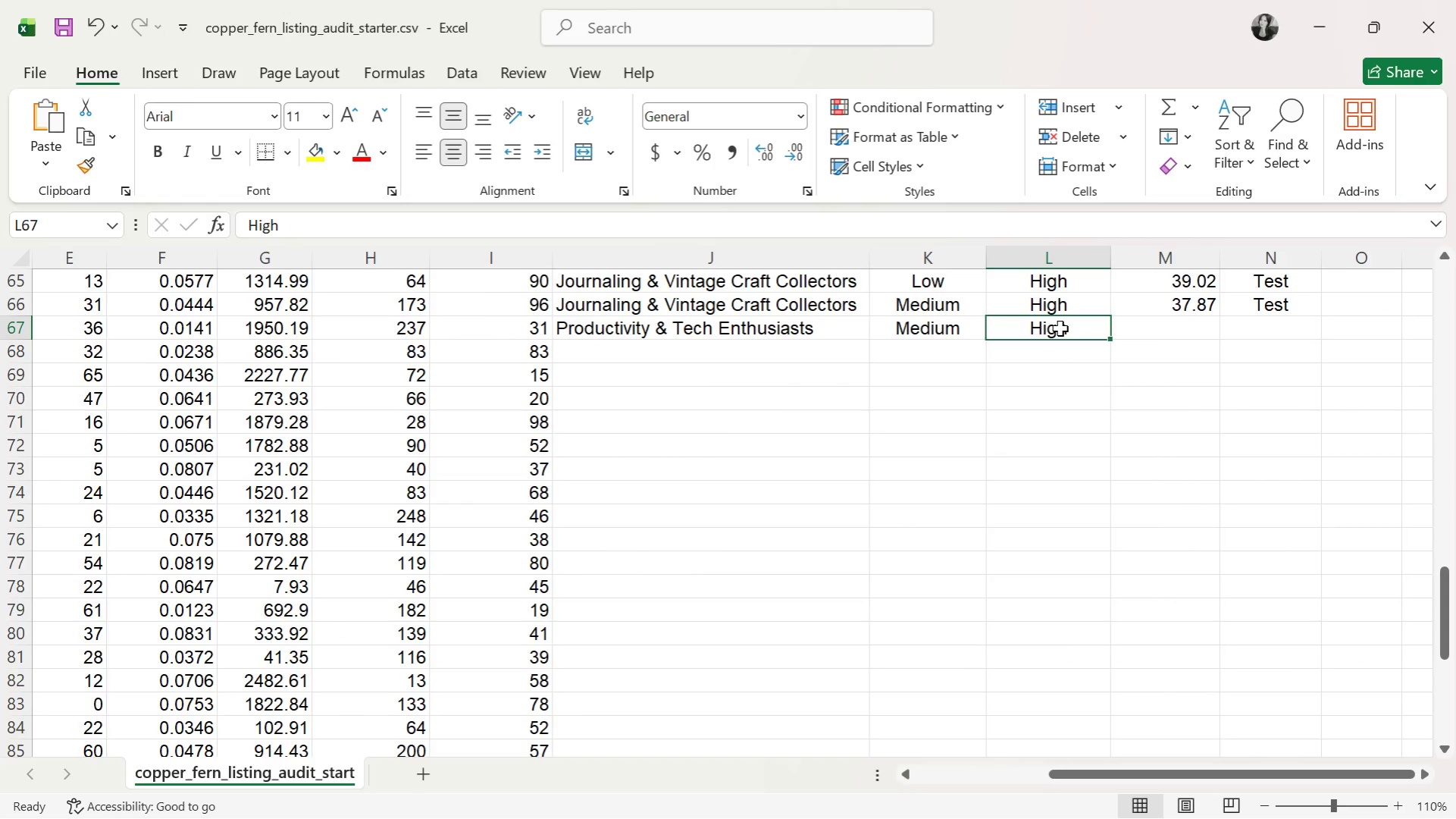 
wait(10.97)
 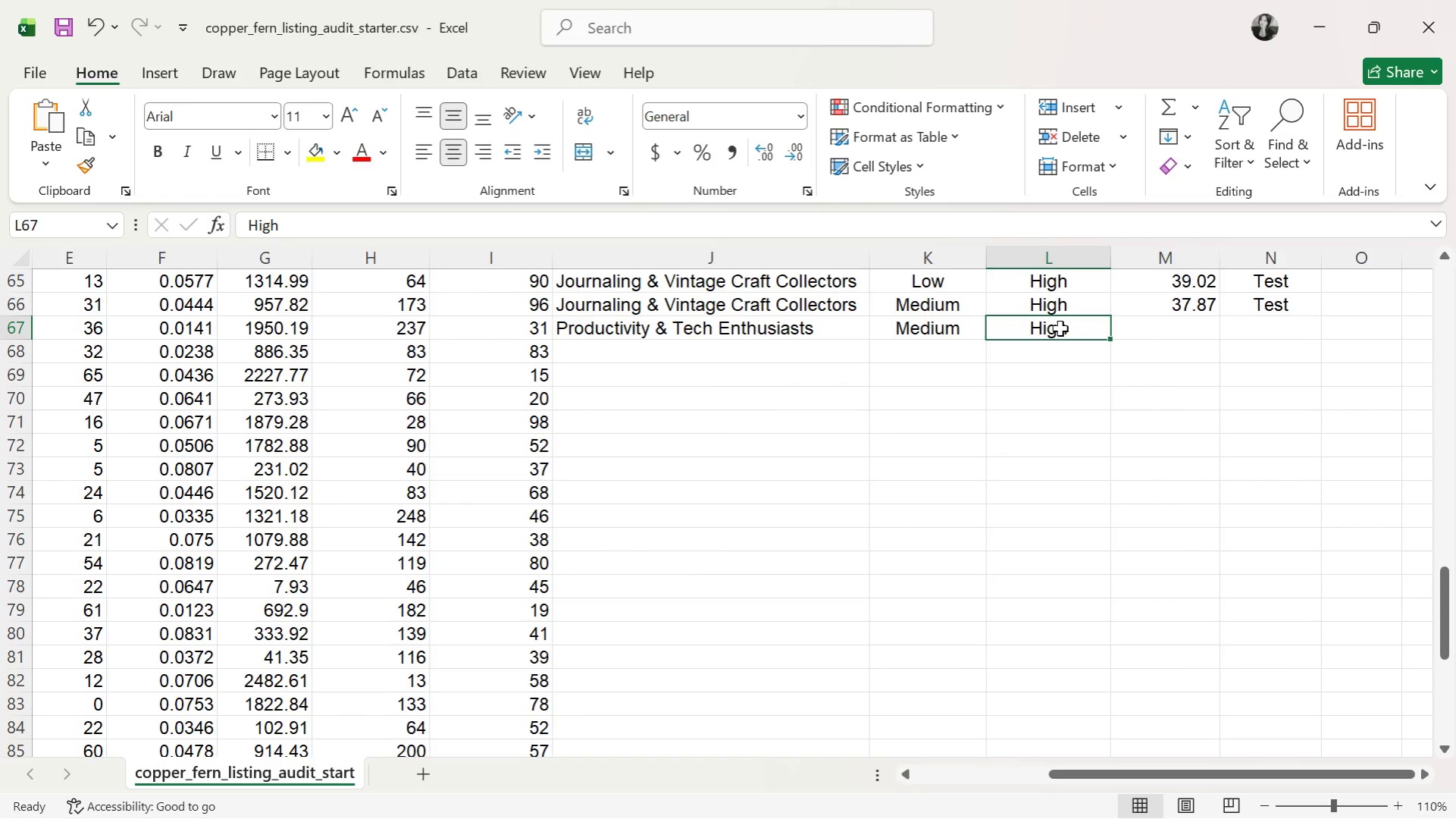 
type(low)
key(Tab)
 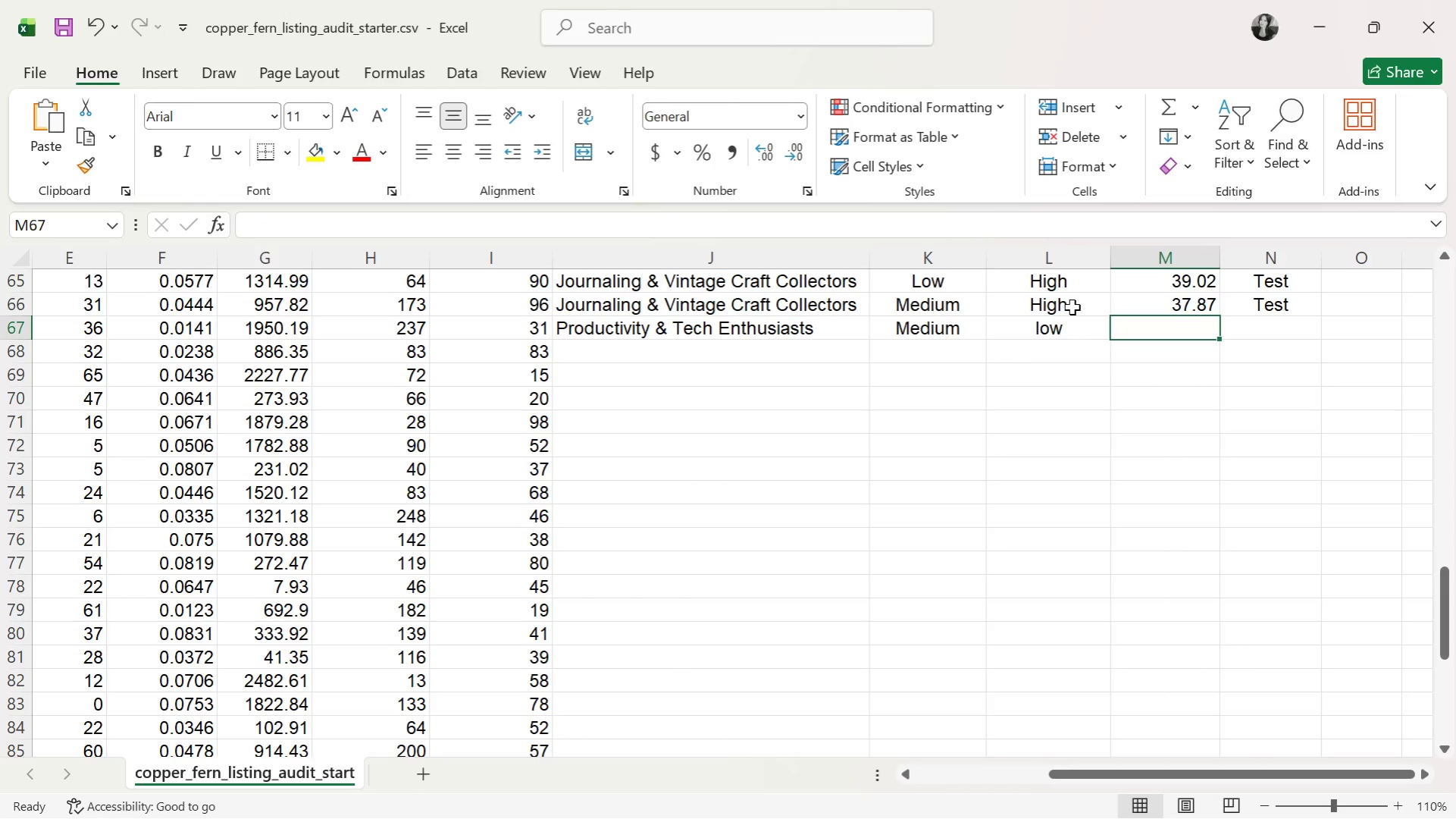 
left_click([1072, 323])
 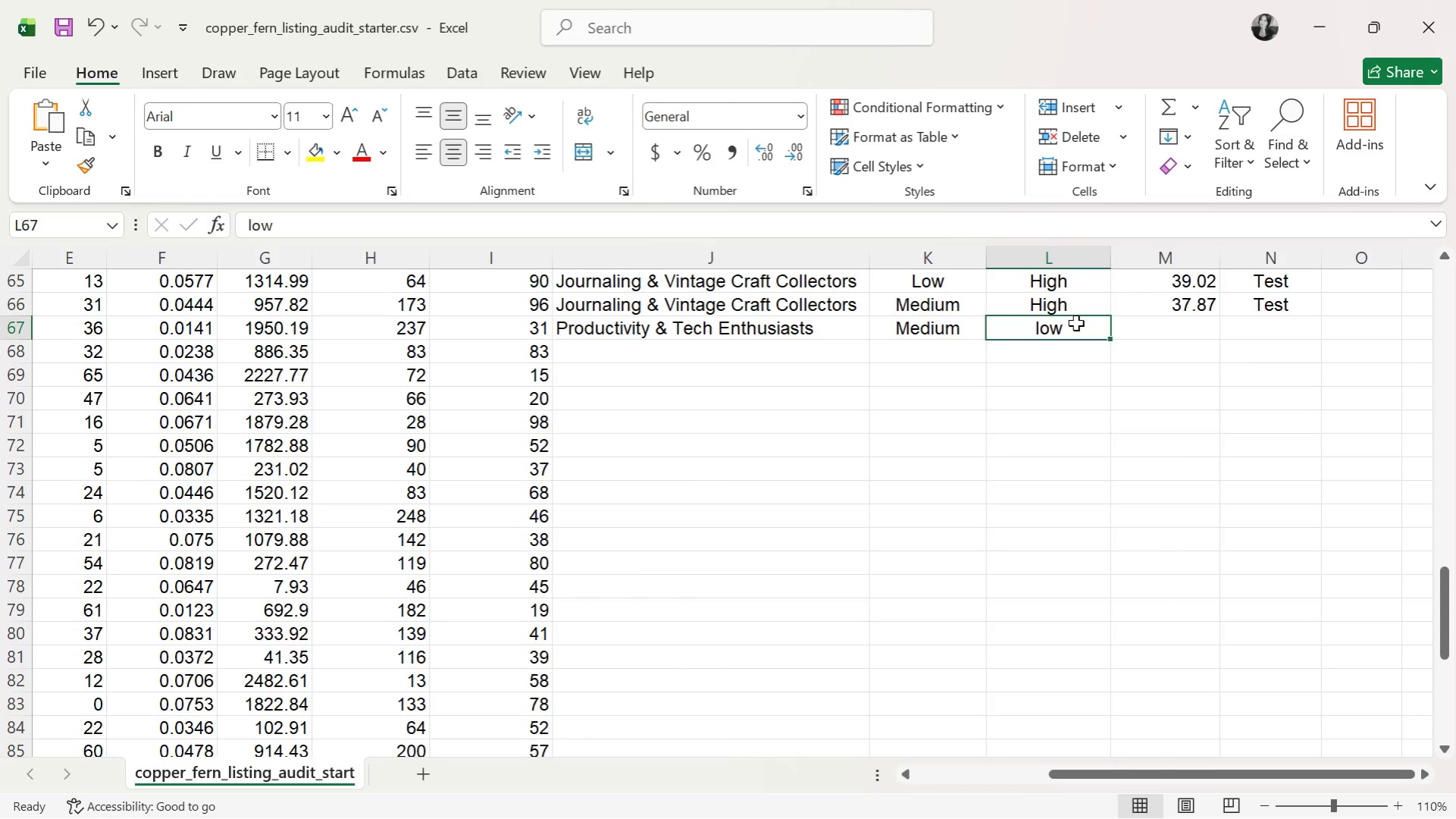 
key(Backspace)
type(lo)
key(Backspace)
key(Backspace)
key(Backspace)
type(Low)
key(Tab)
 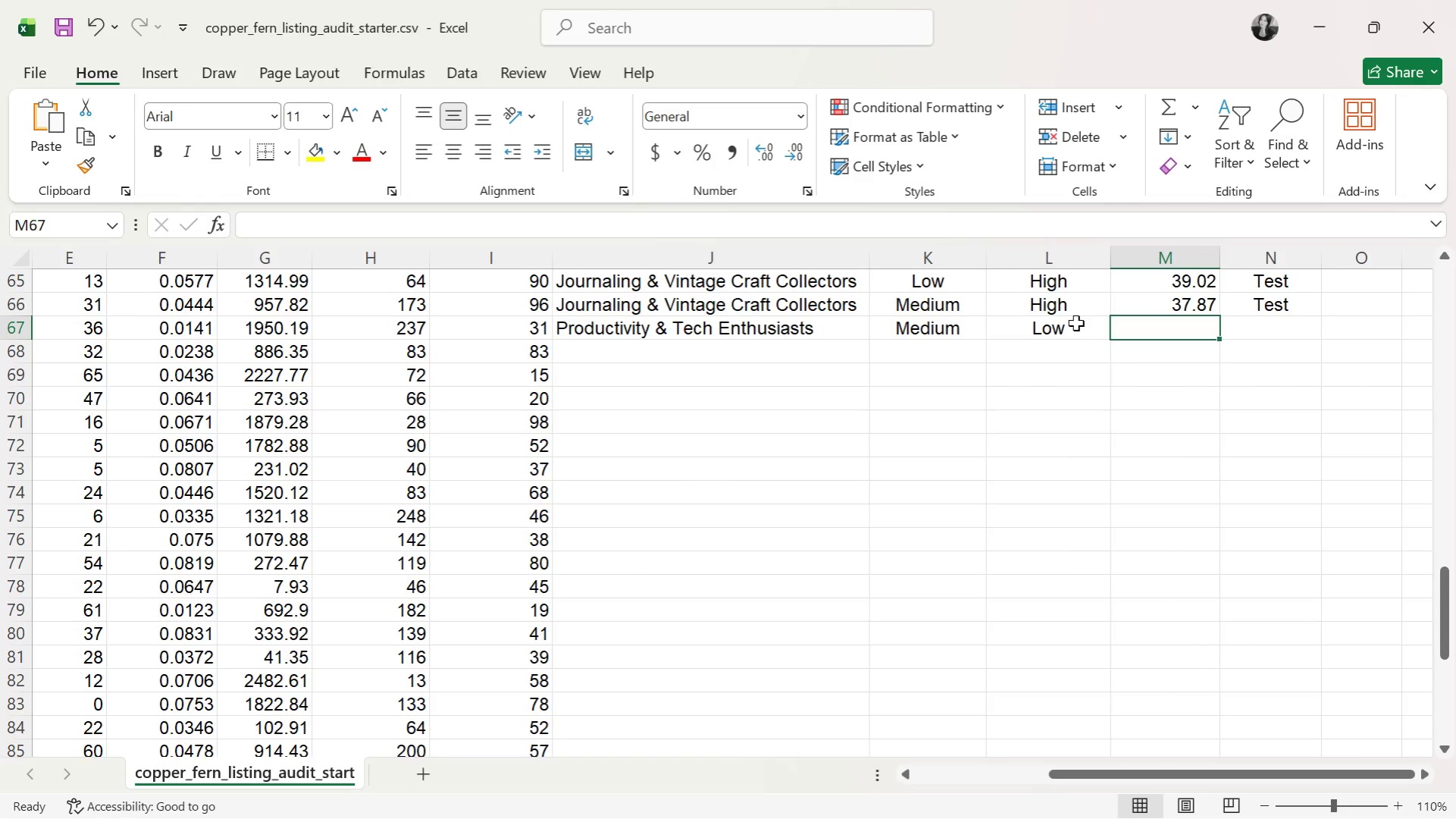 
type(37.49)
key(Tab)
type(TE)
key(Tab)
 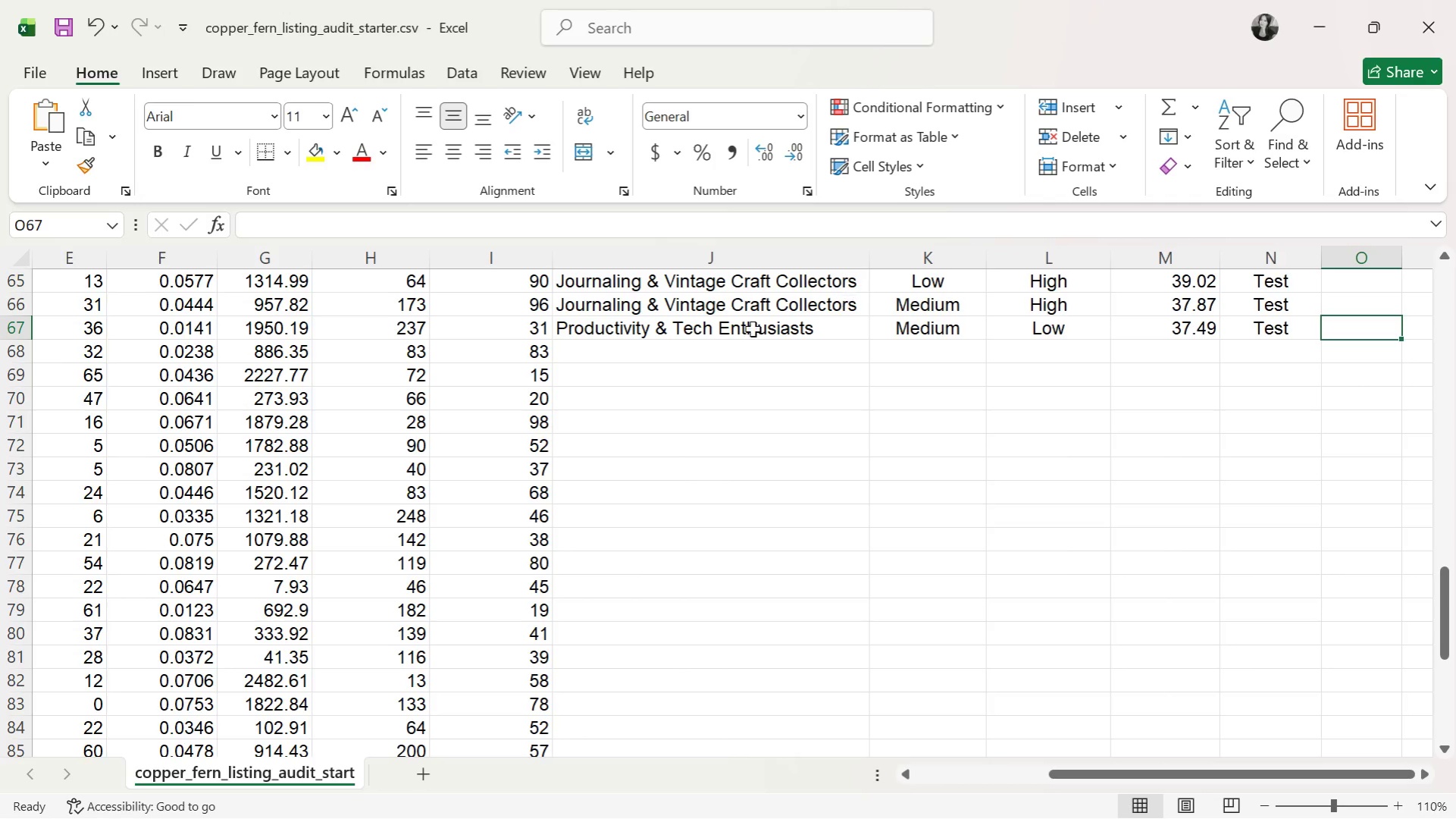 
left_click([678, 354])
 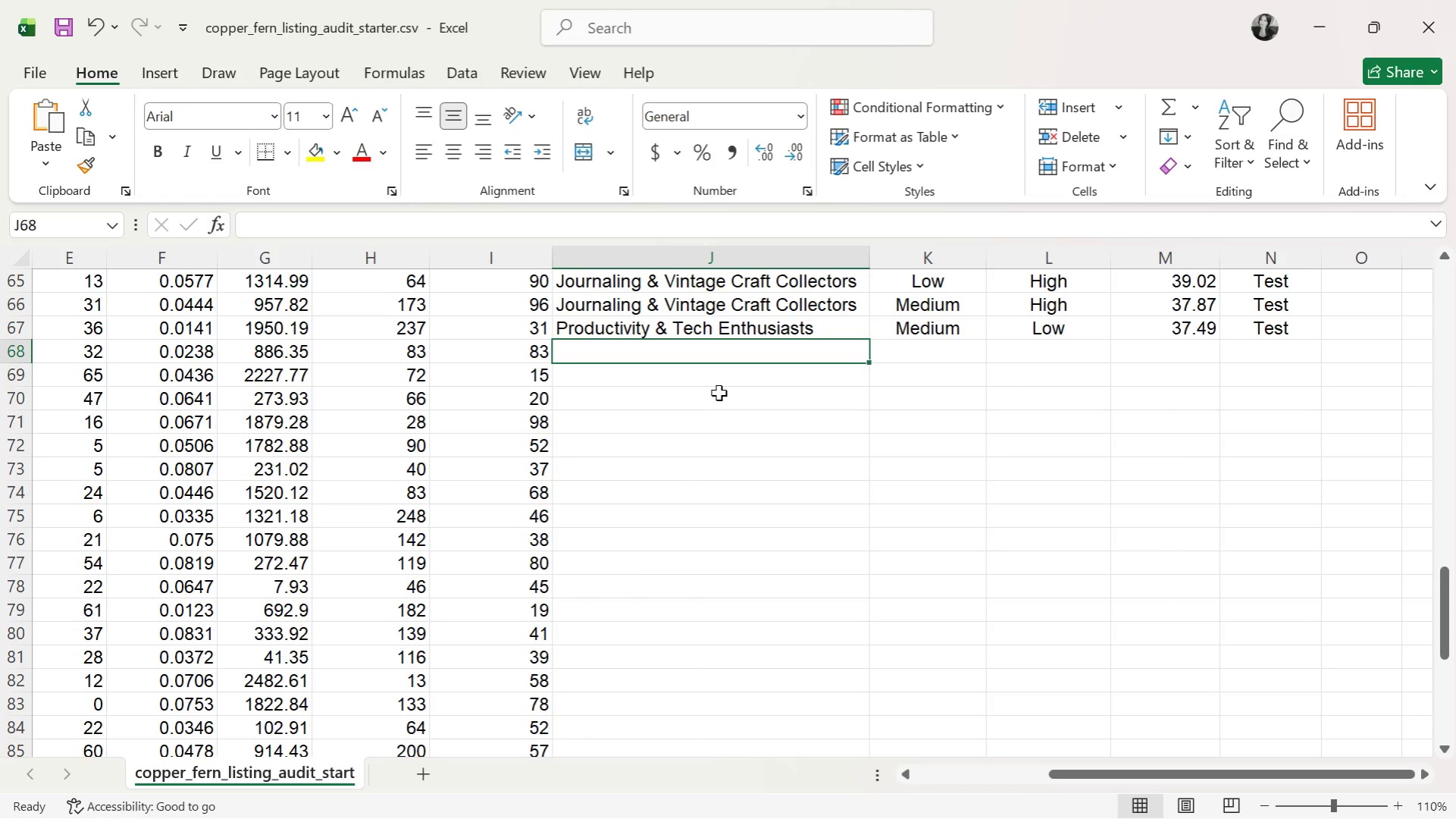 
scroll: coordinate [717, 394], scroll_direction: down, amount: 1.0
 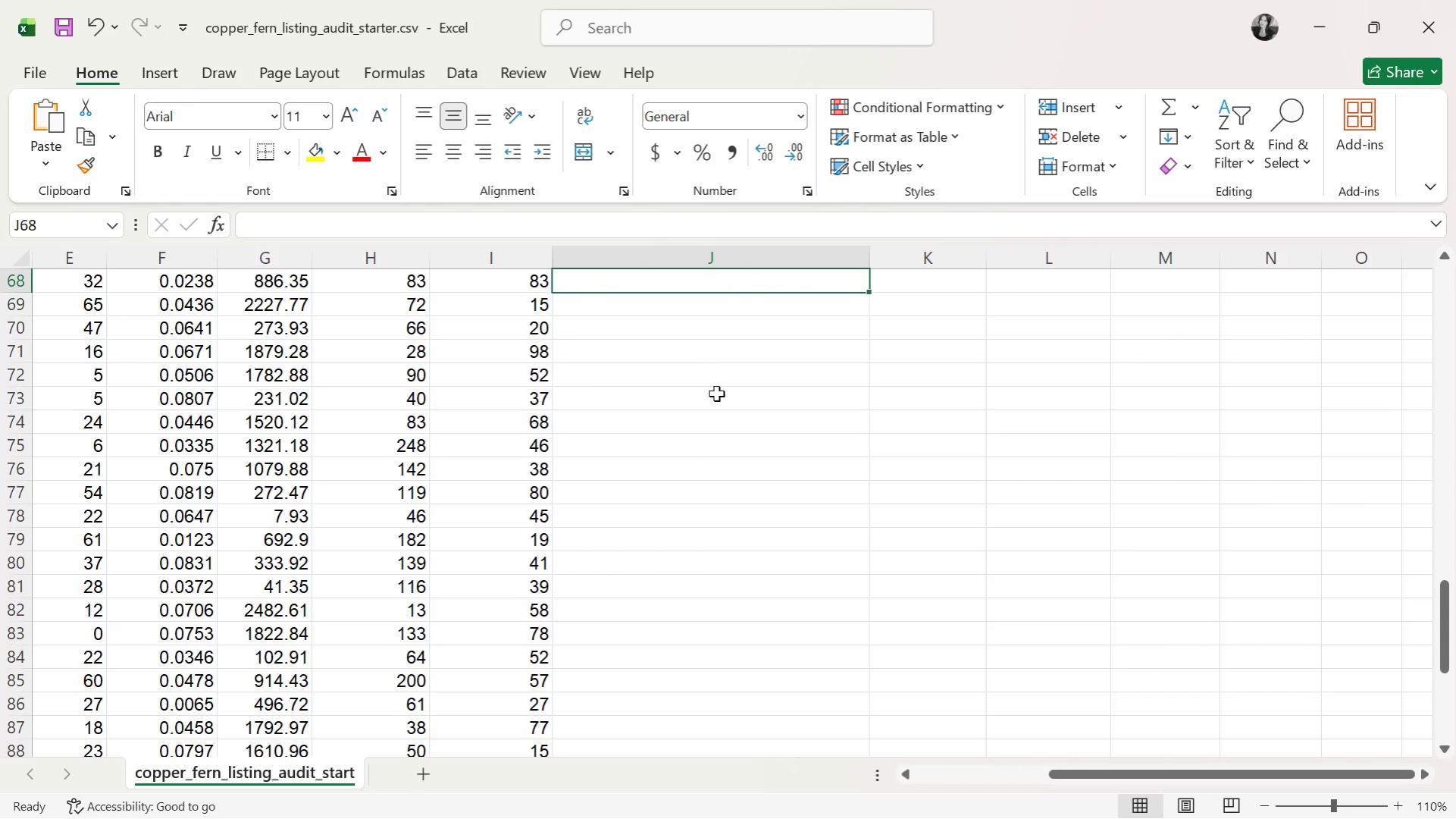 
wait(7.54)
 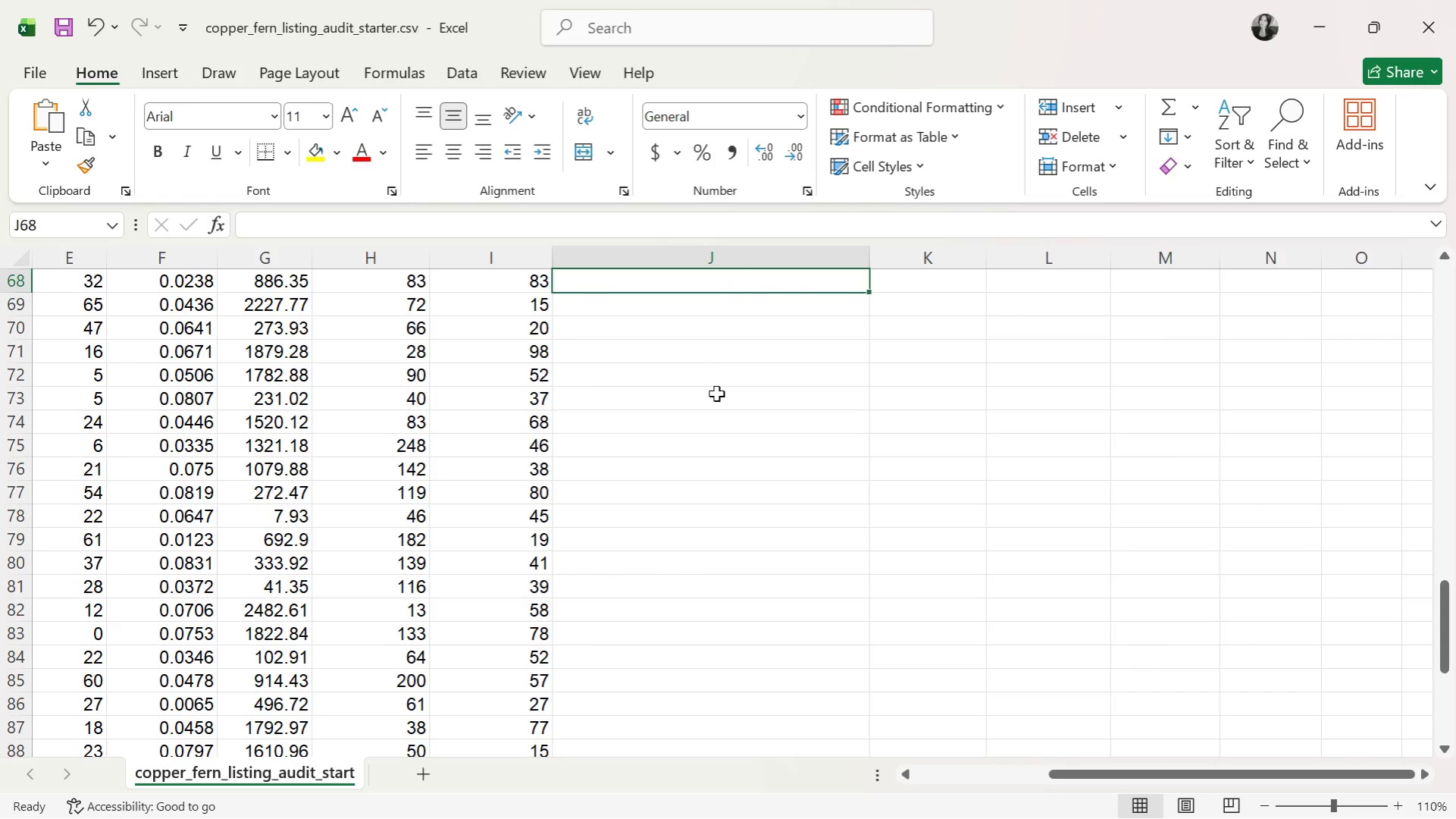 
scroll: coordinate [716, 394], scroll_direction: up, amount: 1.0
 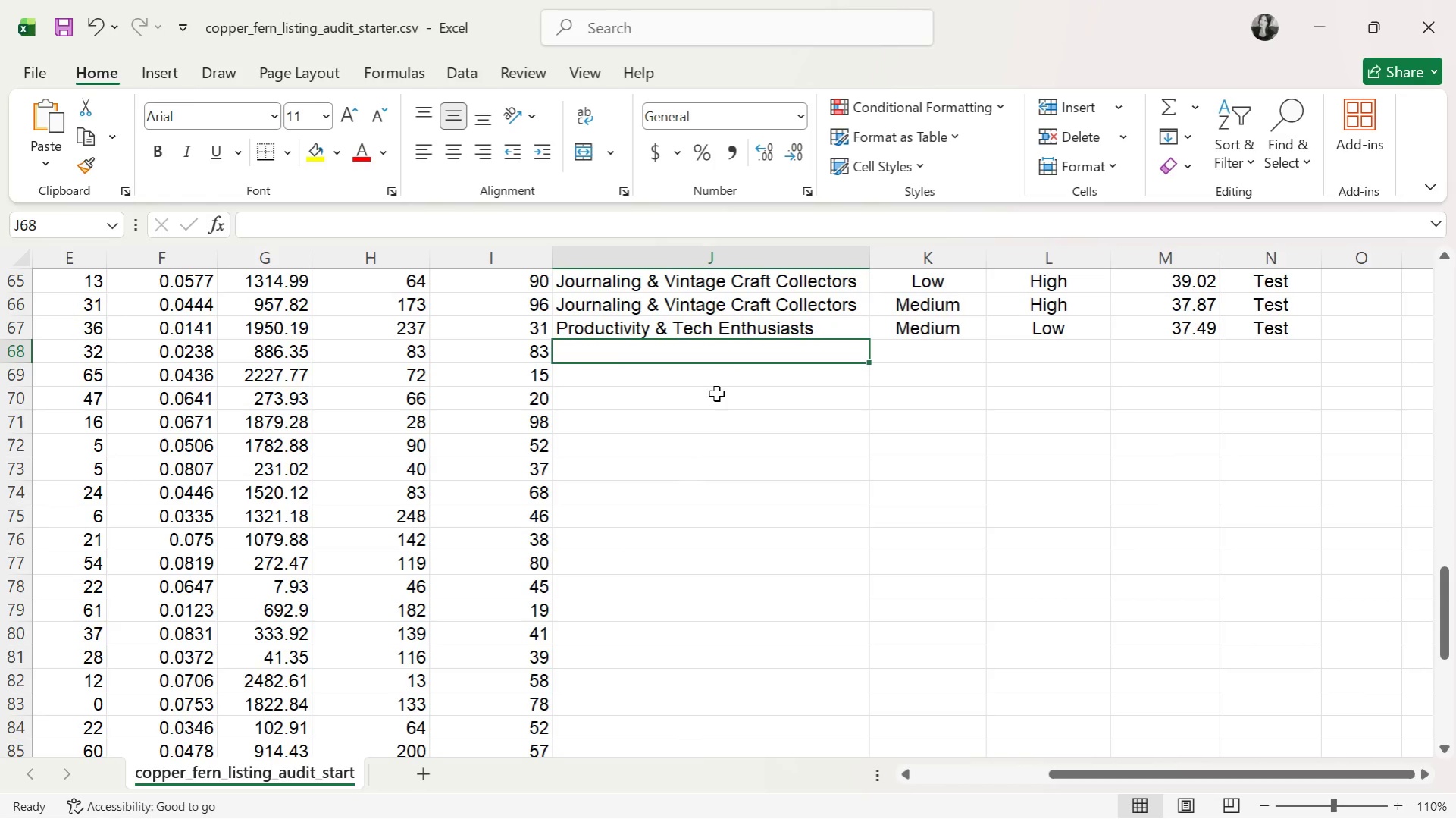 
scroll: coordinate [716, 394], scroll_direction: down, amount: 1.0
 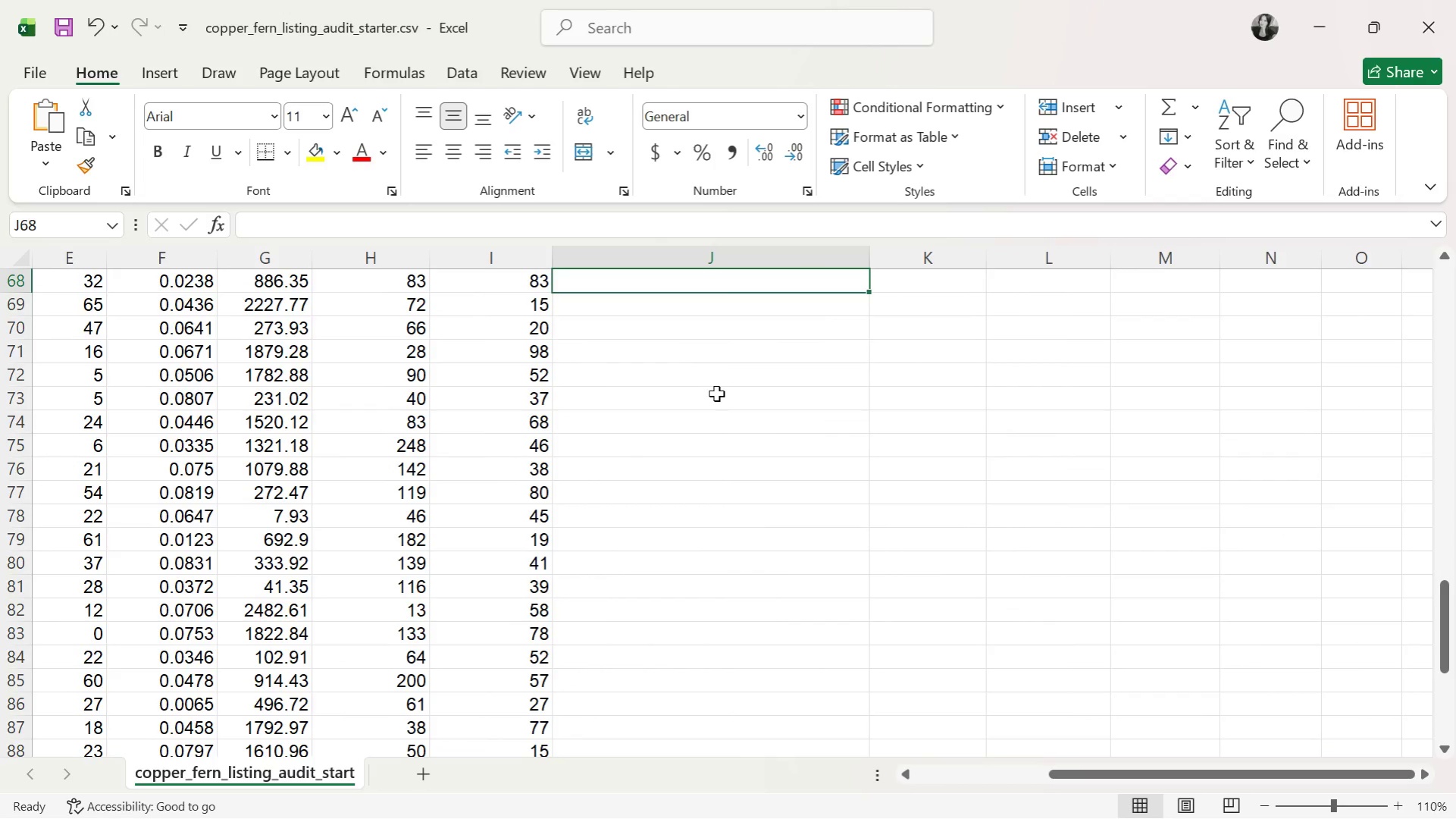 
type(NAT)
key(Tab)
type(ME)
key(Tab)
type(H)
 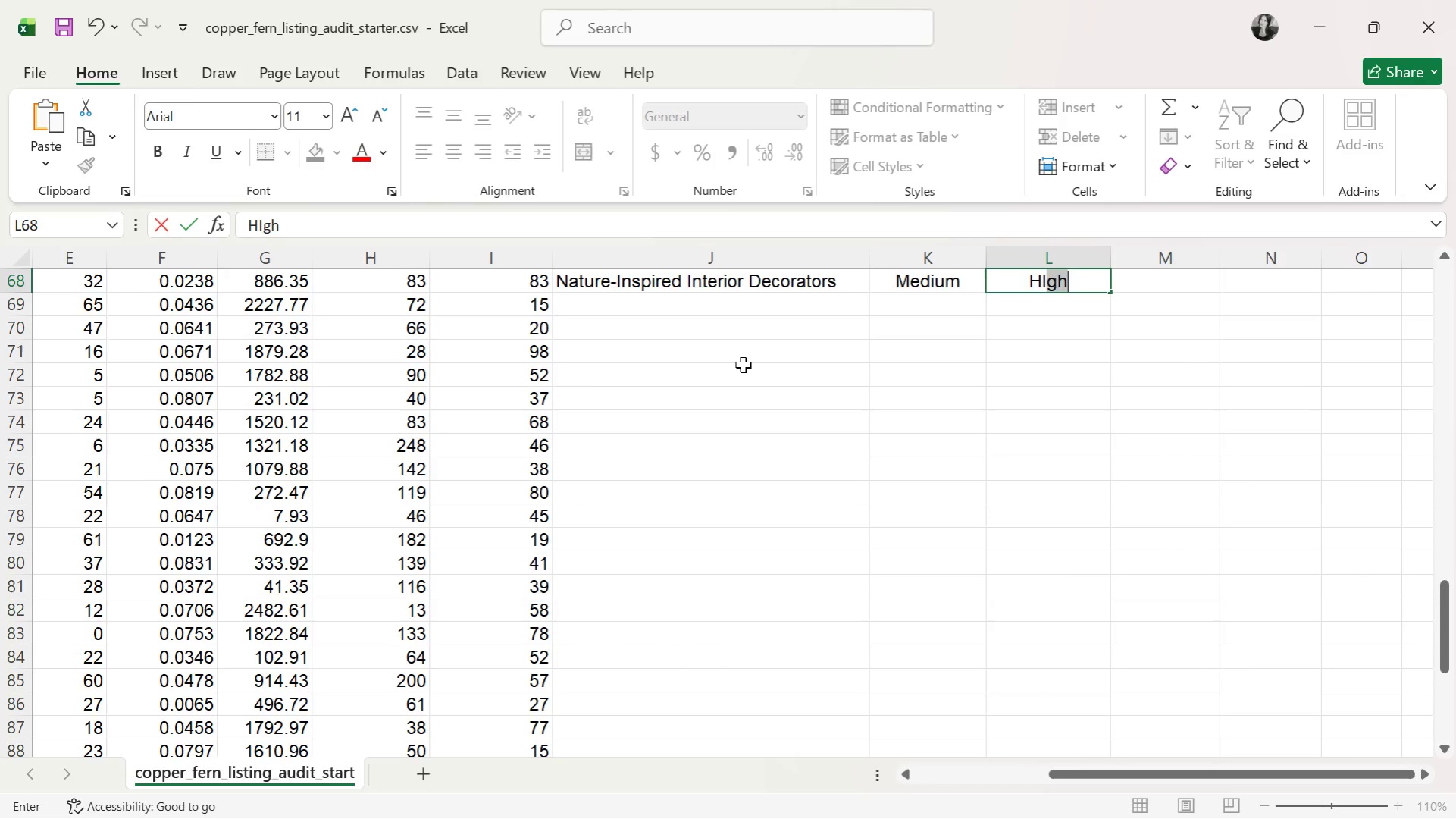 
type(IG)
key(Tab)
type(38.96)
 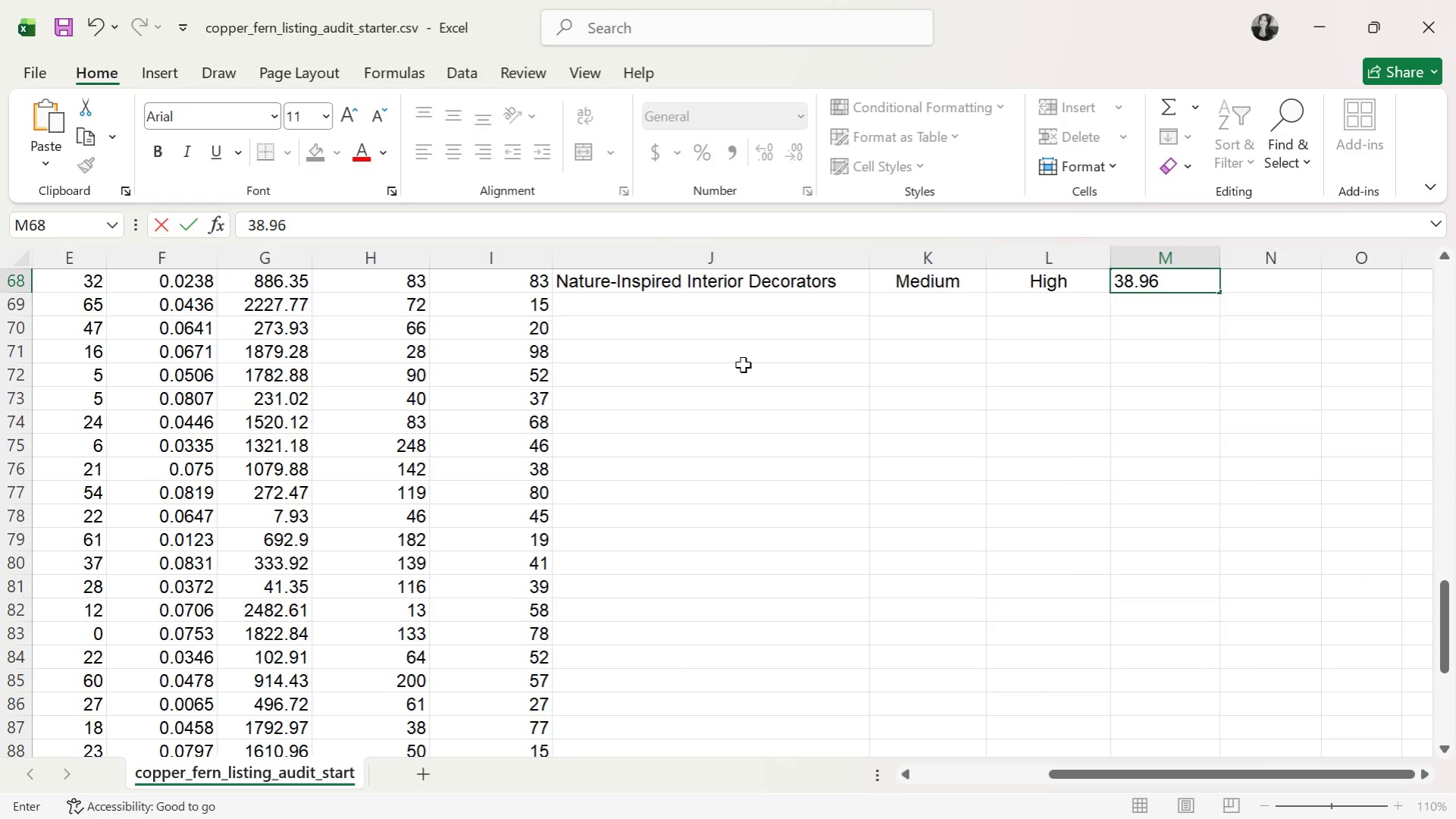 
wait(7.33)
 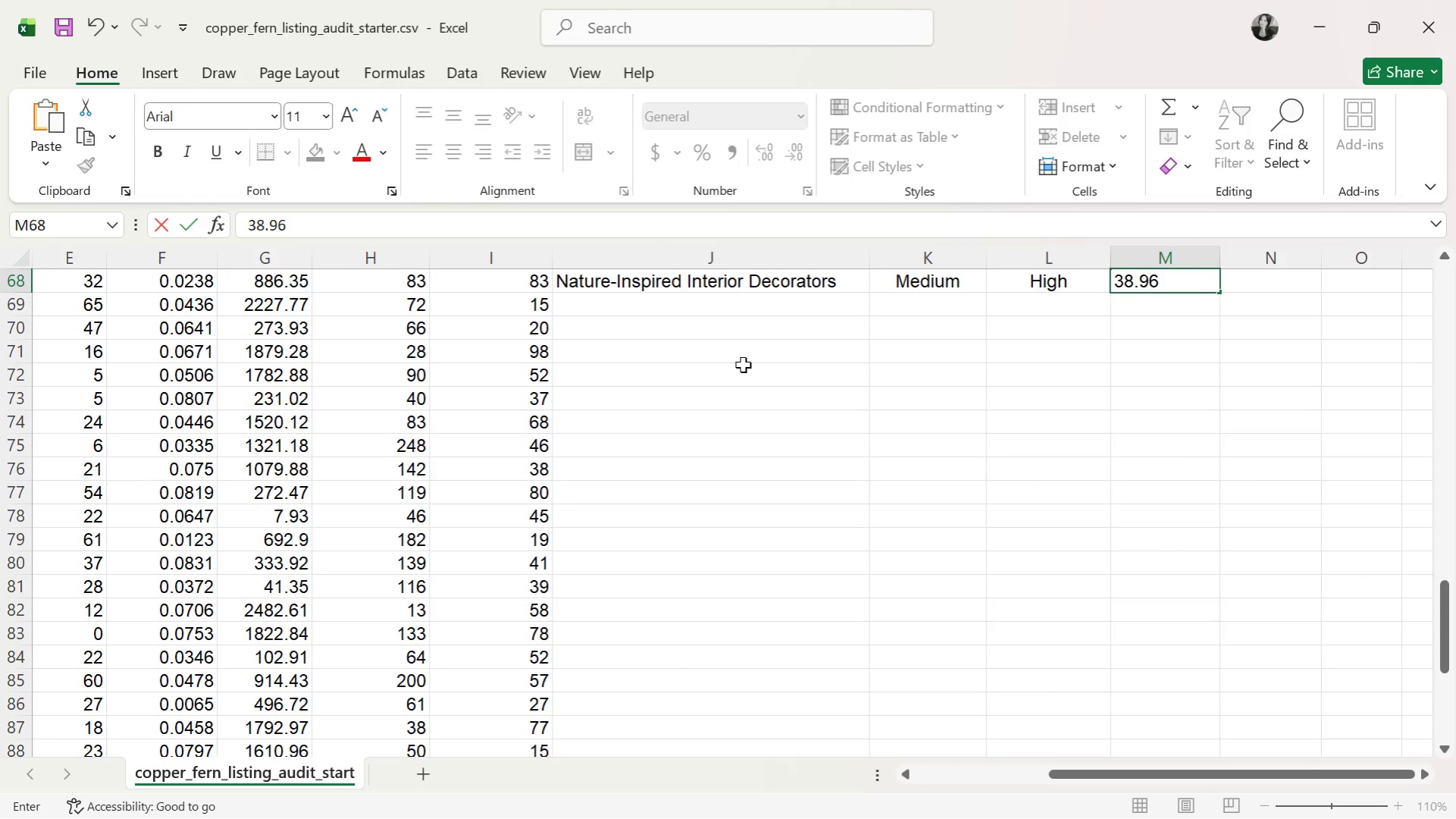 
key(Tab)
type(TE)
 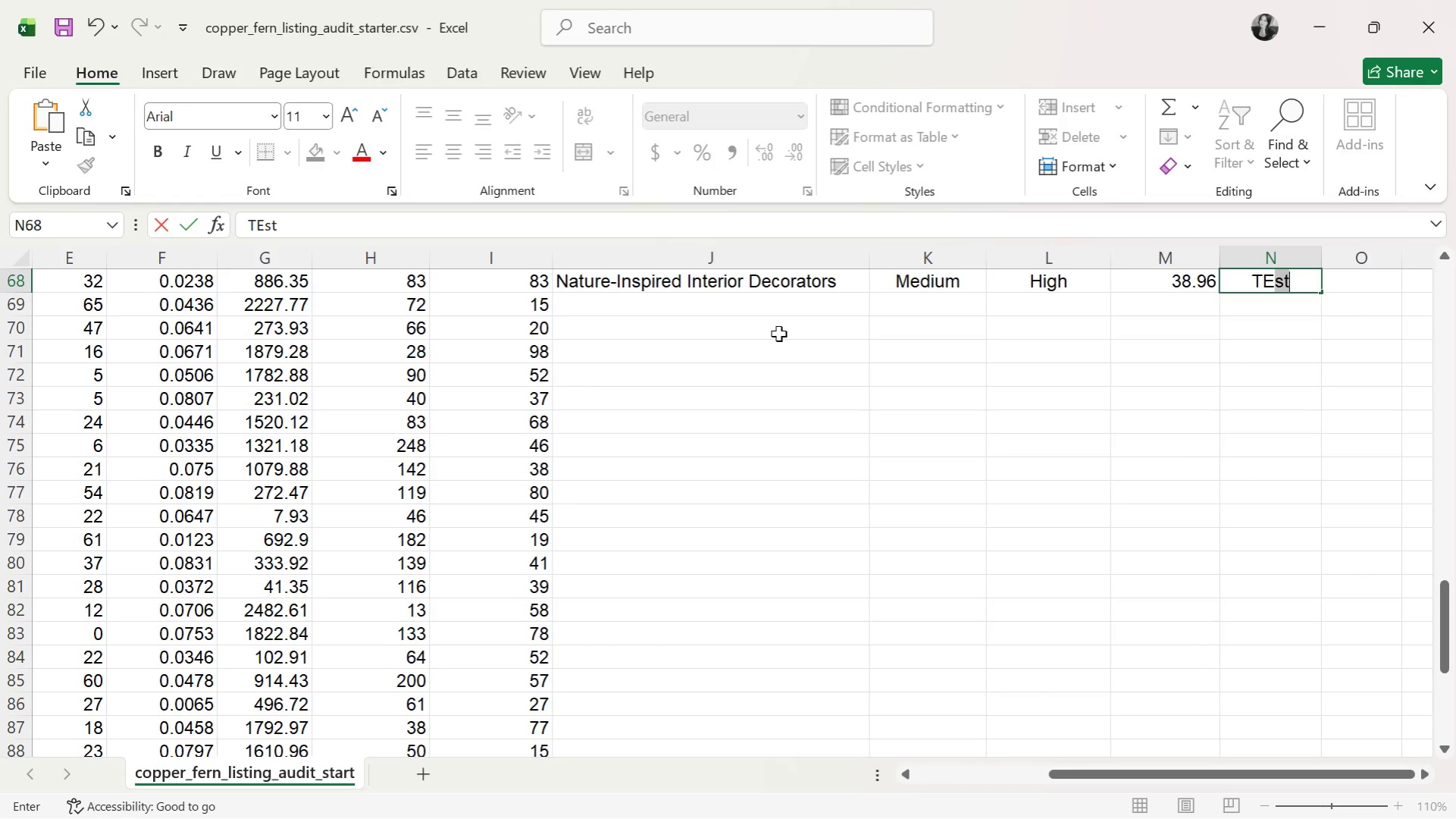 
left_click([803, 308])
 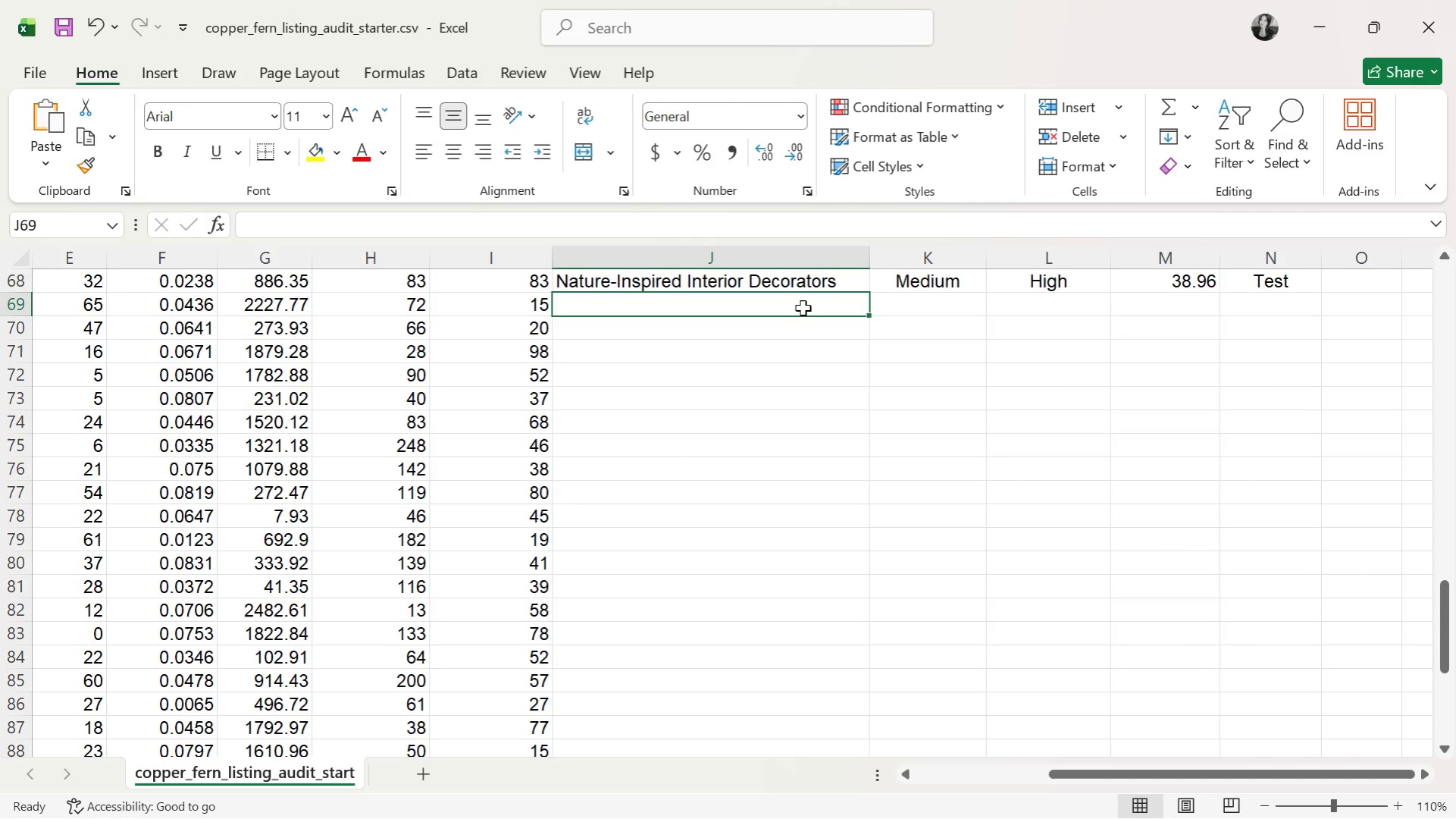 
wait(7.0)
 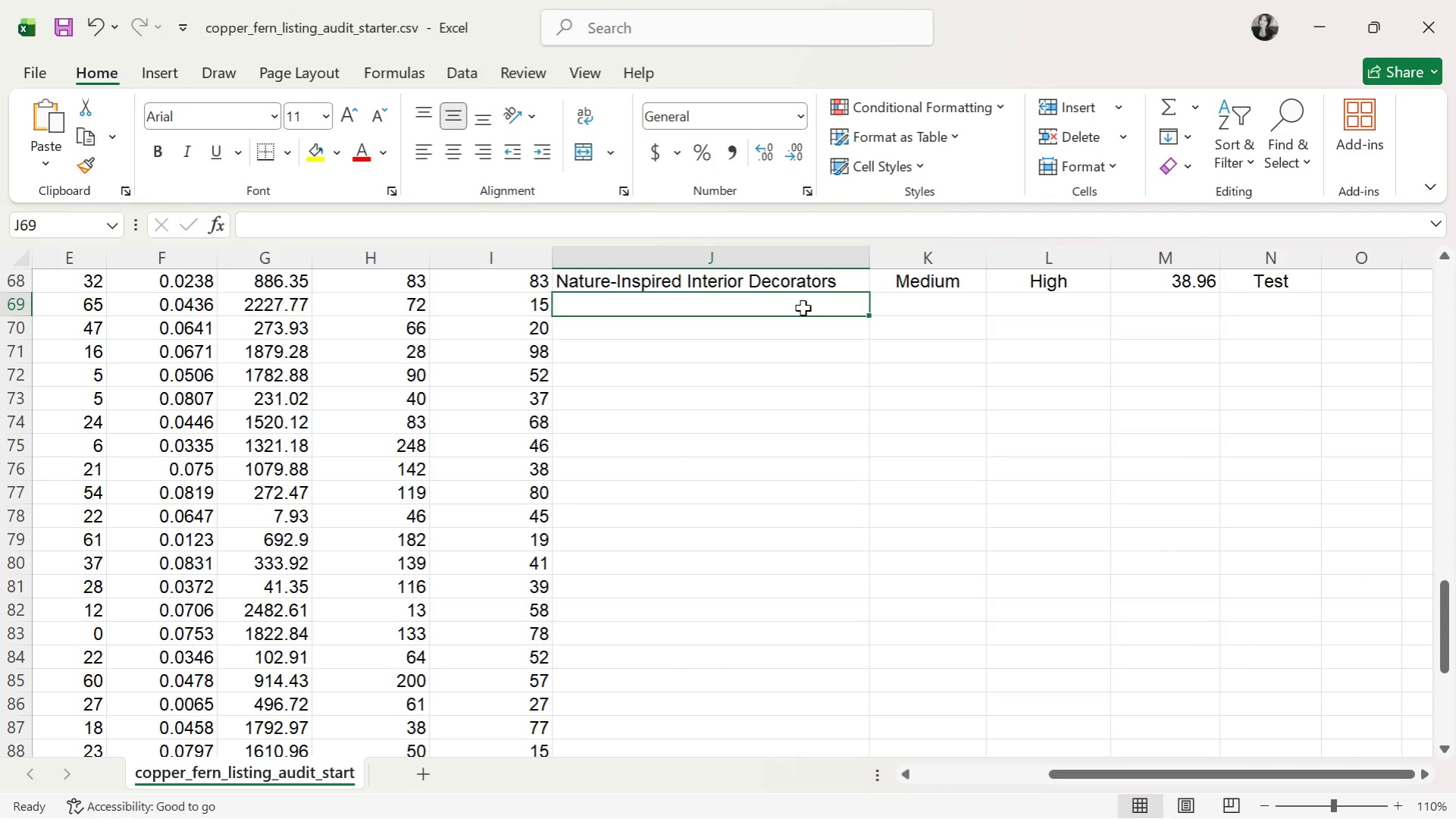 
type(MODE)
key(Tab)
 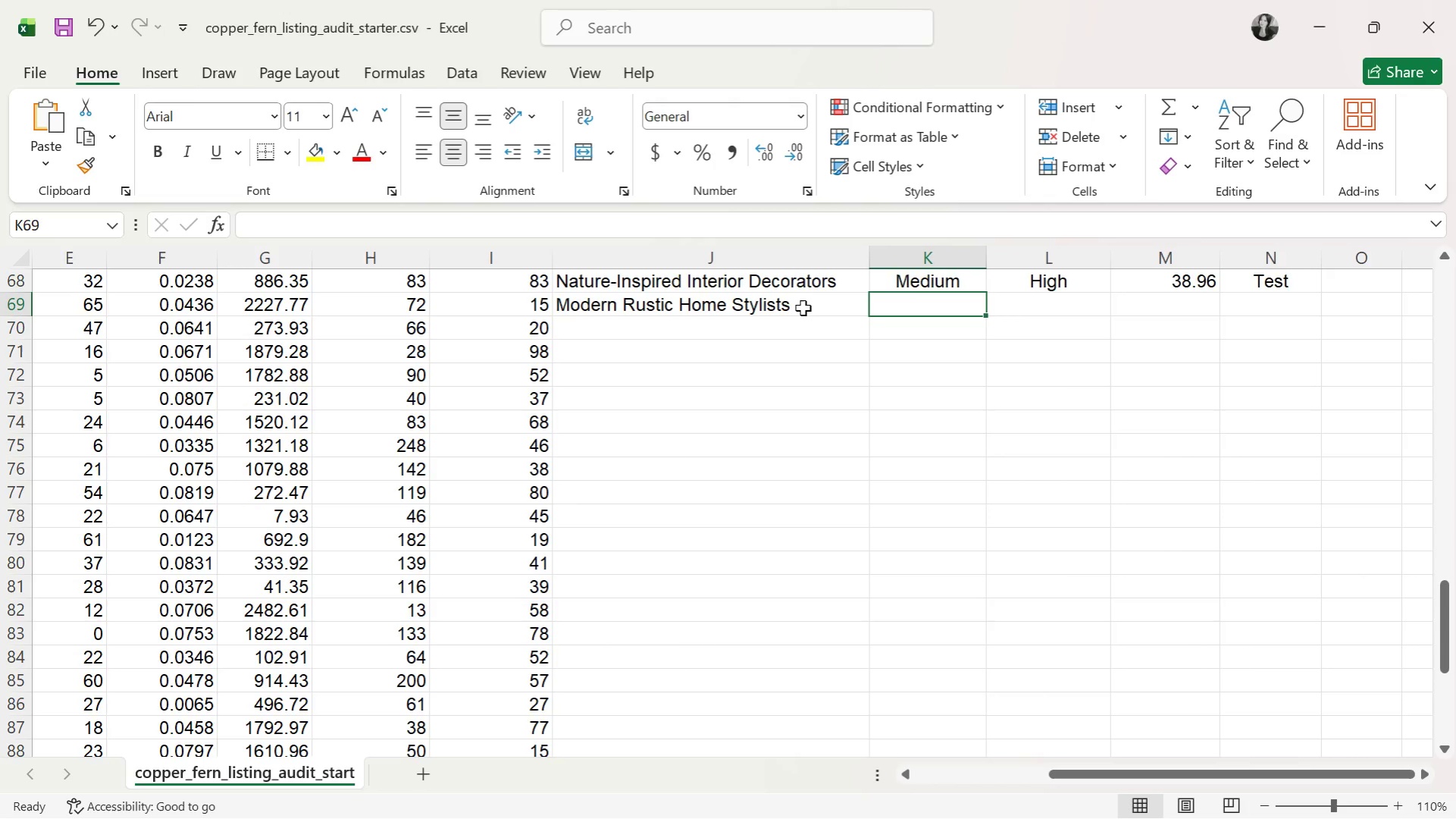 
type(H)
key(Tab)
type(L)
key(Tab)
type(78.27)
key(Tab)
 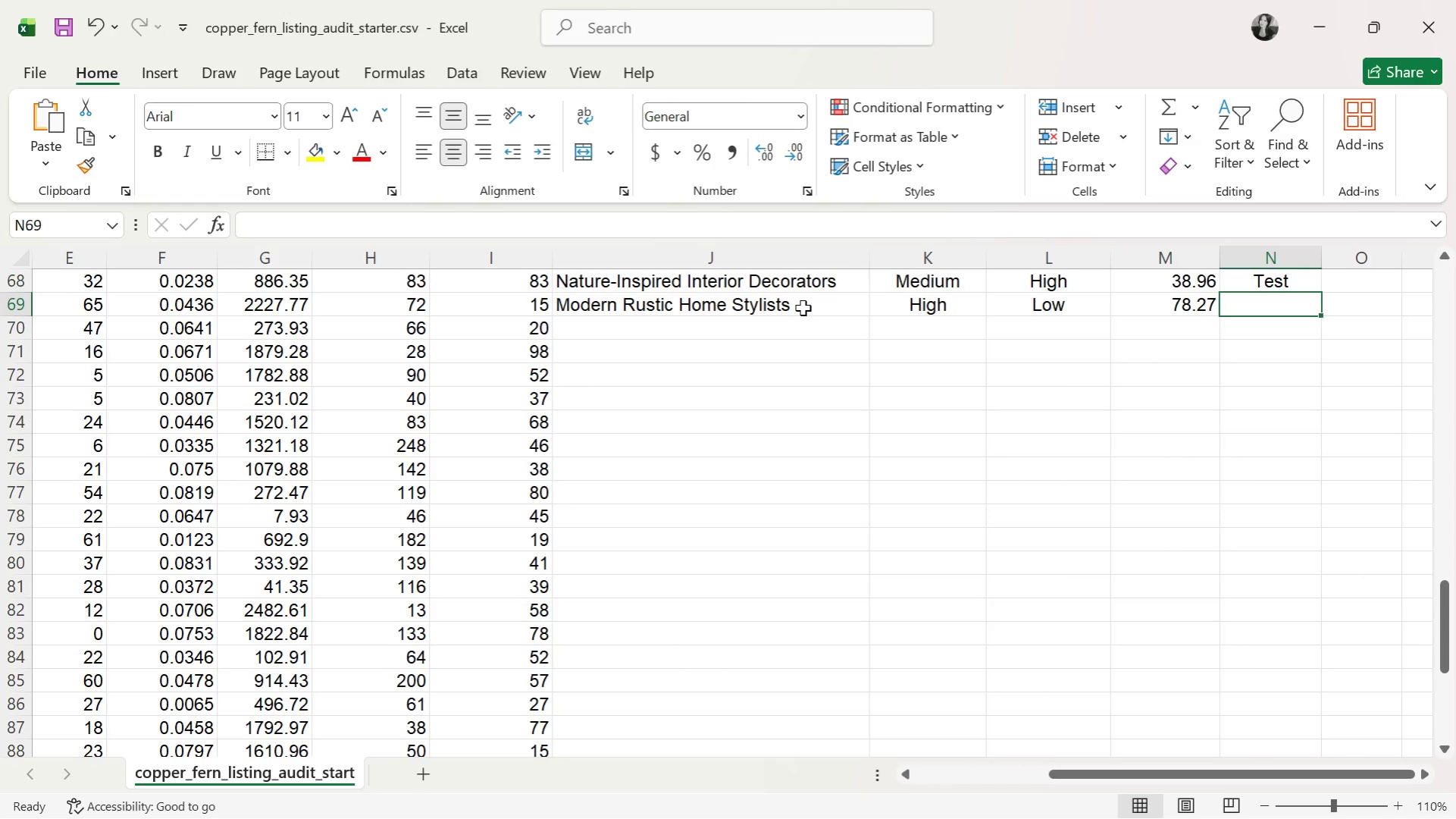 
type(KE)
key(Tab)
 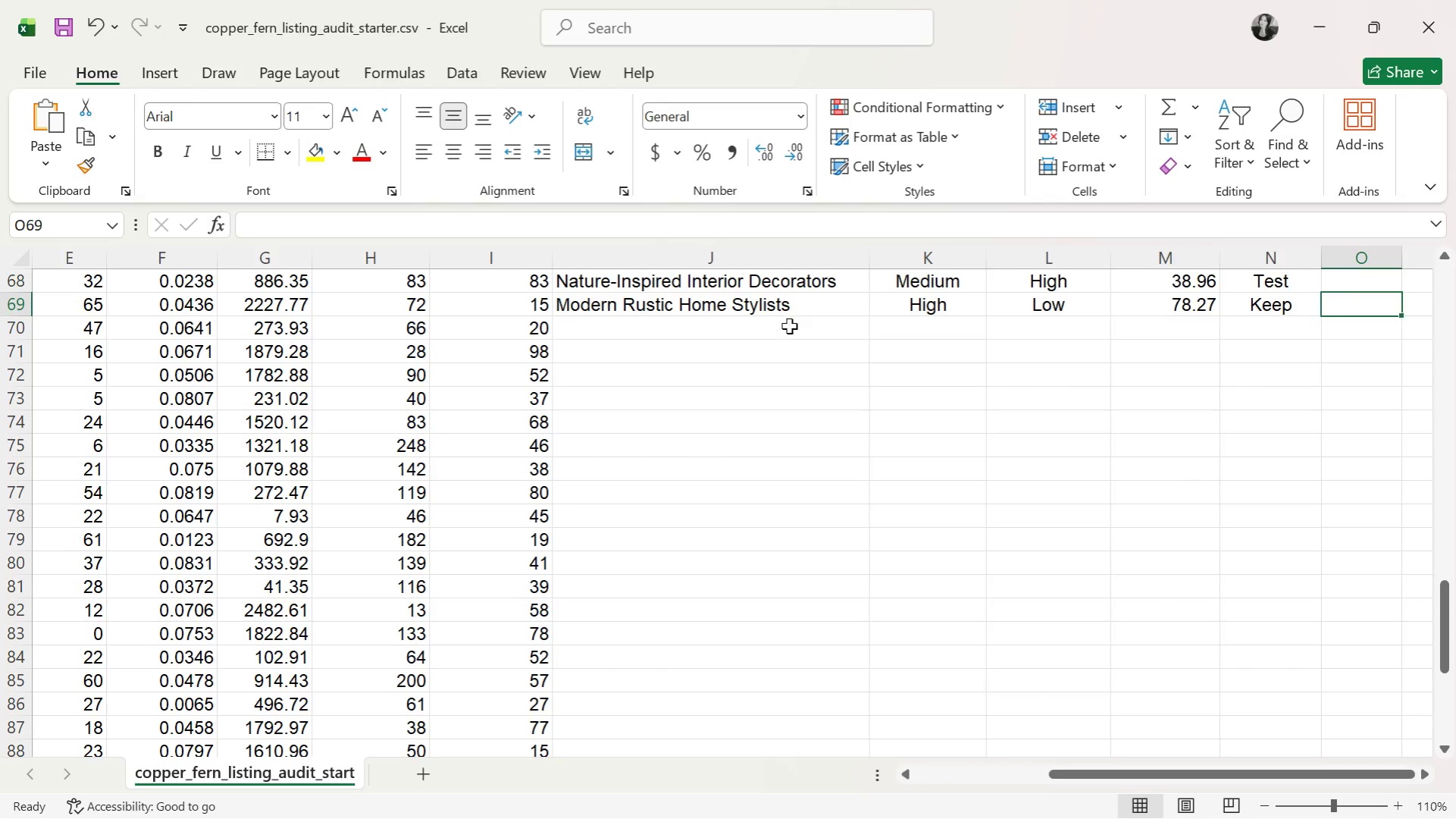 
left_click([784, 330])
 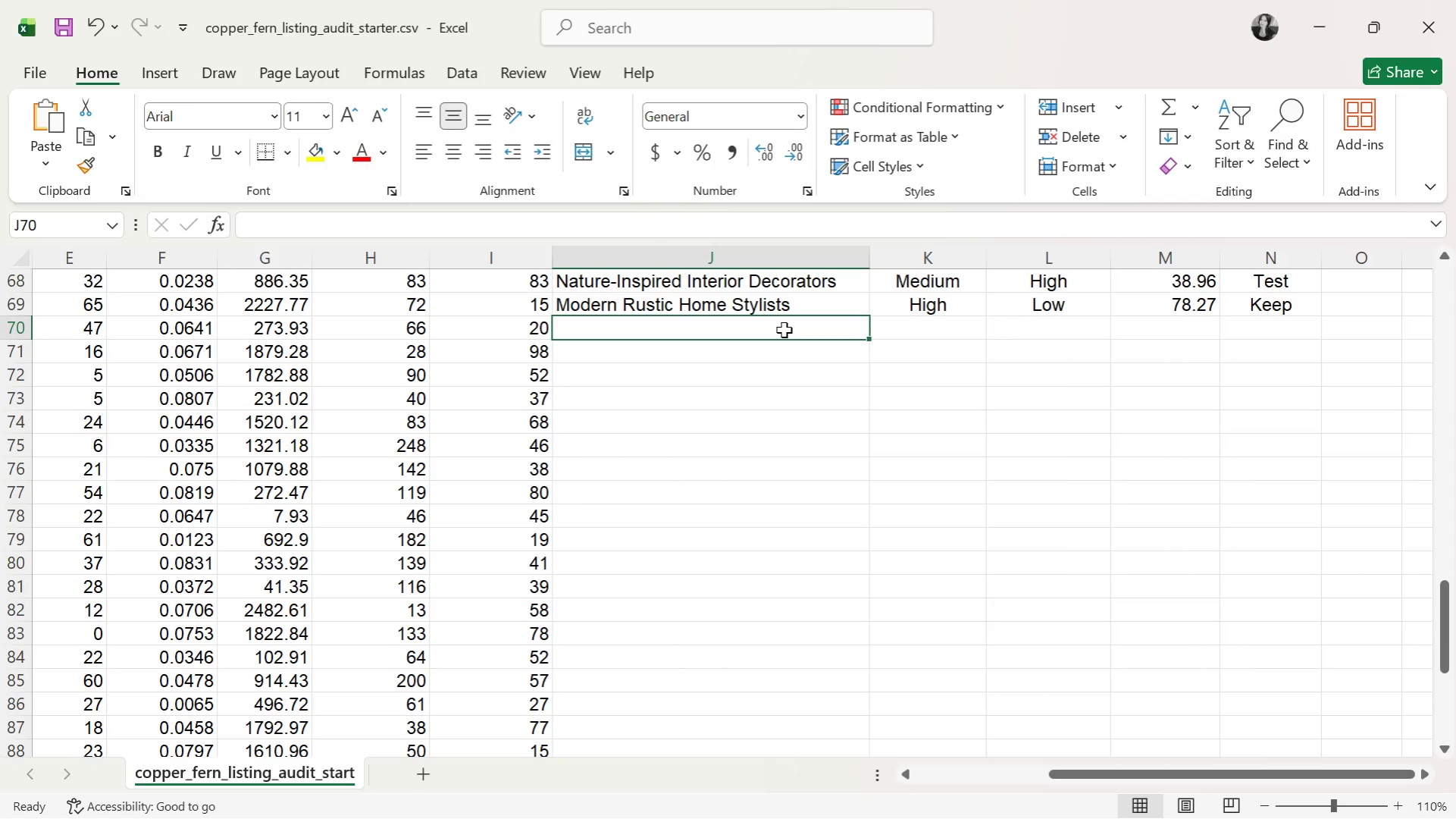 
scroll: coordinate [784, 330], scroll_direction: down, amount: 1.0
 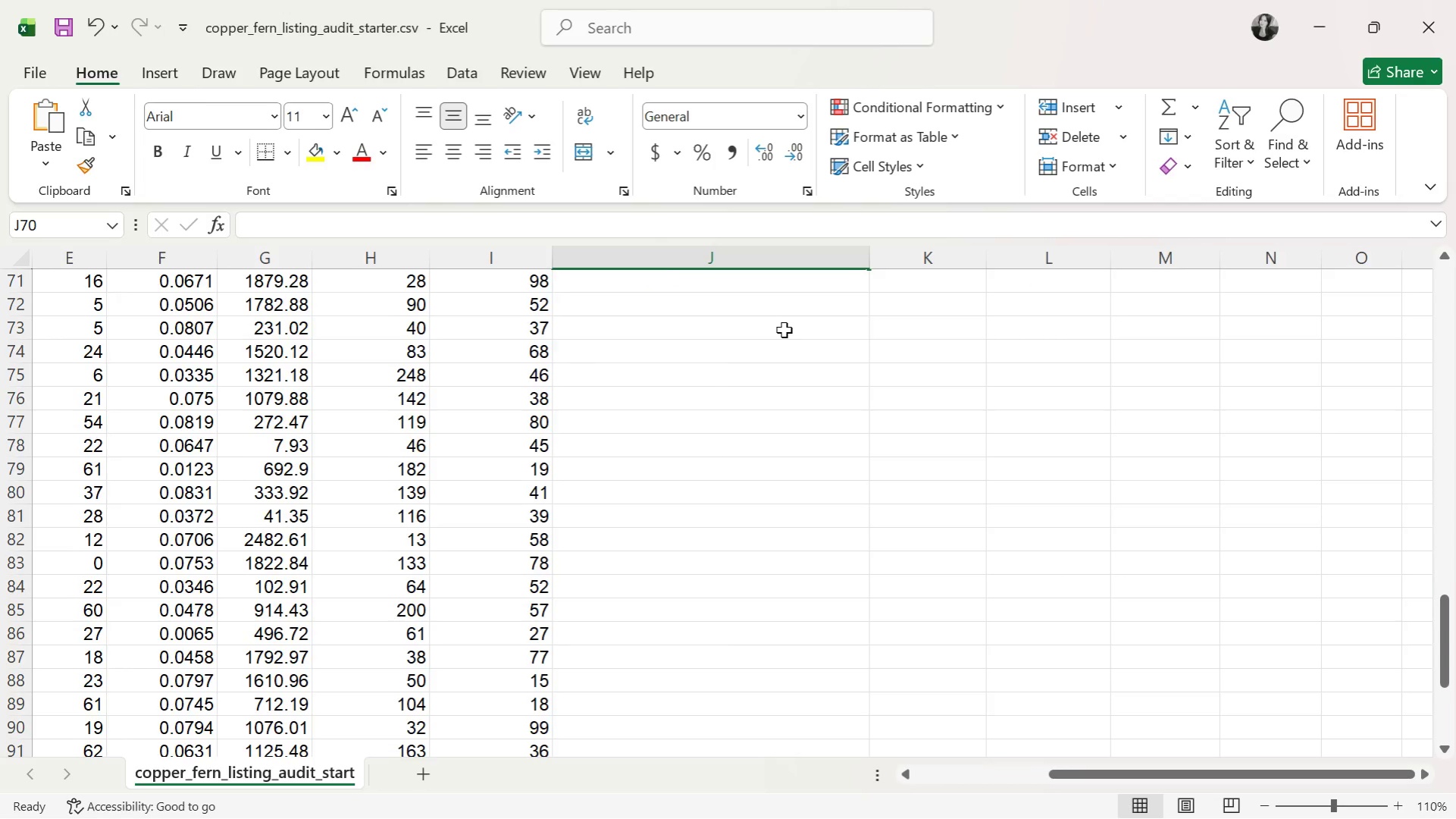 
scroll: coordinate [784, 330], scroll_direction: up, amount: 1.0
 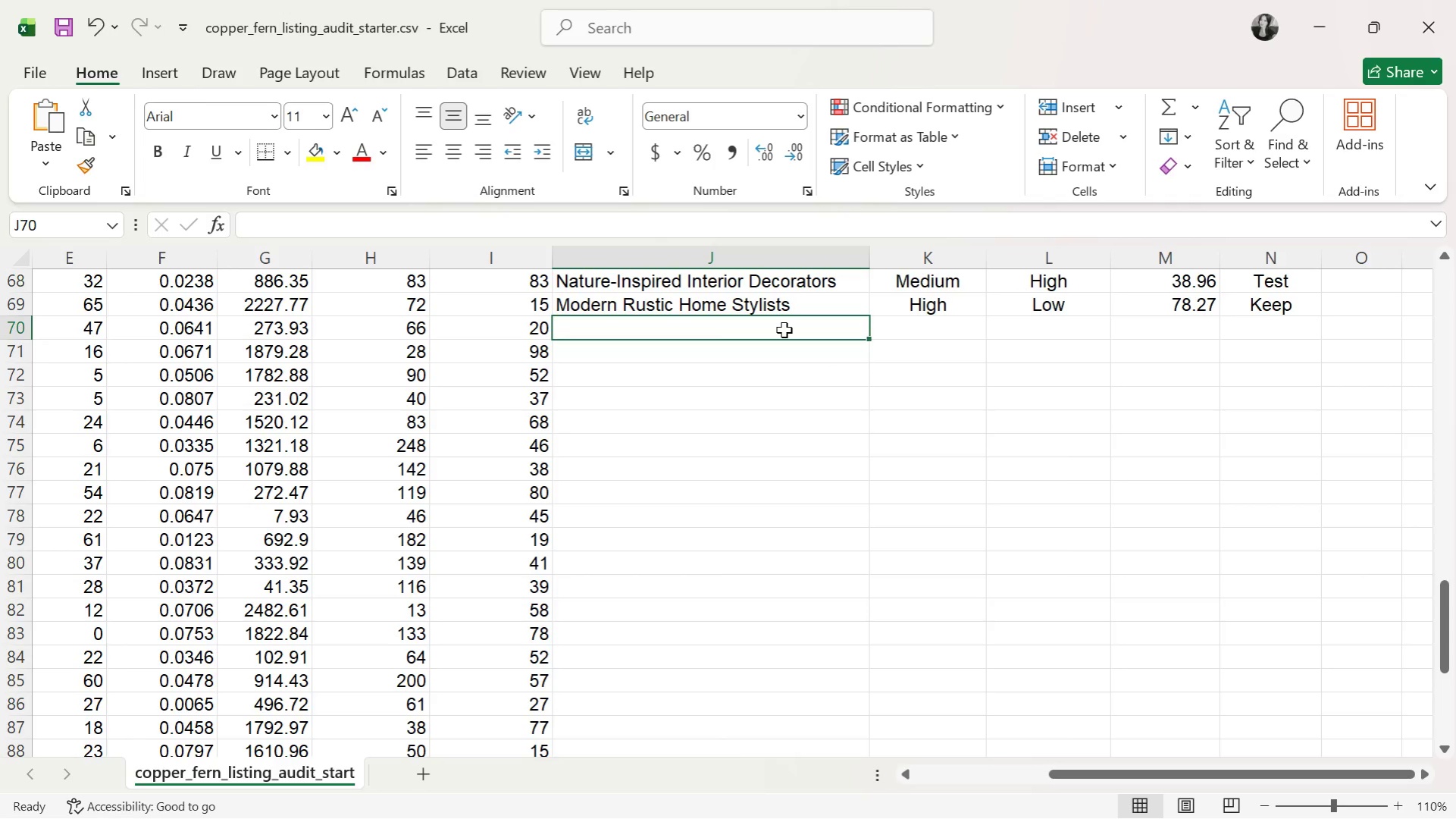 
wait(25.03)
 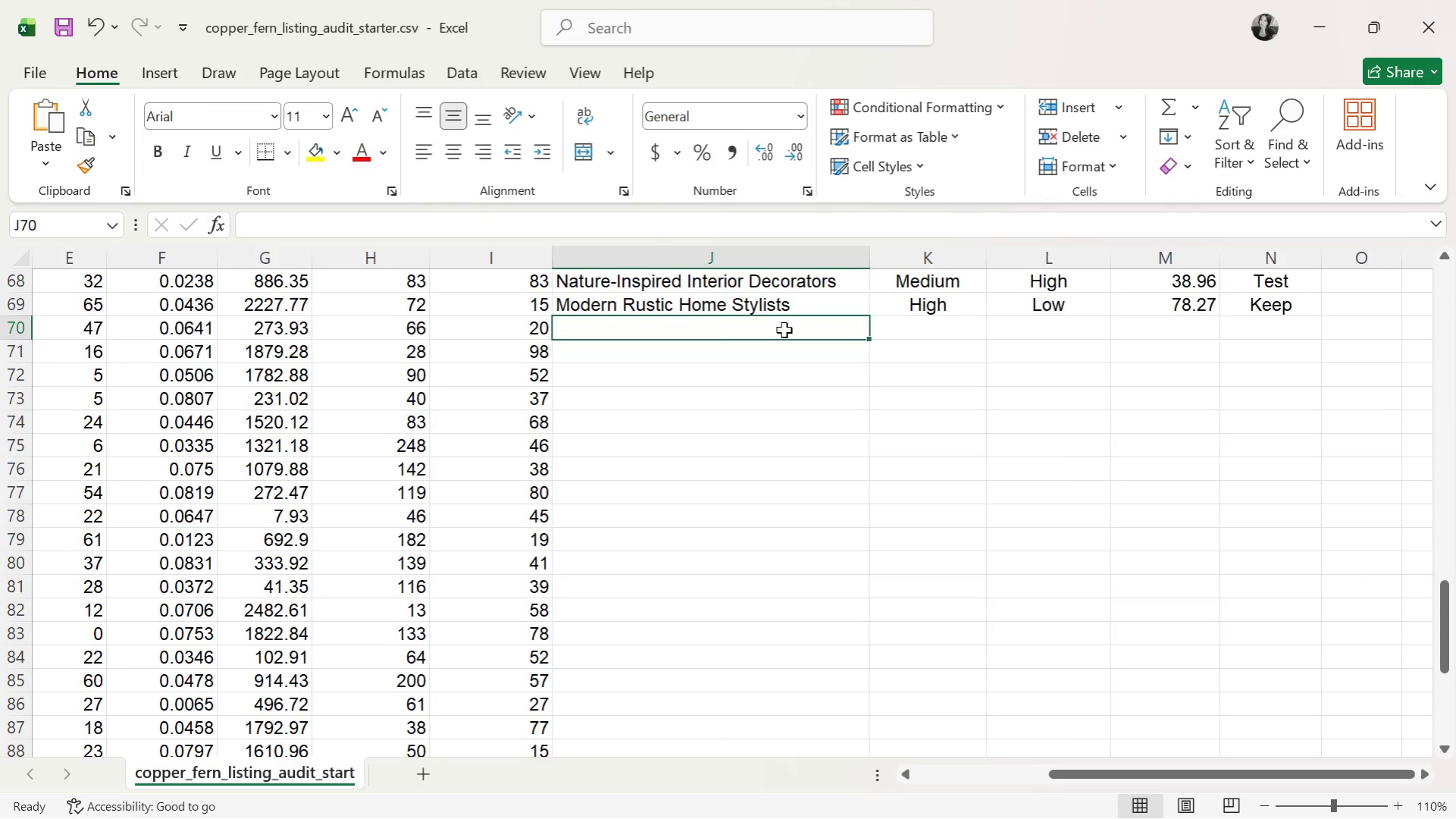 
type(JO)
key(Tab)
 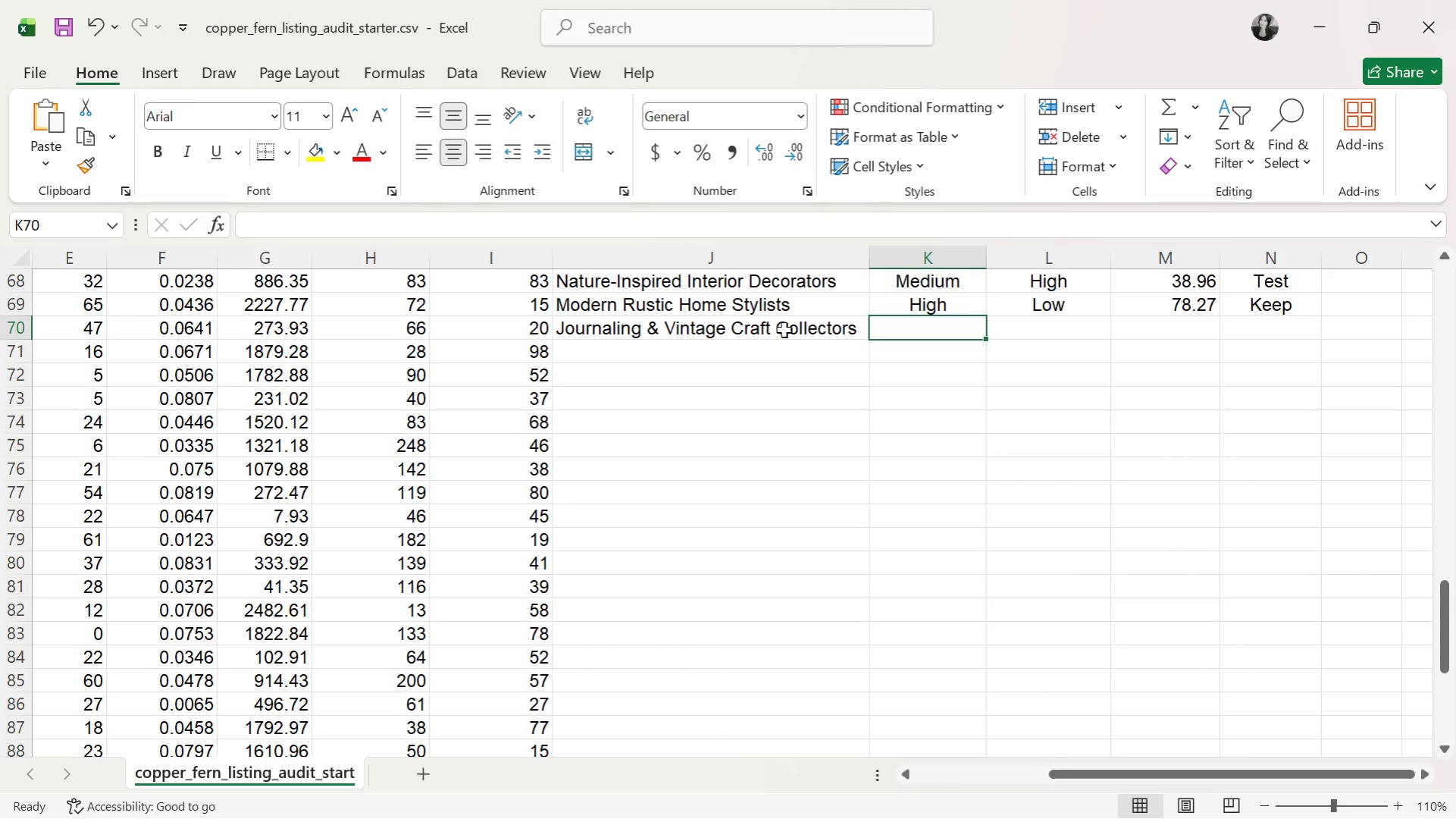 
type(HI)
key(Tab)
 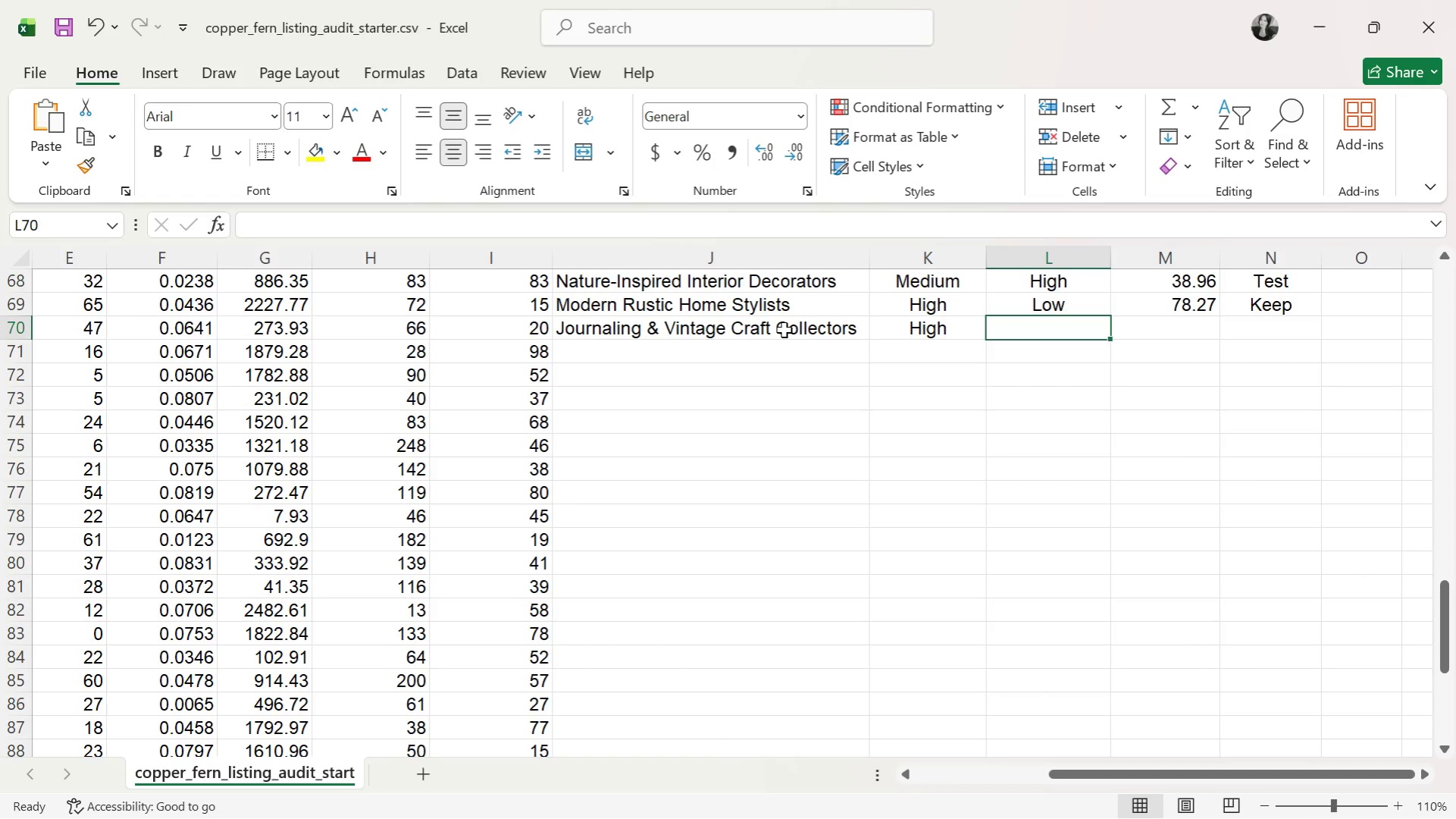 
wait(6.34)
 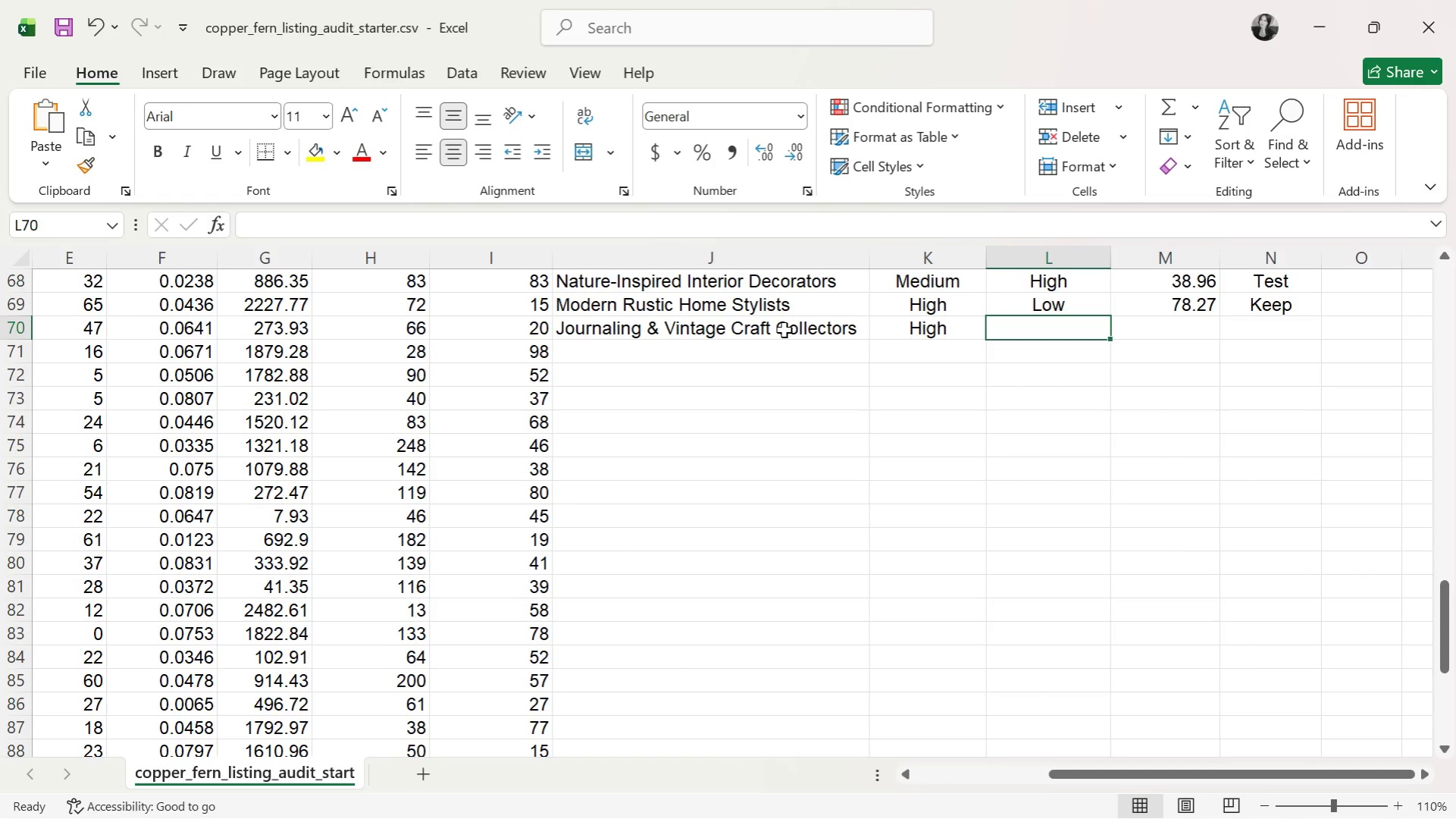 
type(LO)
key(Tab)
 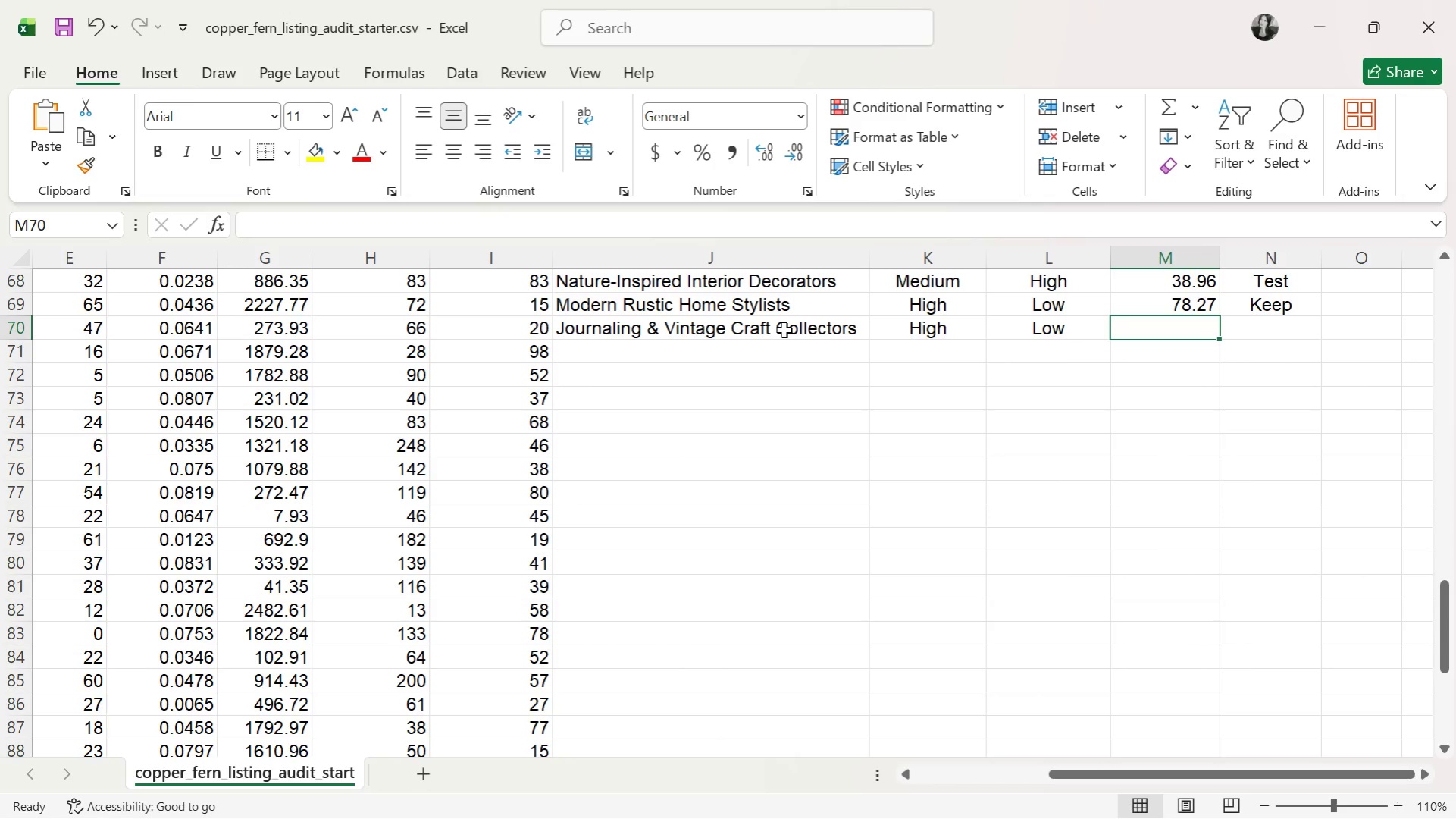 
wait(6.33)
 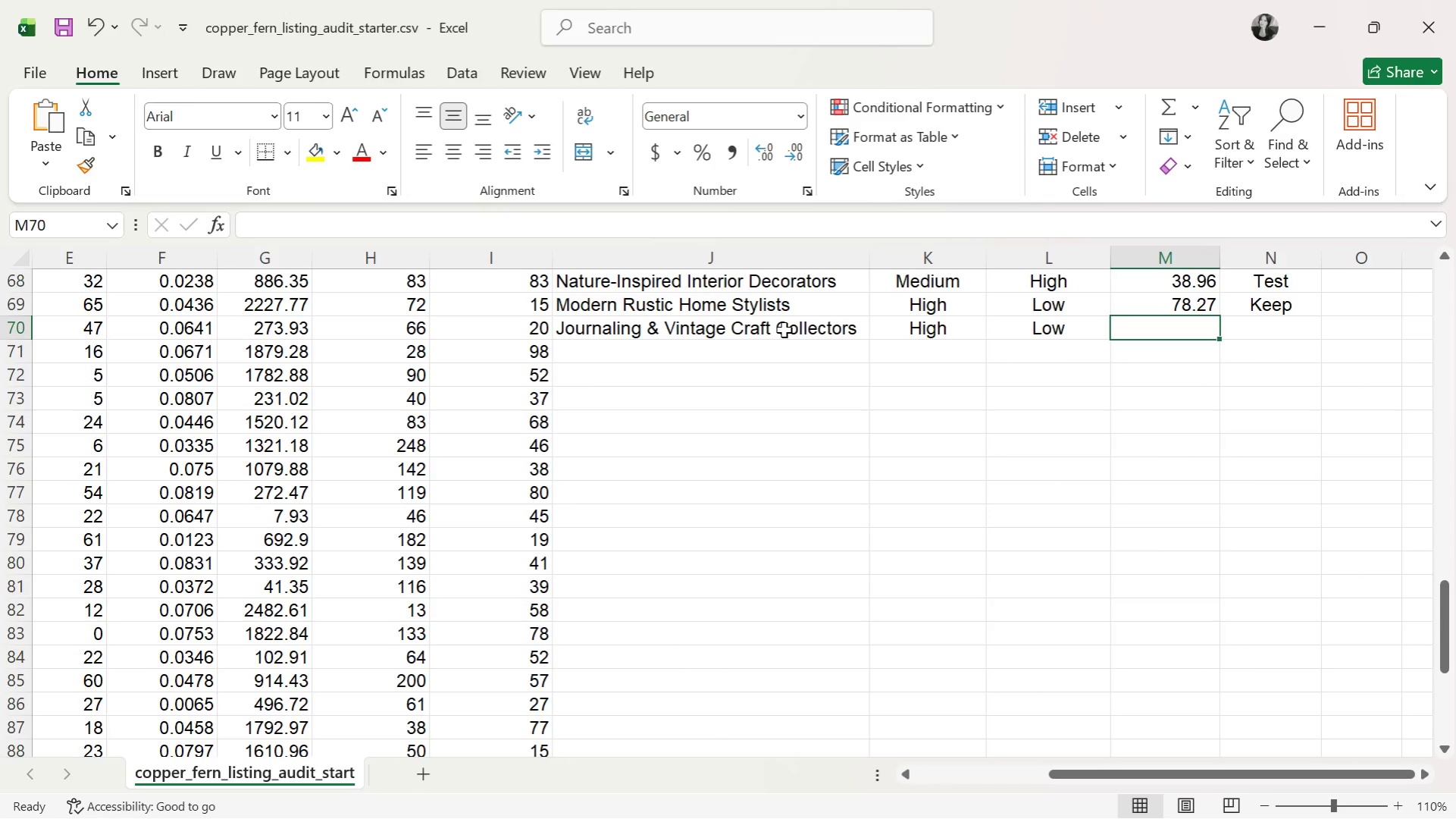 
scroll: coordinate [831, 683], scroll_direction: up, amount: 1.0
 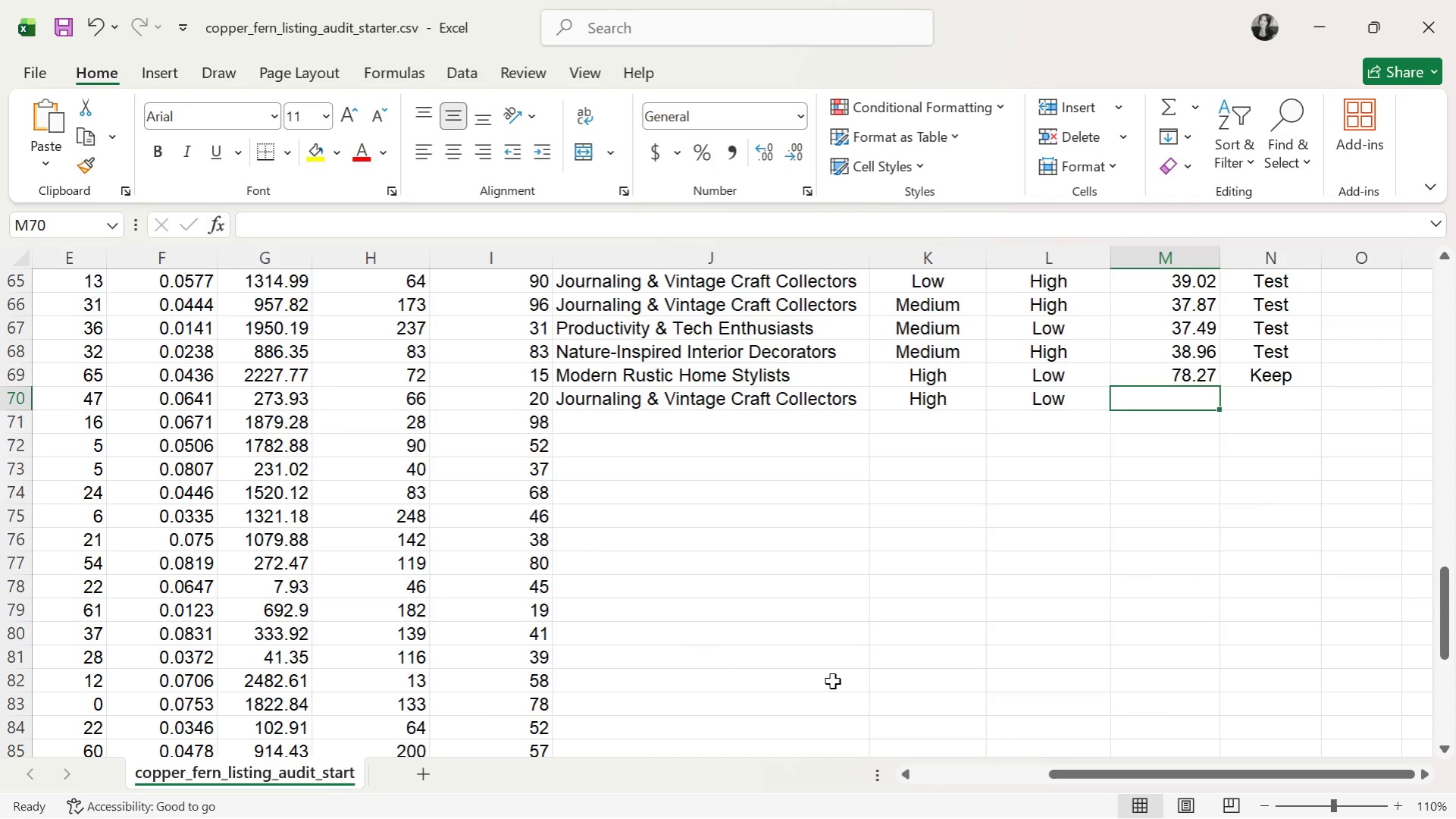 
hold_key(key=ControlLeft, duration=1.16)
scroll: coordinate [836, 679], scroll_direction: up, amount: 3.0
 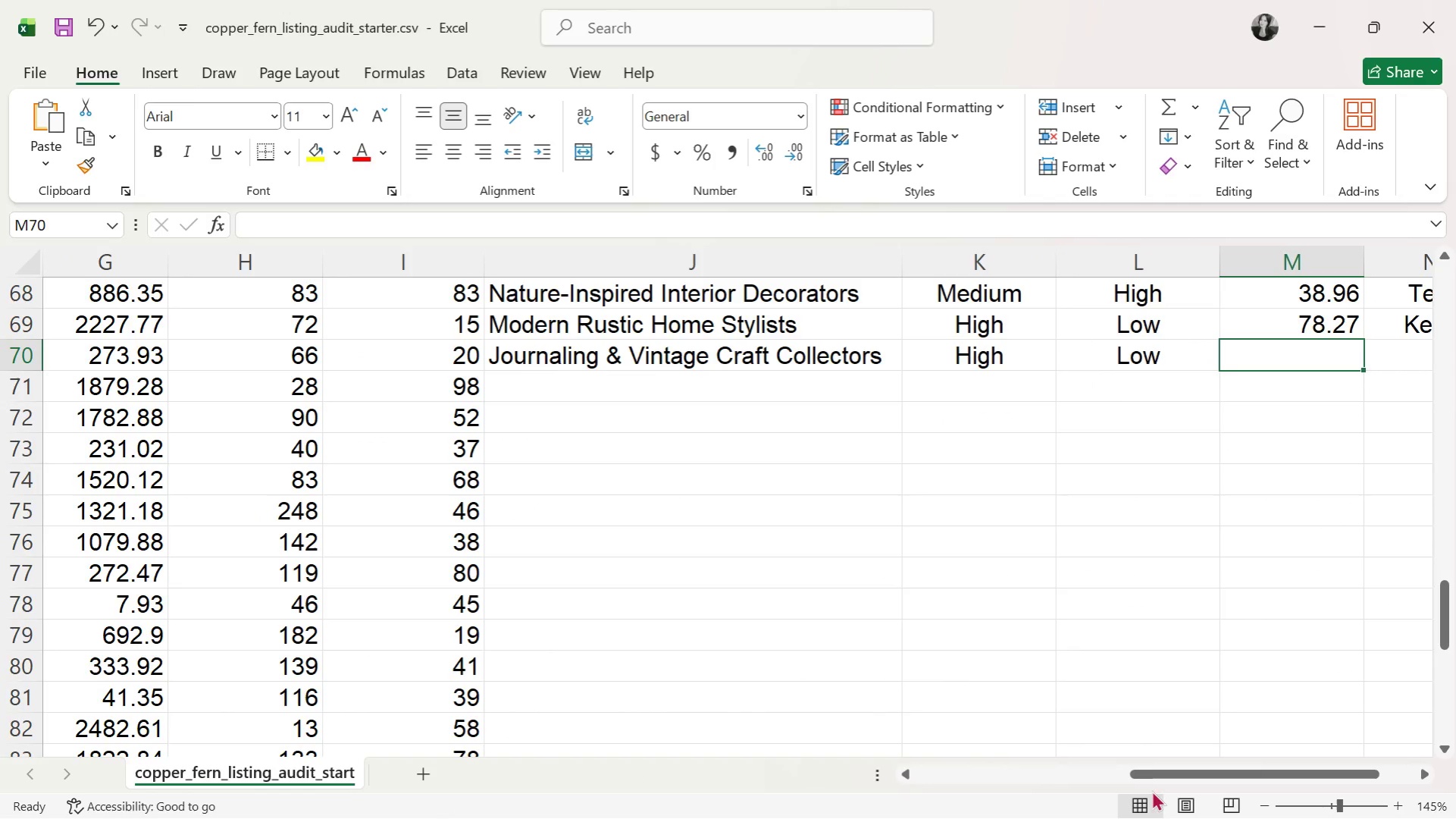 
left_click_drag(start_coordinate=[1167, 767], to_coordinate=[1326, 802])
 